 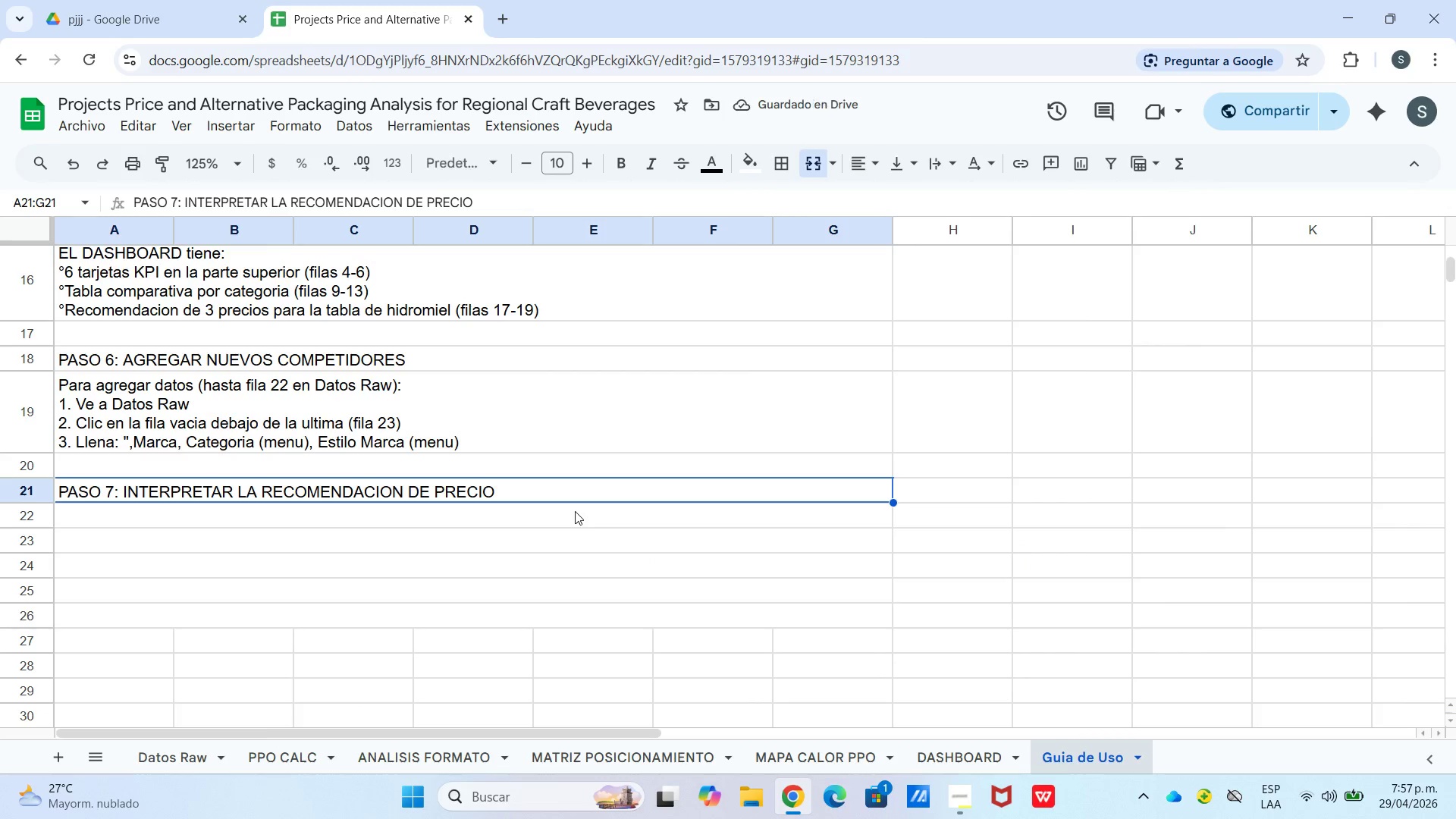 
left_click([306, 519])
 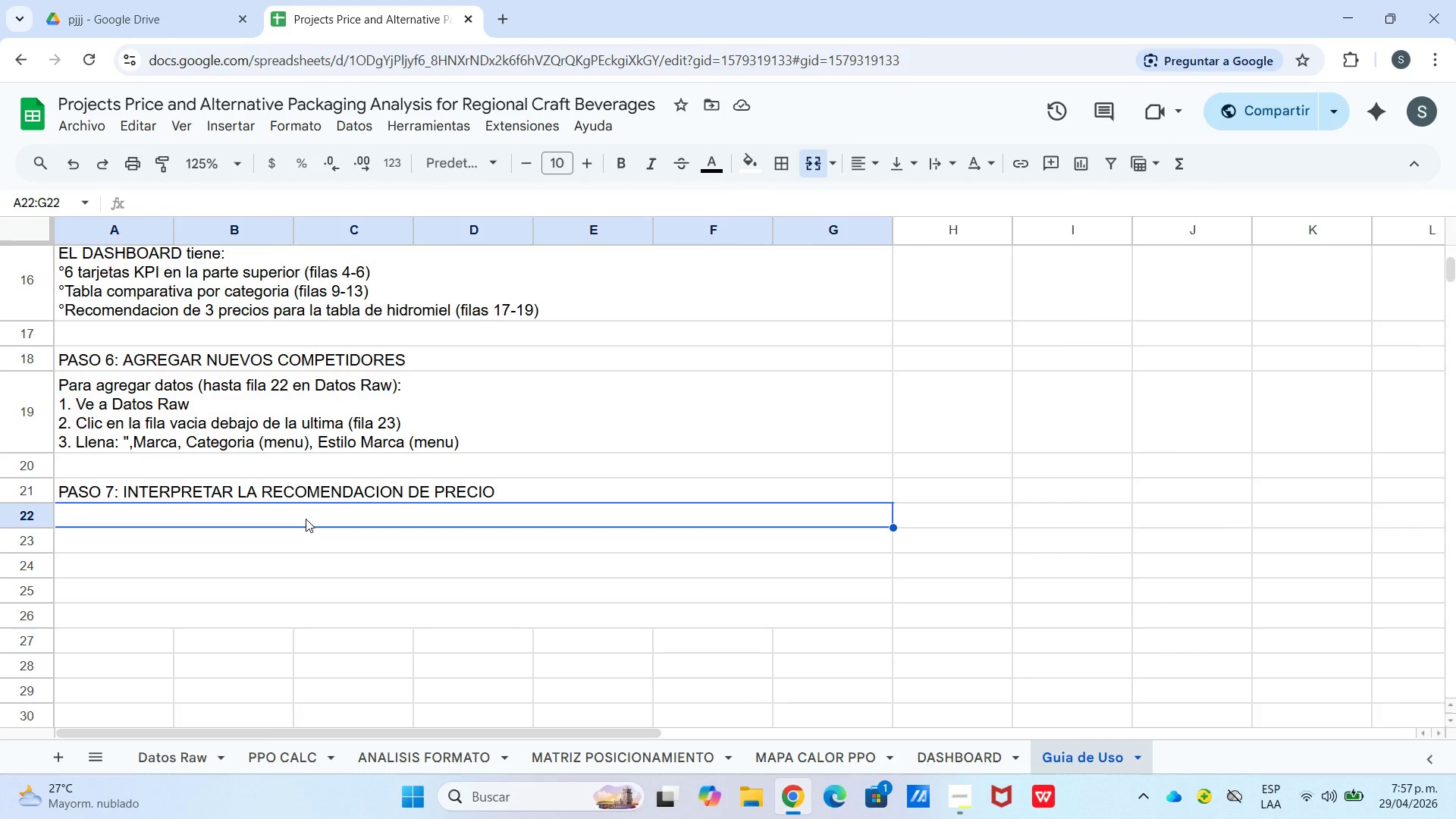 
type(En el das)
key(Backspace)
key(Backspace)
key(Backspace)
type( DASHBOARD *filas 17-19( veras 3 estrategias de precio ;)
key(Backspace)
type(para )
key(Backspace)
key(Backspace)
key(Backspace)
key(Backspace)
key(Backspace)
type( para tu hidromiel espuu)
key(Backspace)
type(moso en lata 34)
key(Backspace)
type(55 mL)
 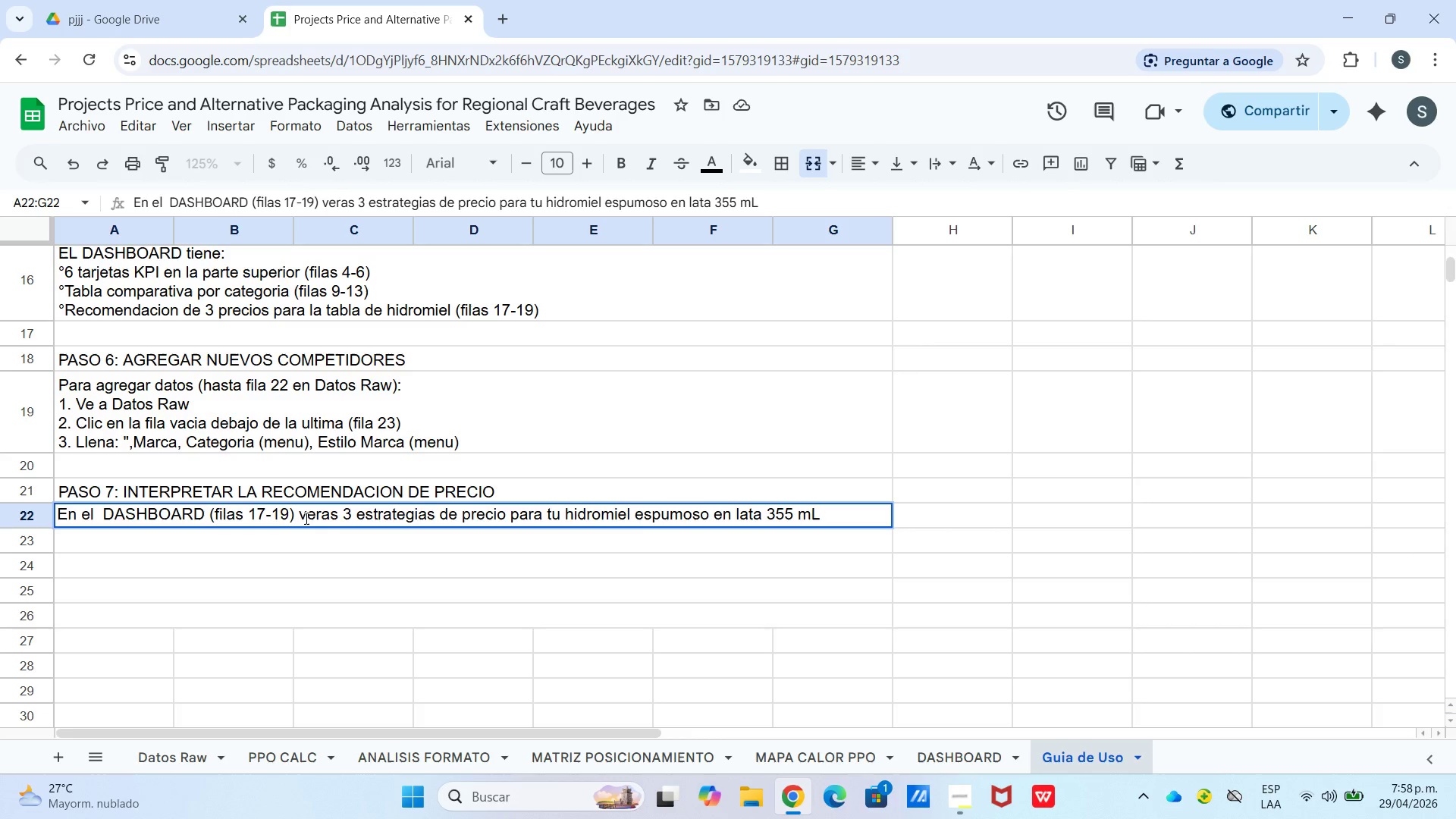 
key(Control+Enter)
 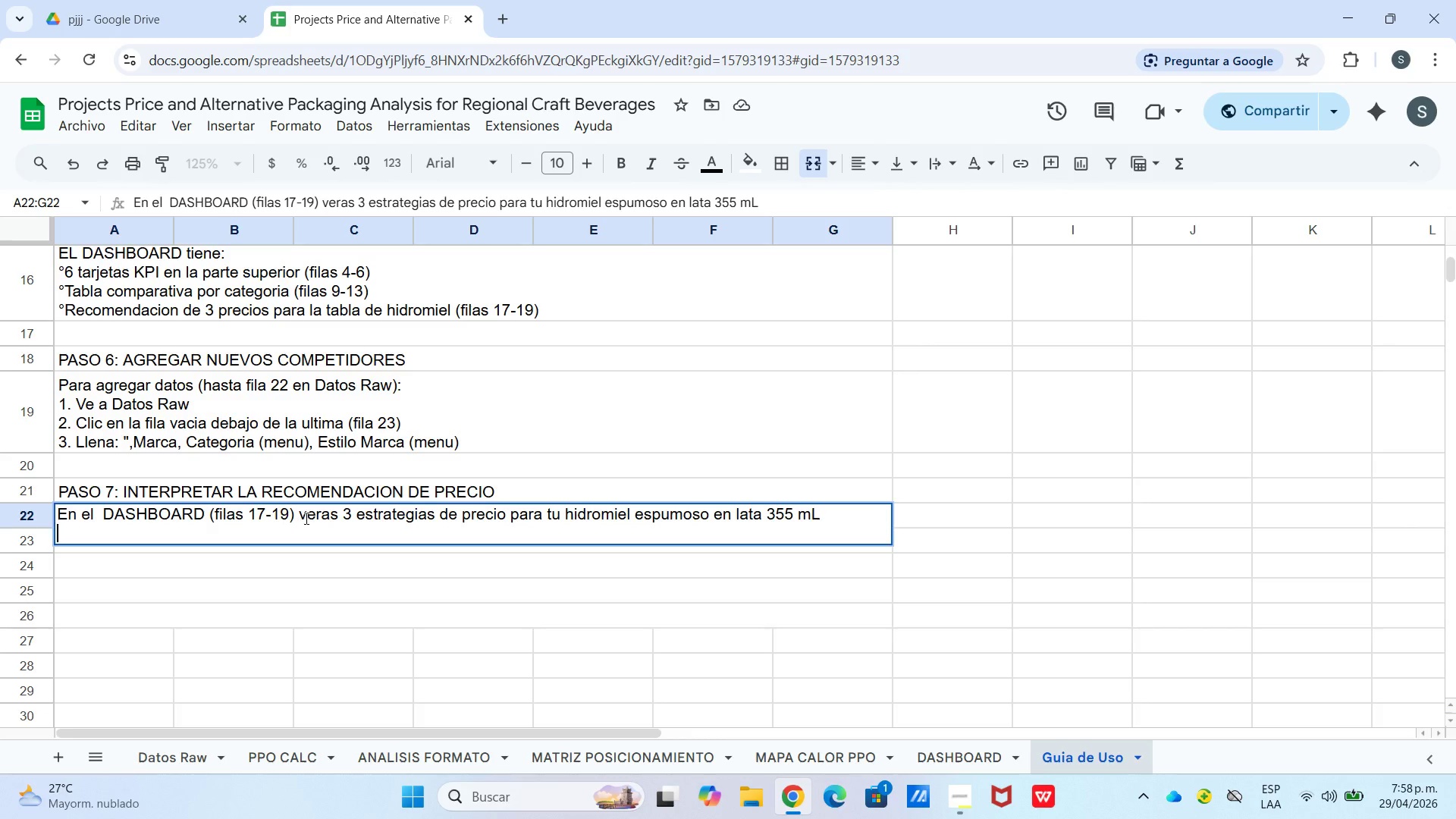 
type(ENTRADA> preio agresivo para captar mercado rapido.)
 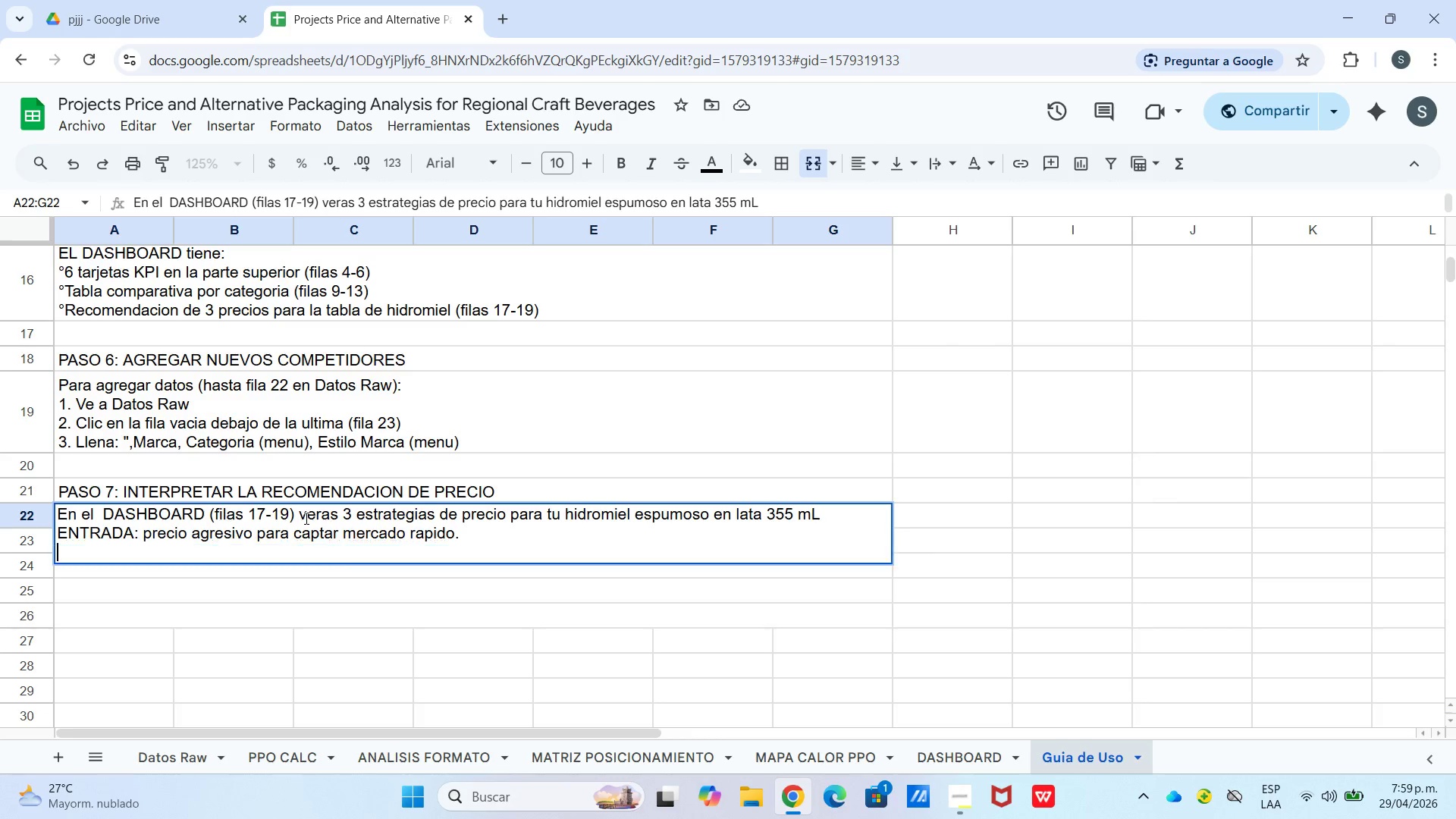 
key(Control+Enter)
 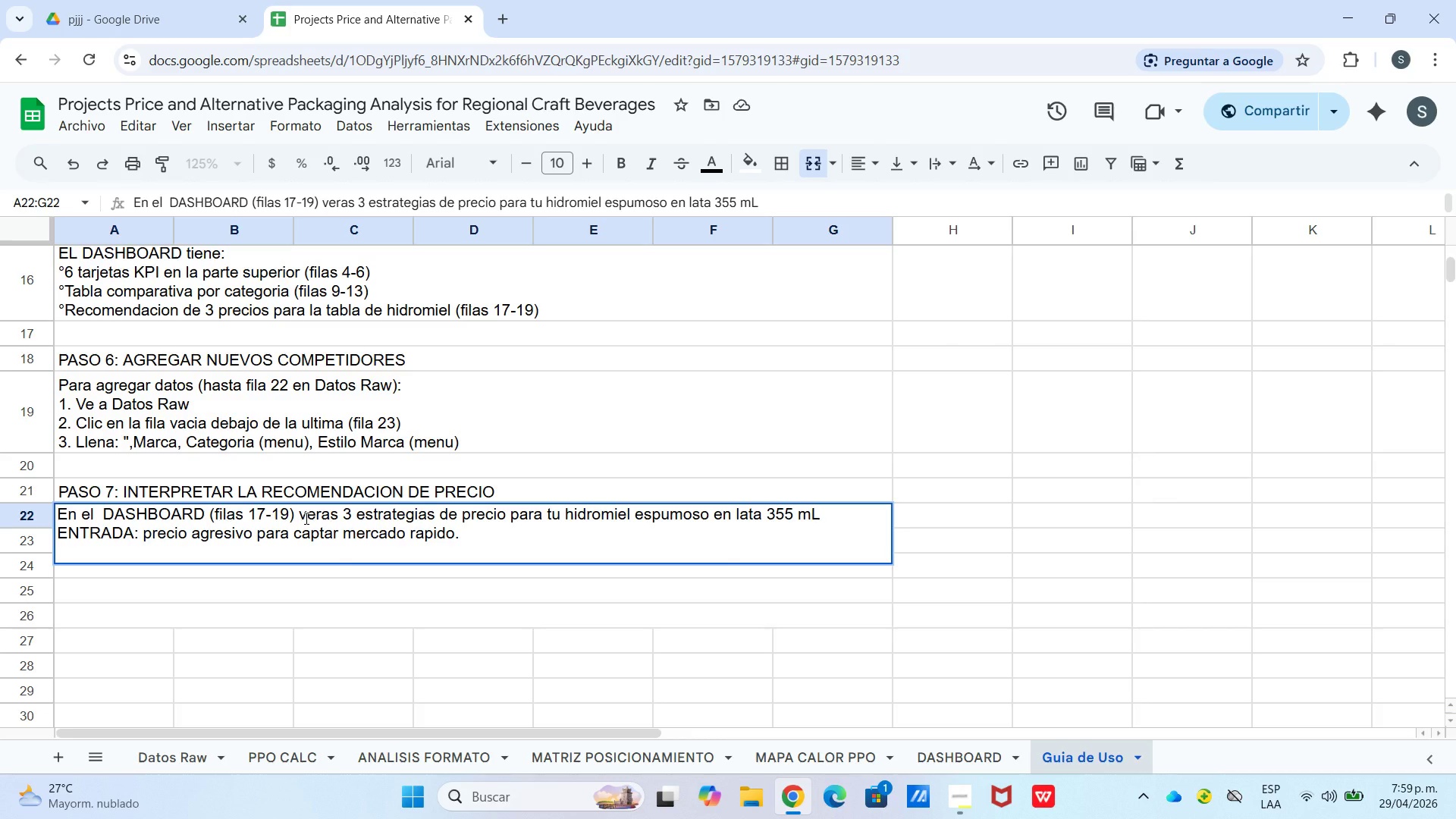 
type(COMPETITIVO> precio en linea con el promedio e hido)
key(Backspace)
type(romiel)
 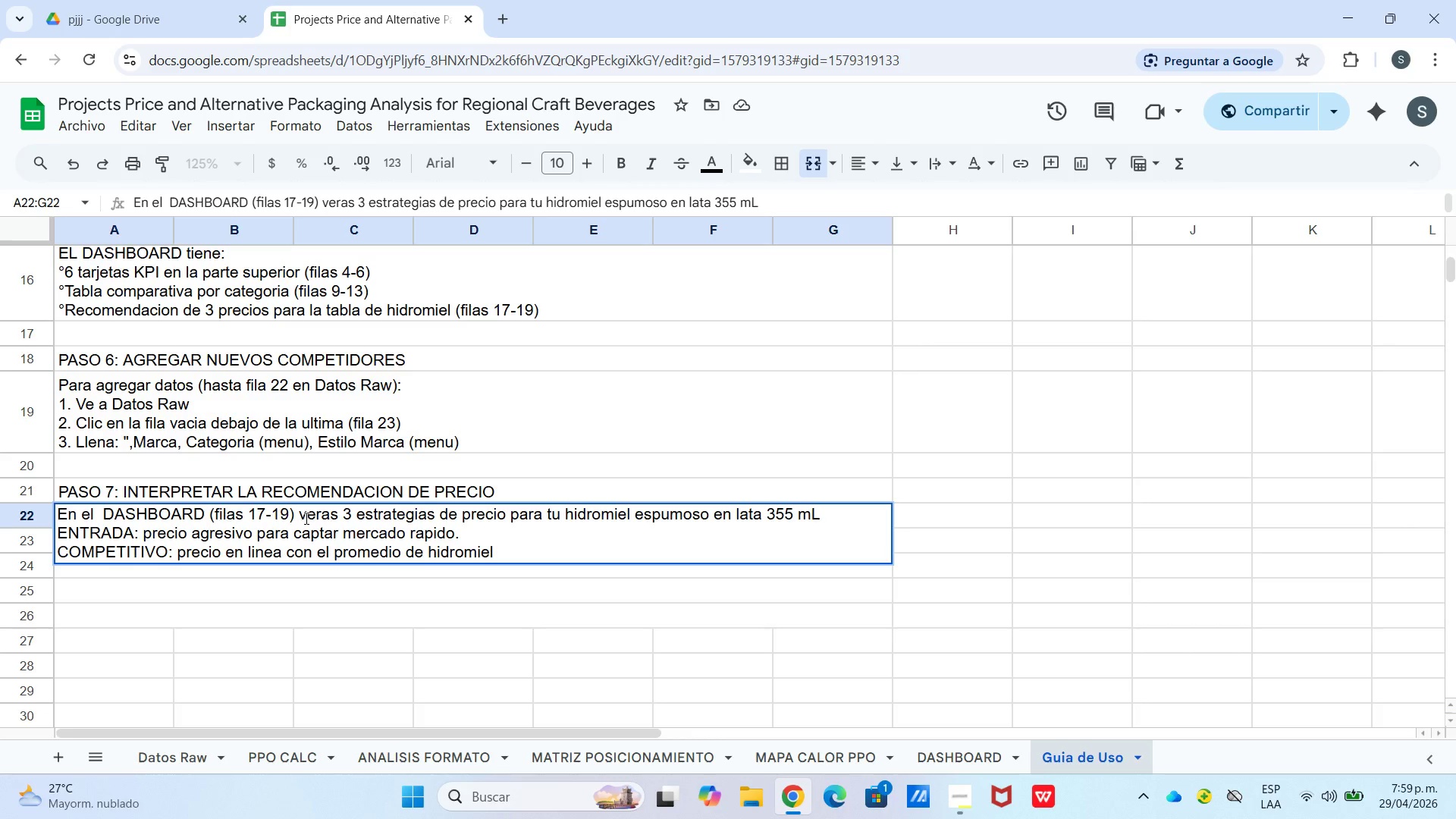 
left_click([54, 543])
 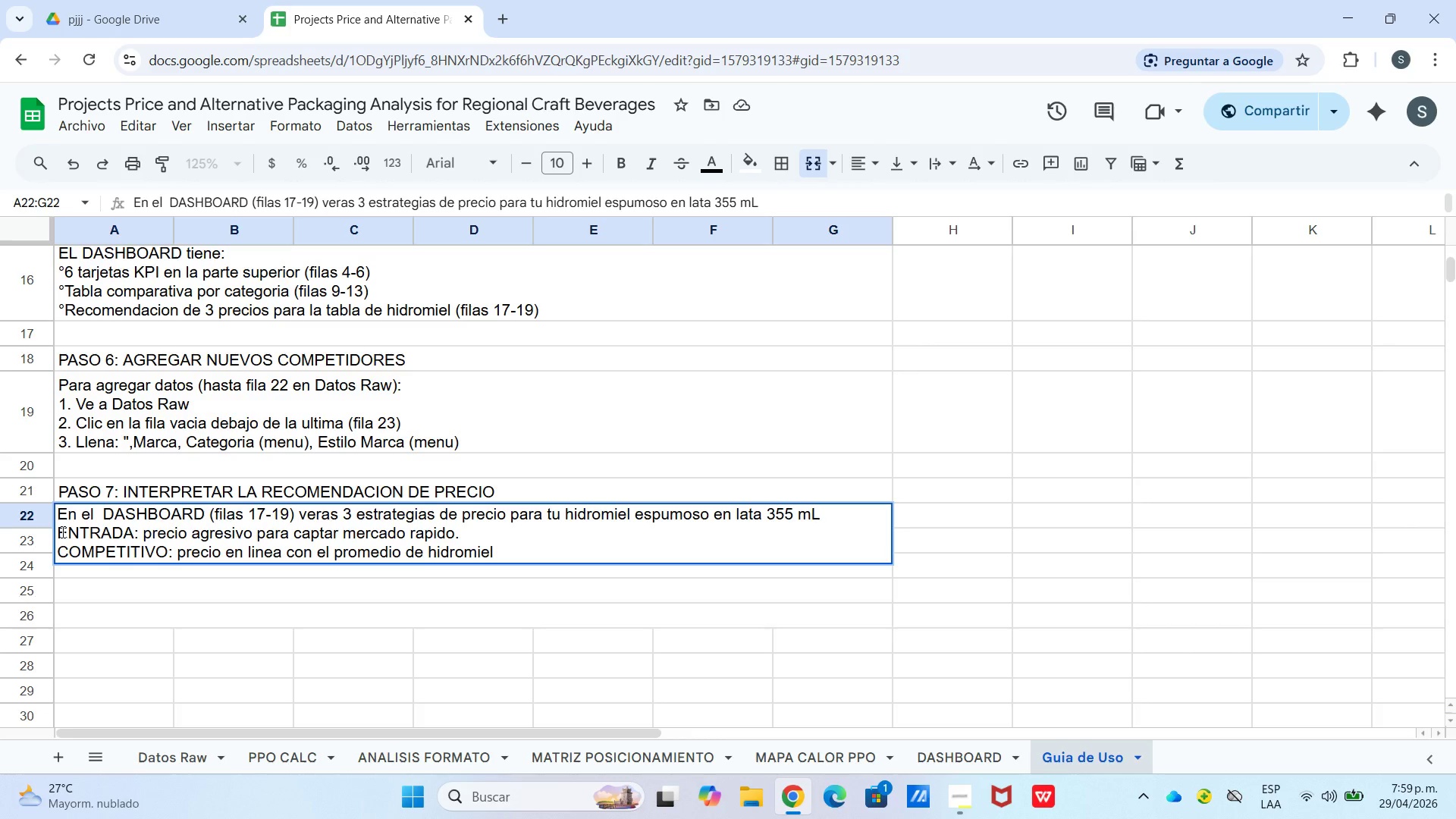 
left_click([61, 532])
 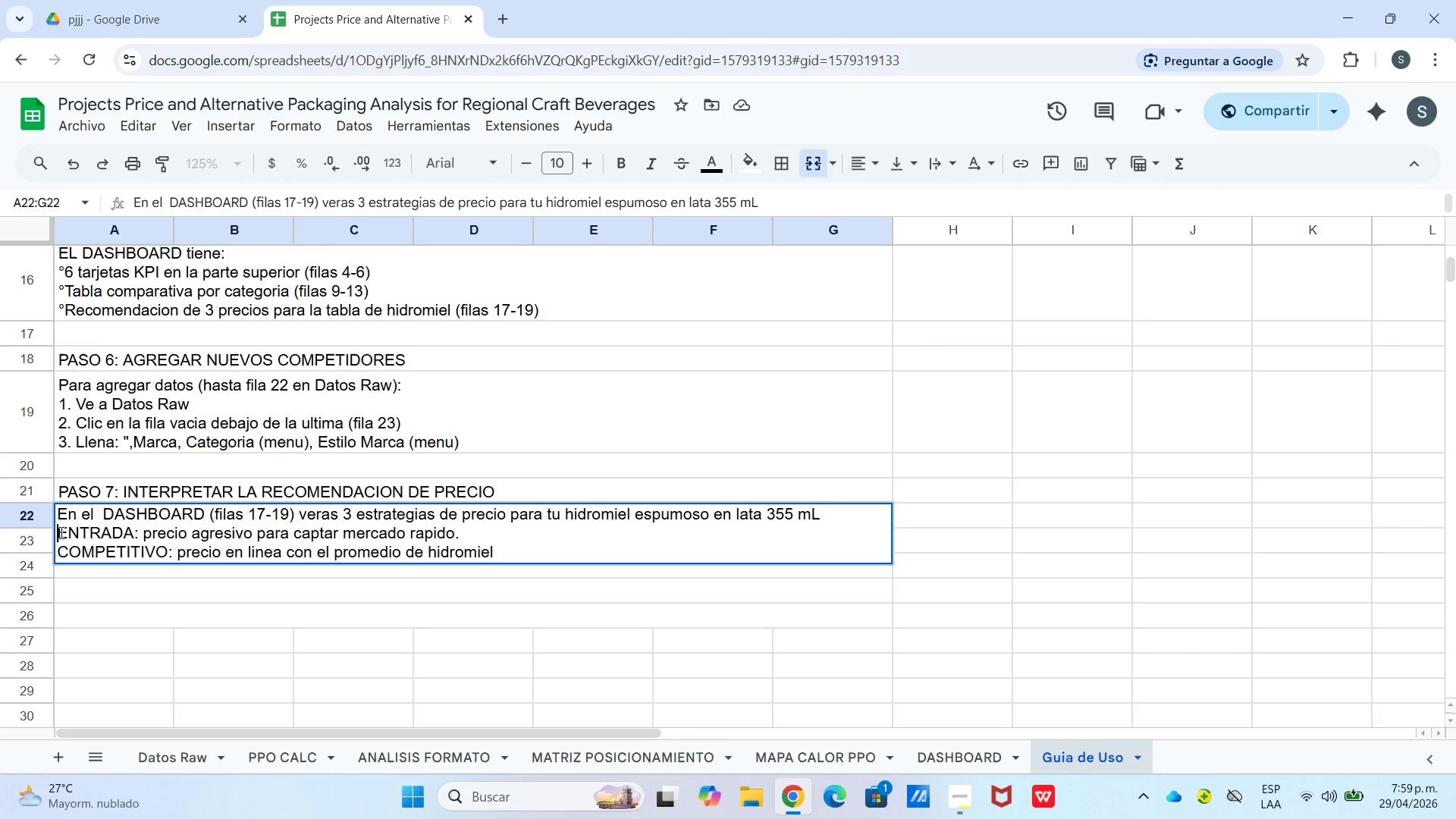 
right_click([60, 532])
 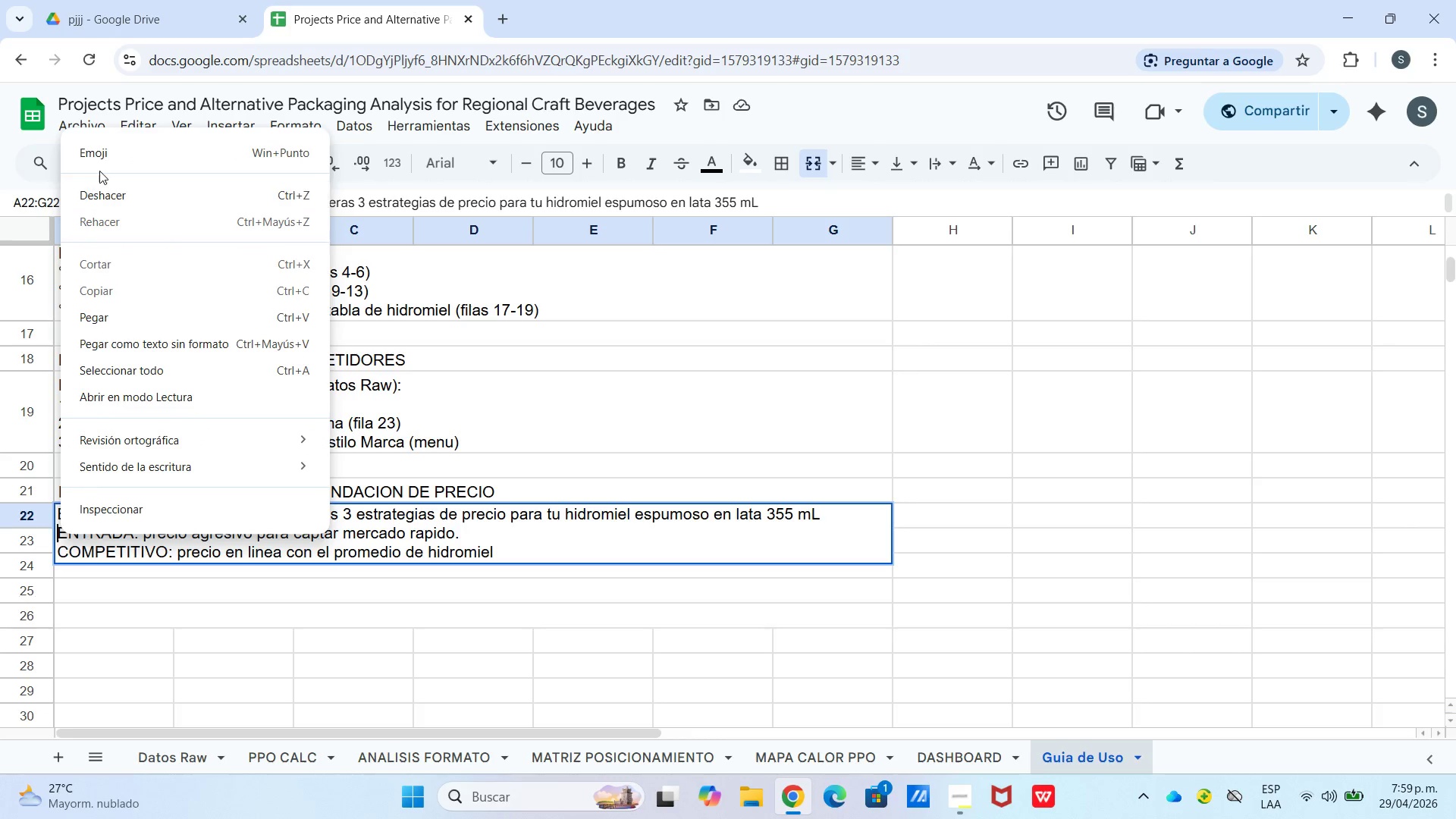 
left_click_drag(start_coordinate=[98, 168], to_coordinate=[99, 165])
 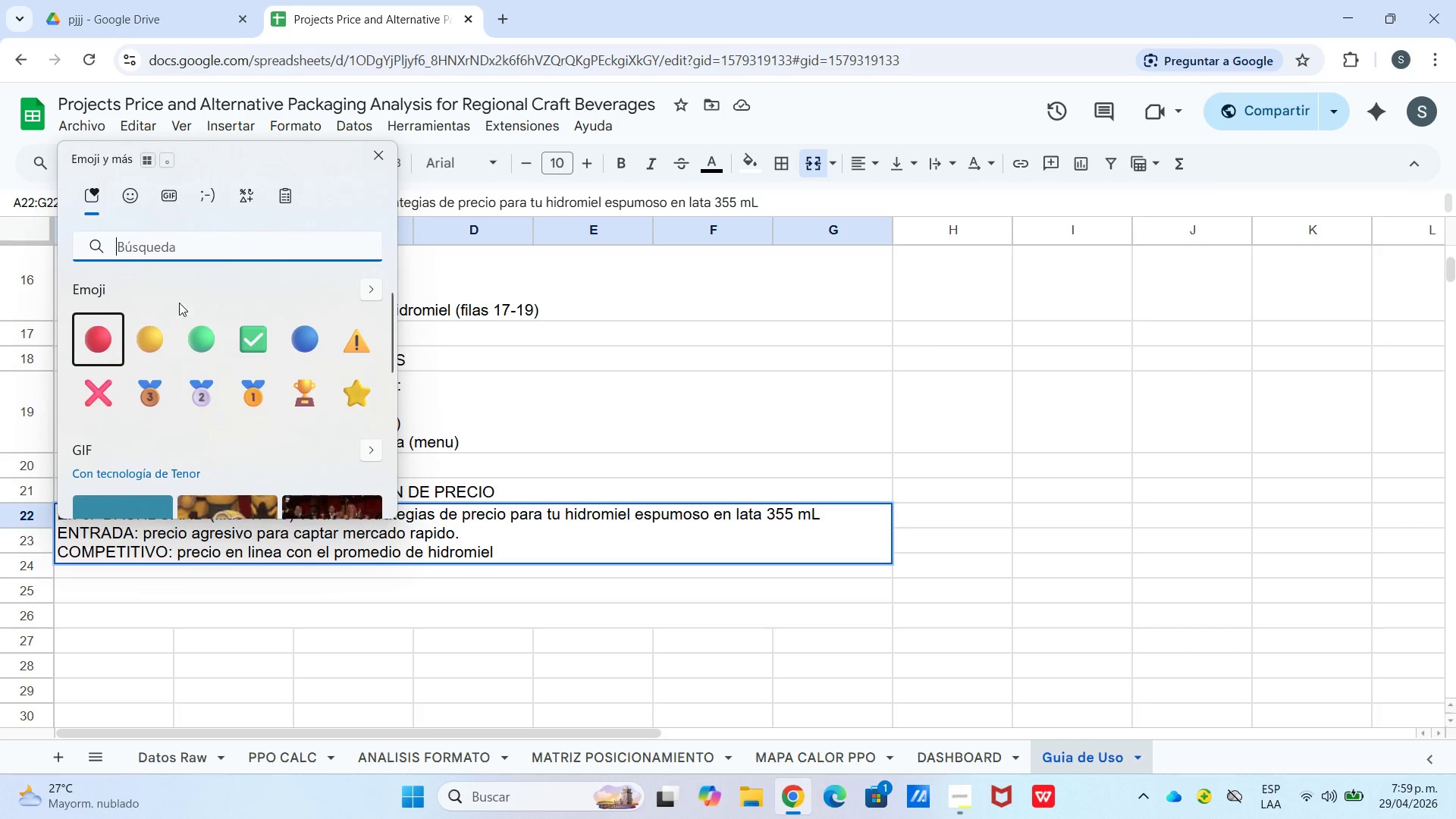 
key(Meta+MetaLeft)
 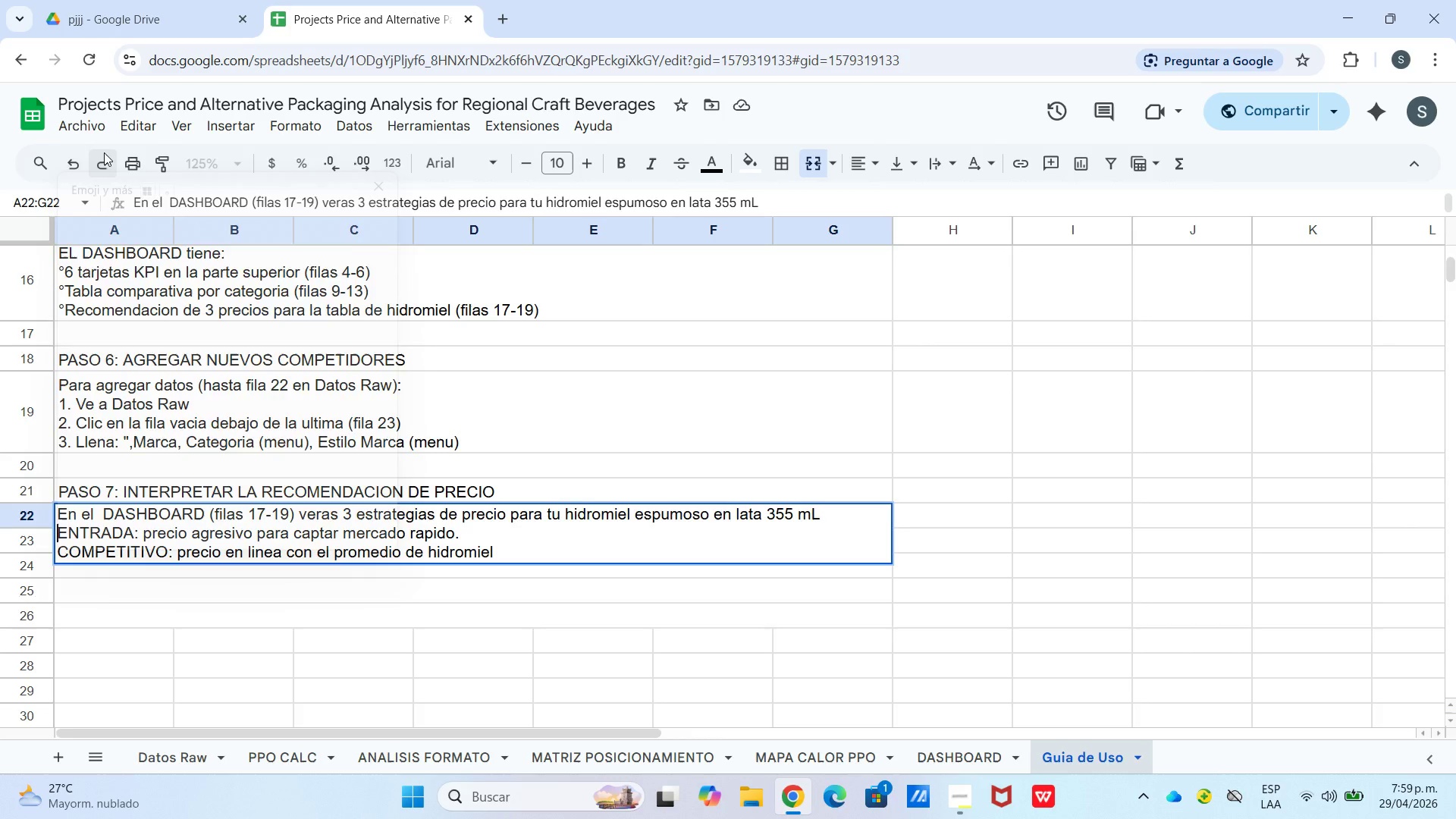 
hold_key(key=Period, duration=5.59)
 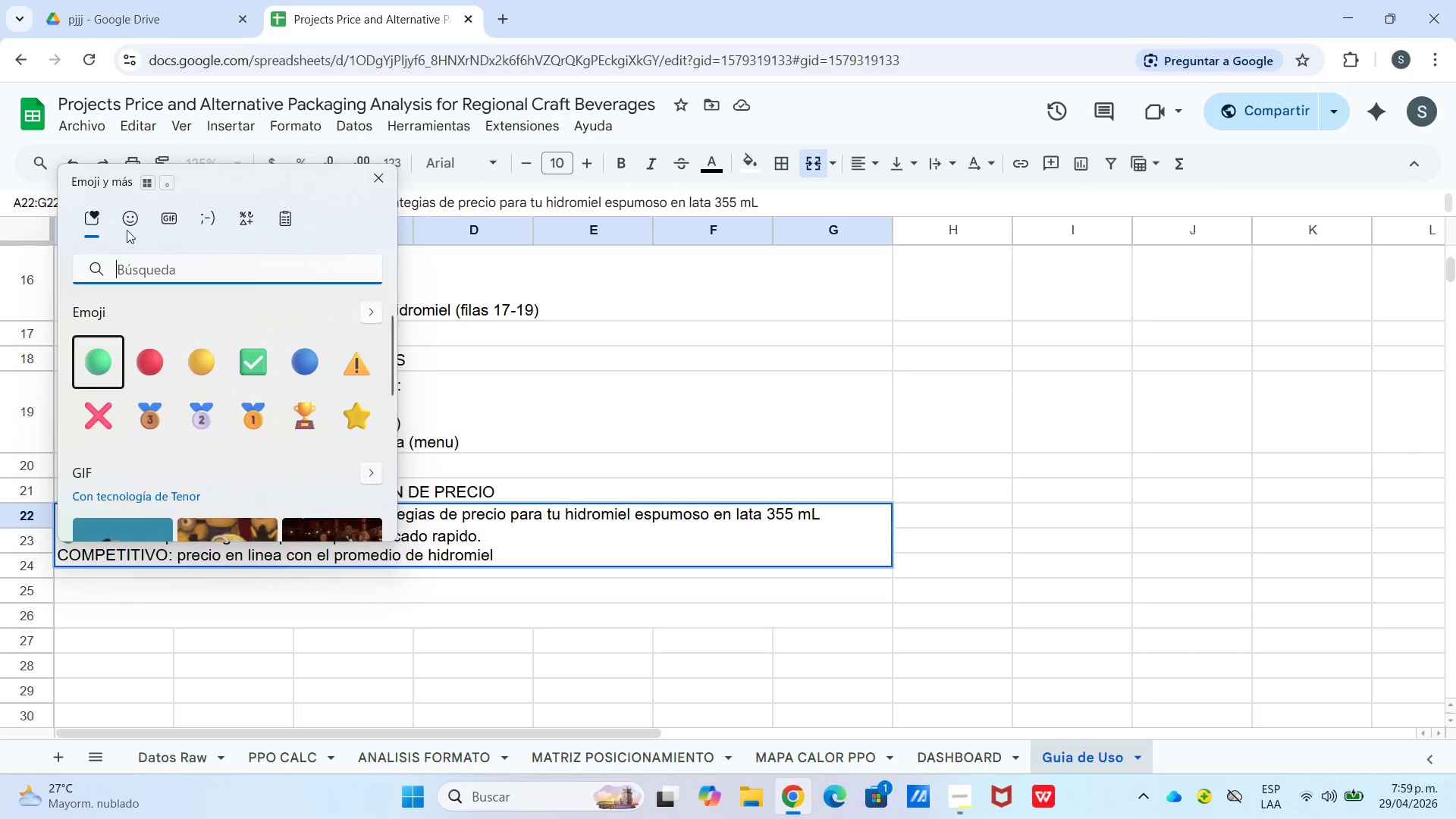 
double_click([105, 152])
 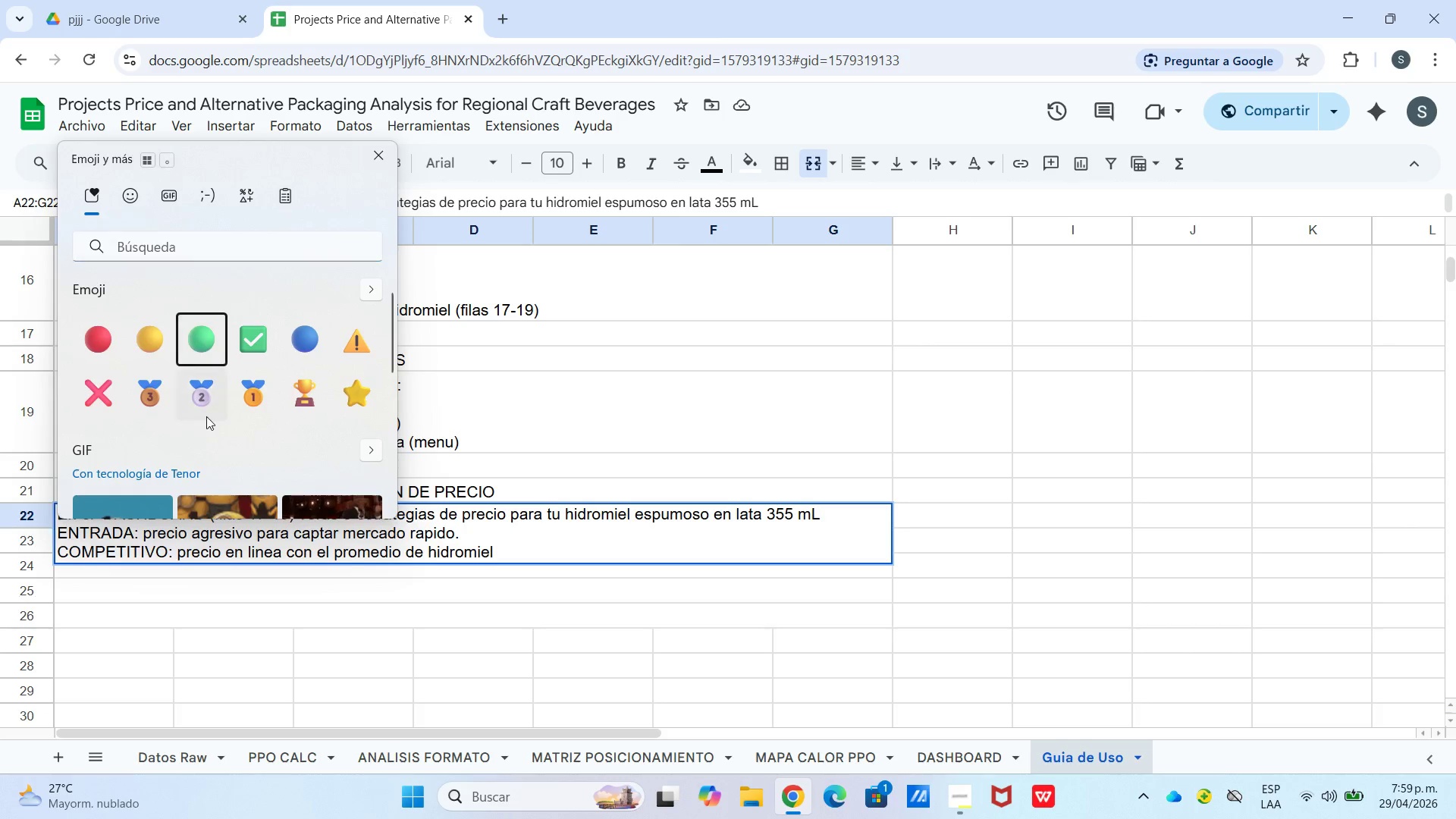 
left_click([132, 554])
 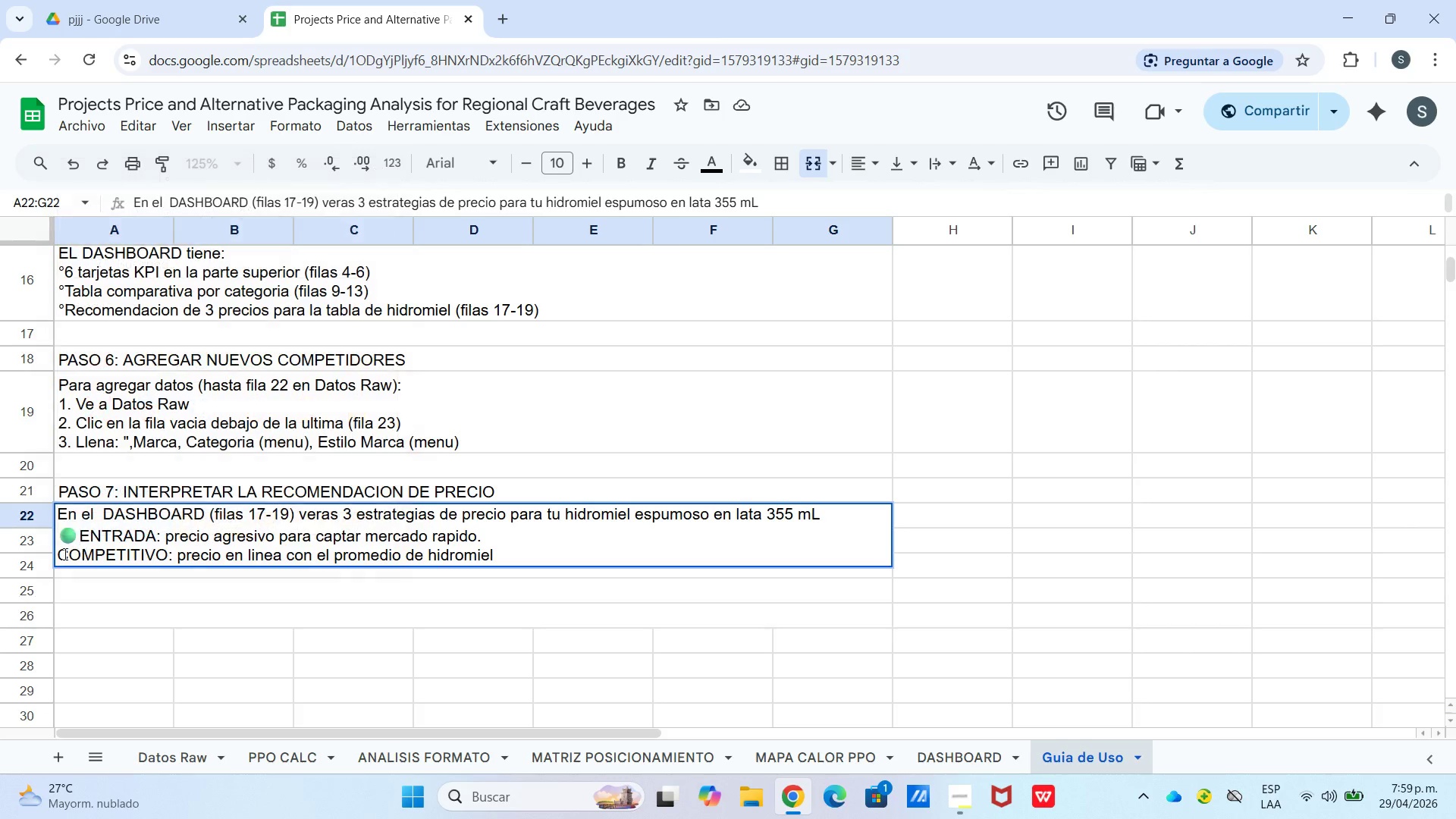 
left_click([56, 554])
 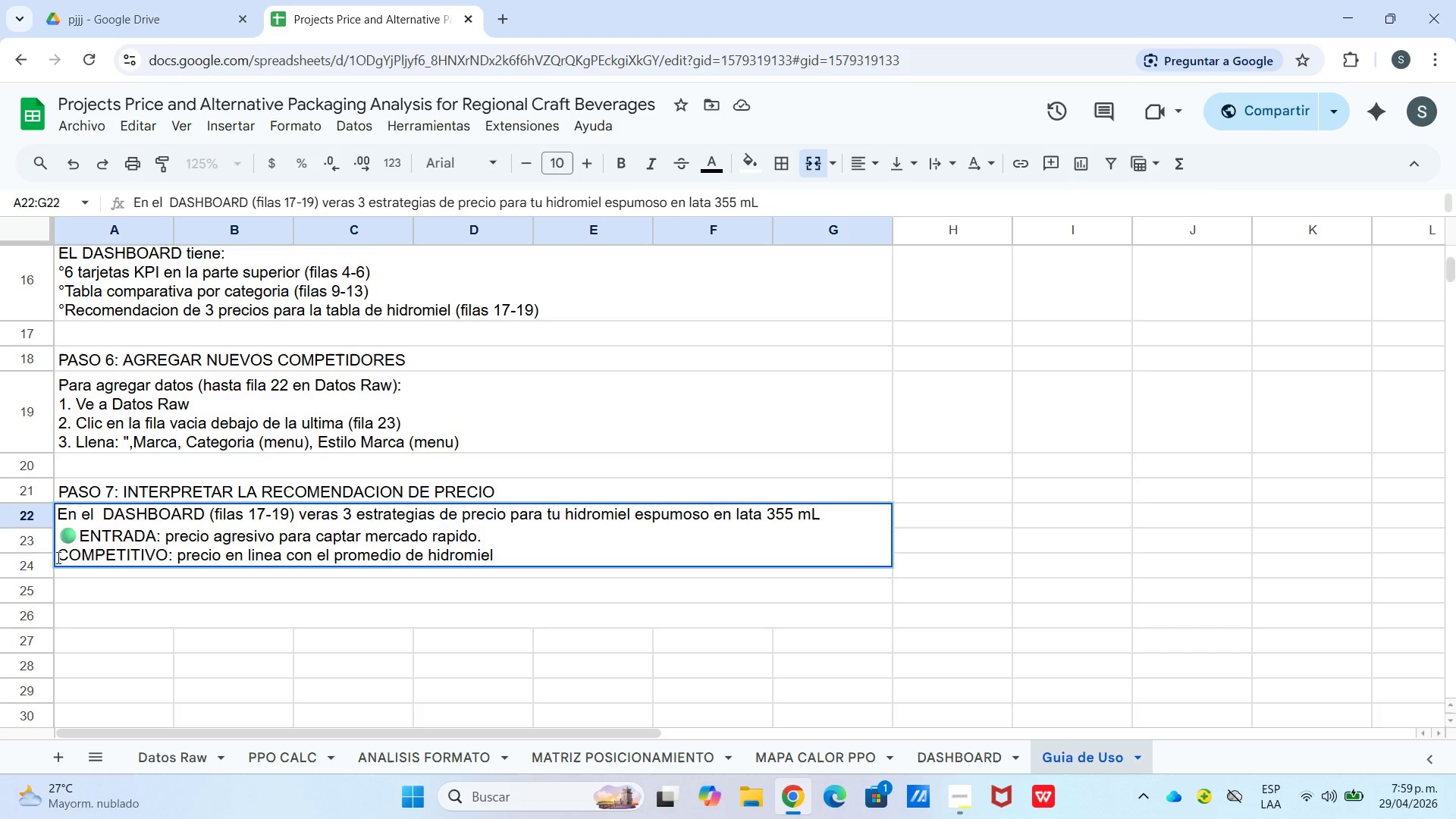 
left_click([57, 557])
 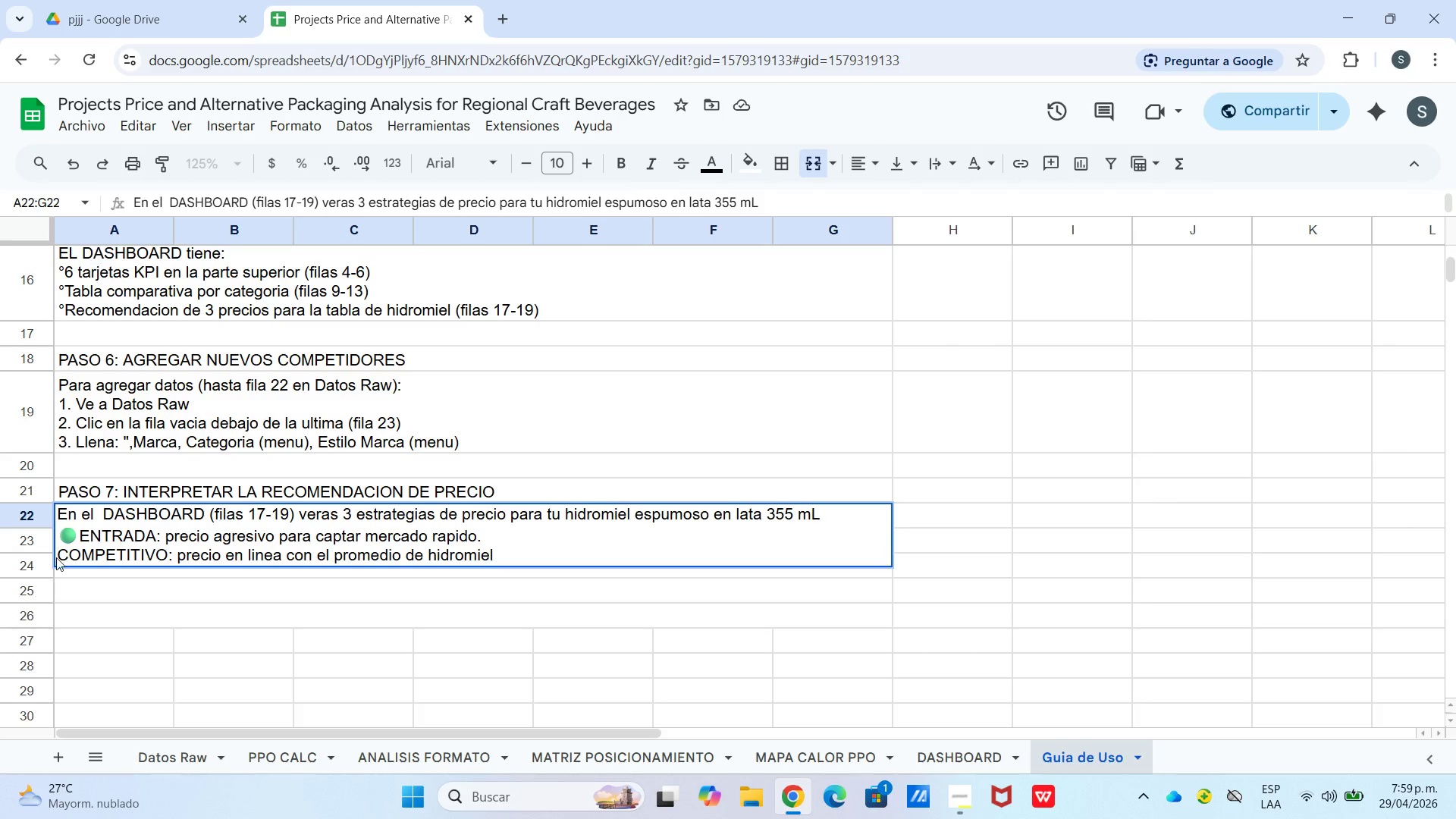 
right_click([57, 557])
 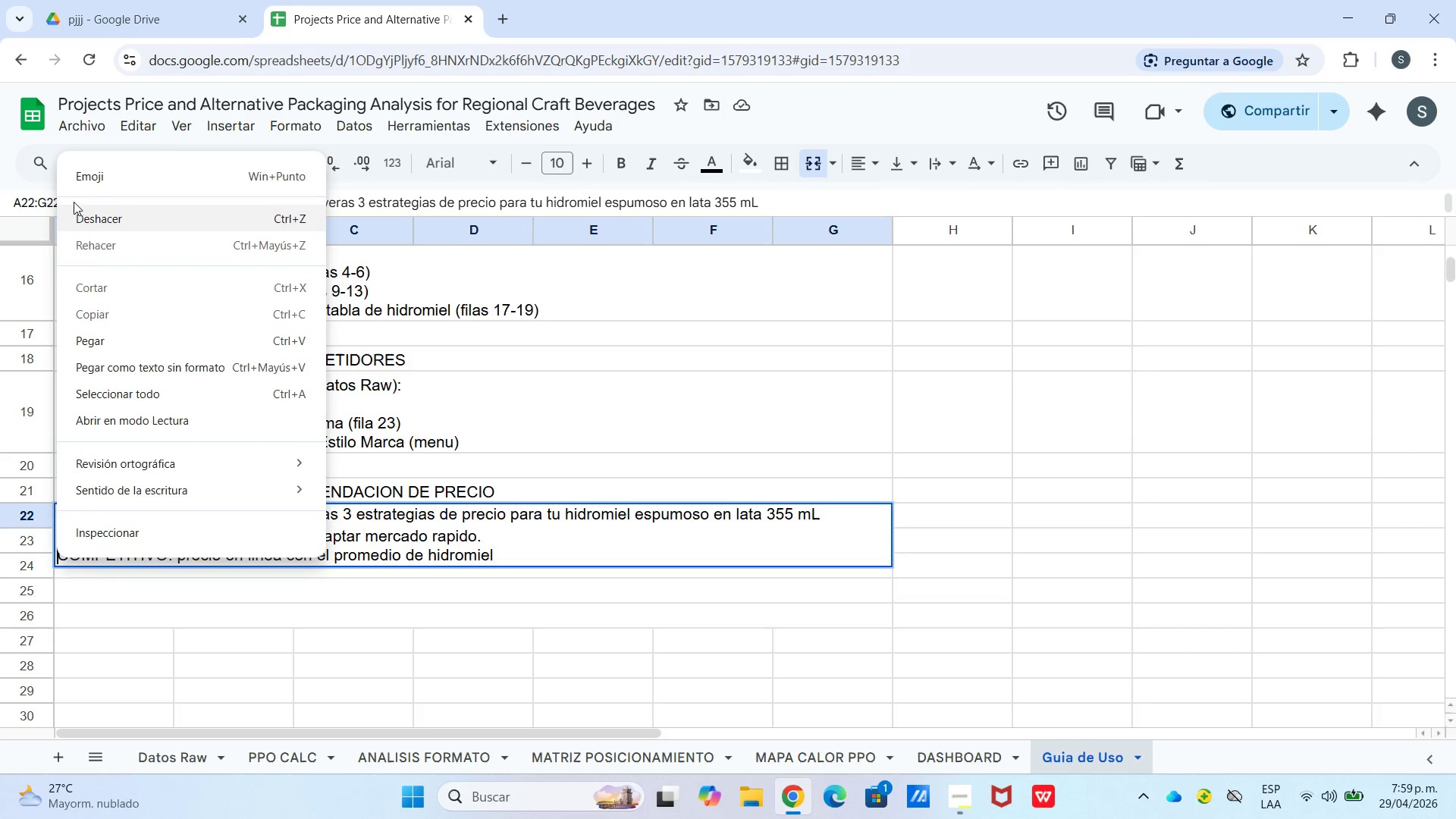 
left_click([90, 182])
 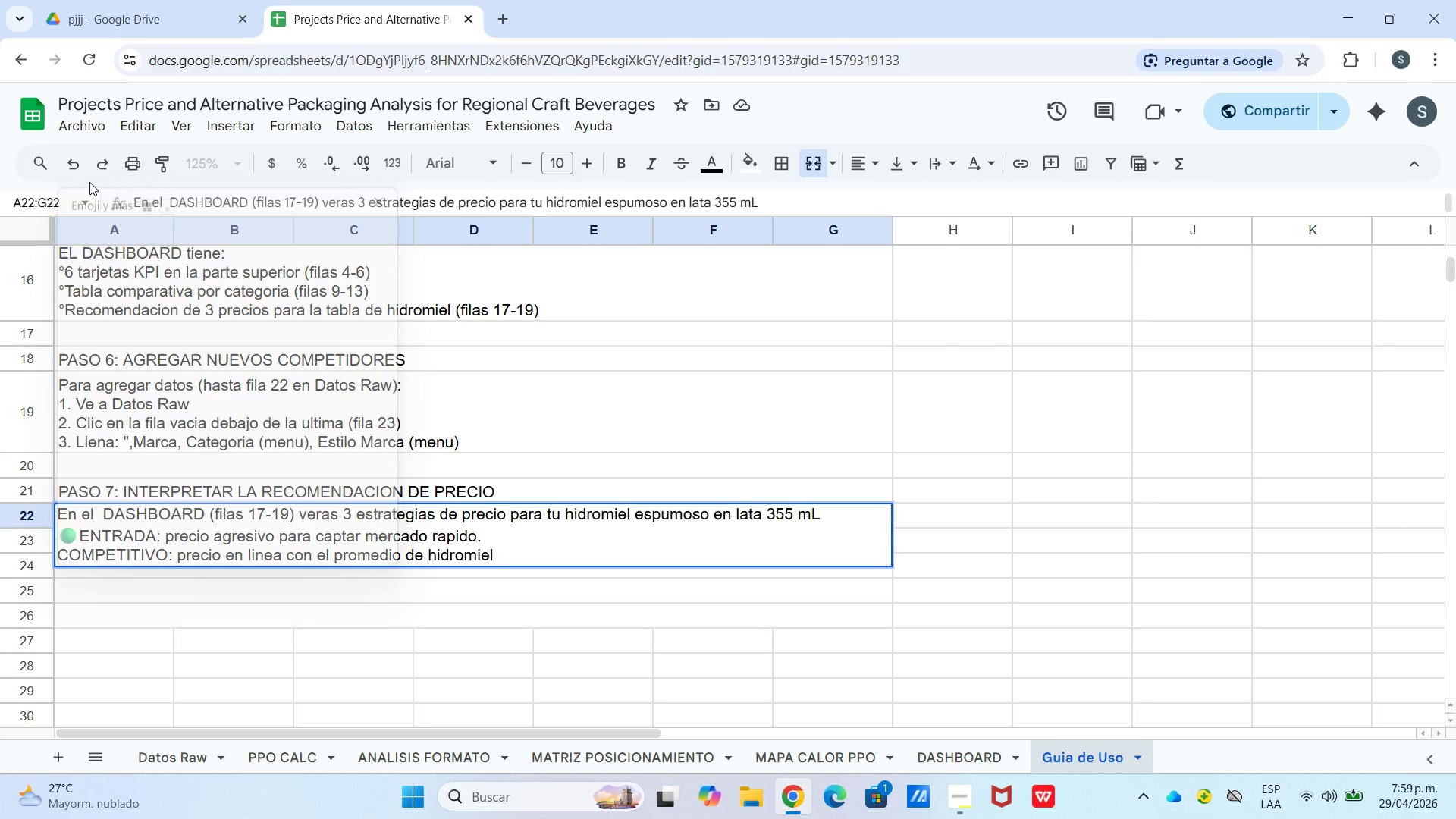 
key(Meta+MetaLeft)
 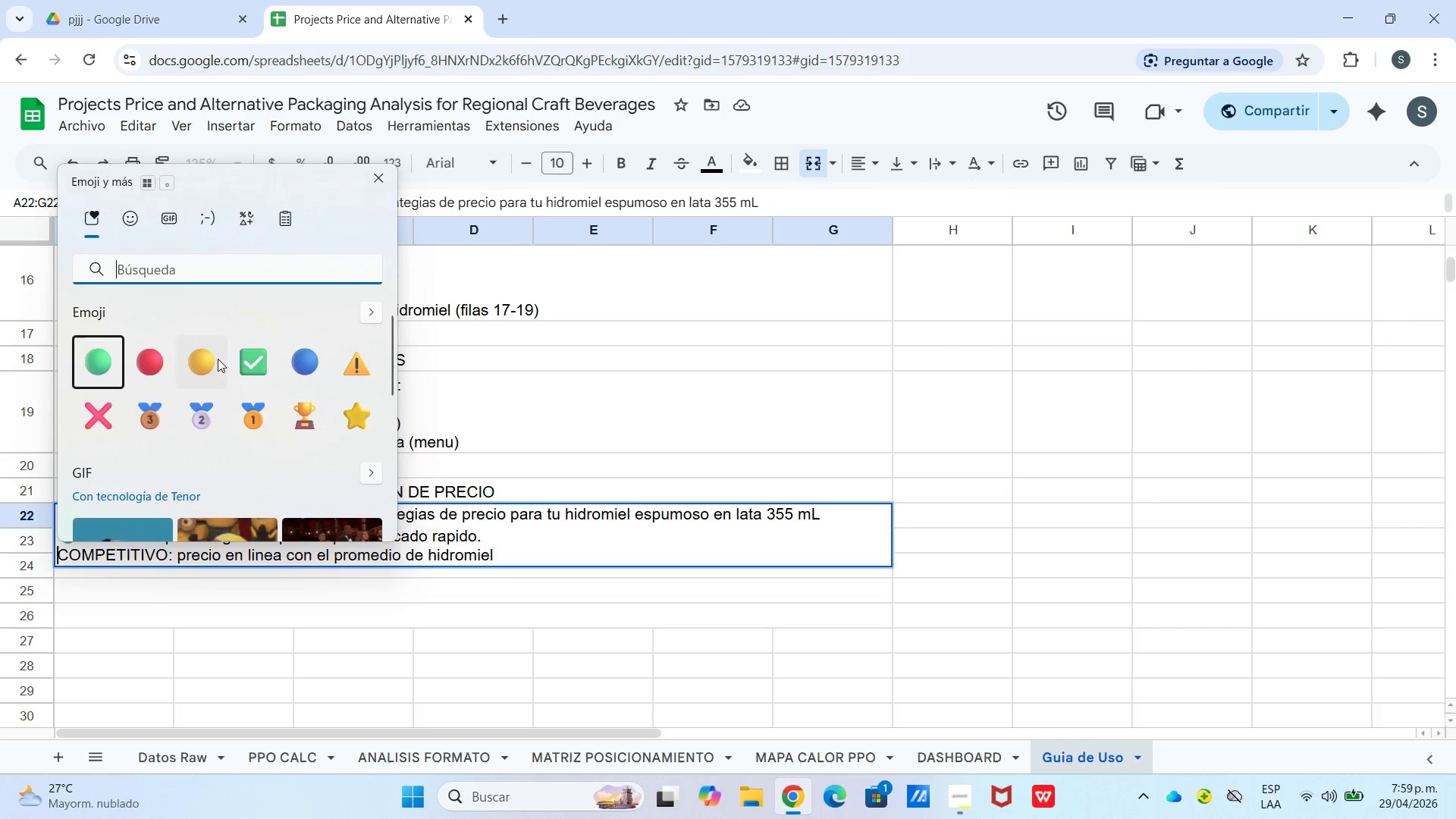 
left_click_drag(start_coordinate=[213, 372], to_coordinate=[209, 372])
 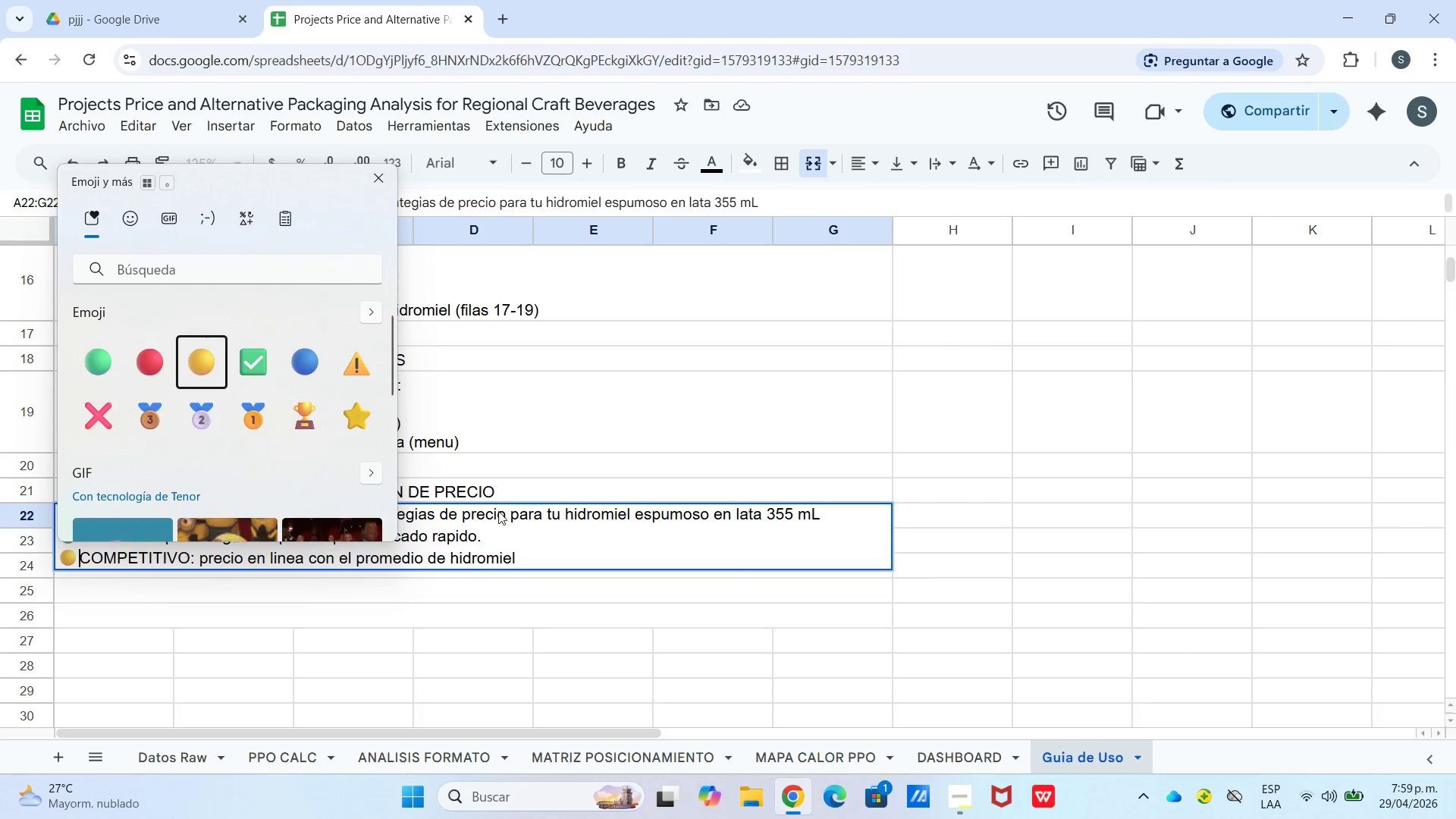 
left_click_drag(start_coordinate=[506, 511], to_coordinate=[507, 515])
 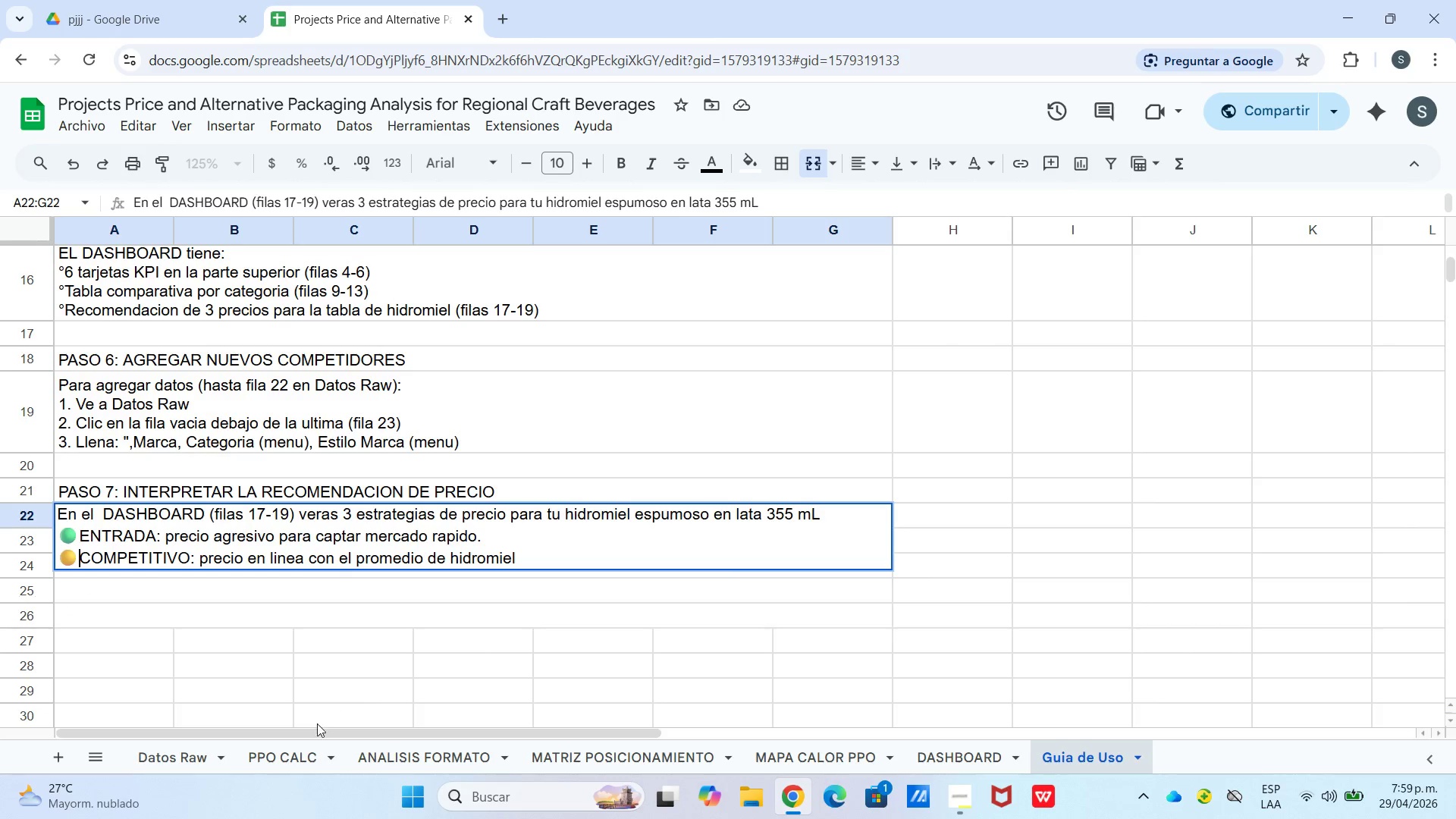 
left_click([162, 623])
 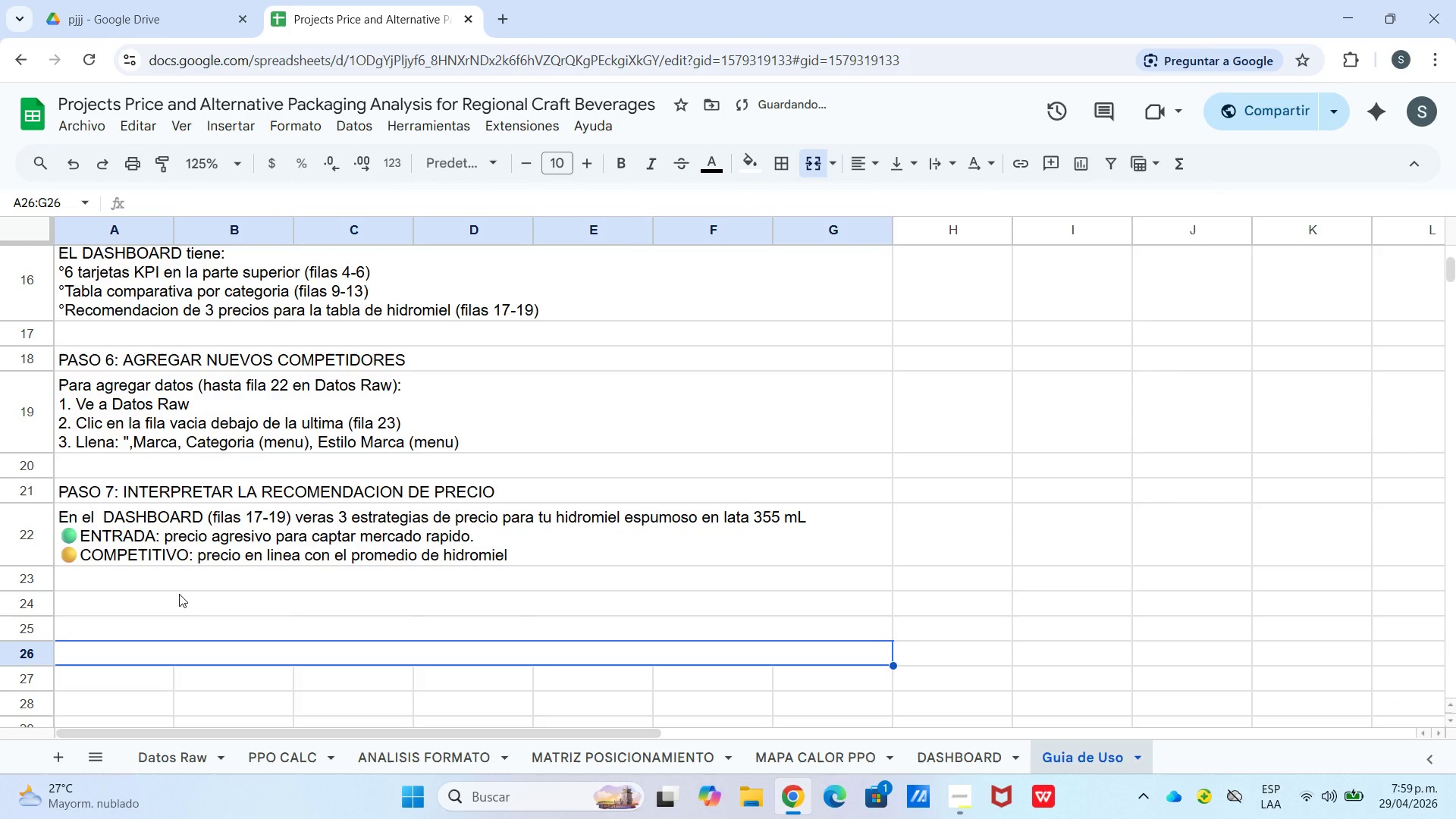 
left_click([179, 594])
 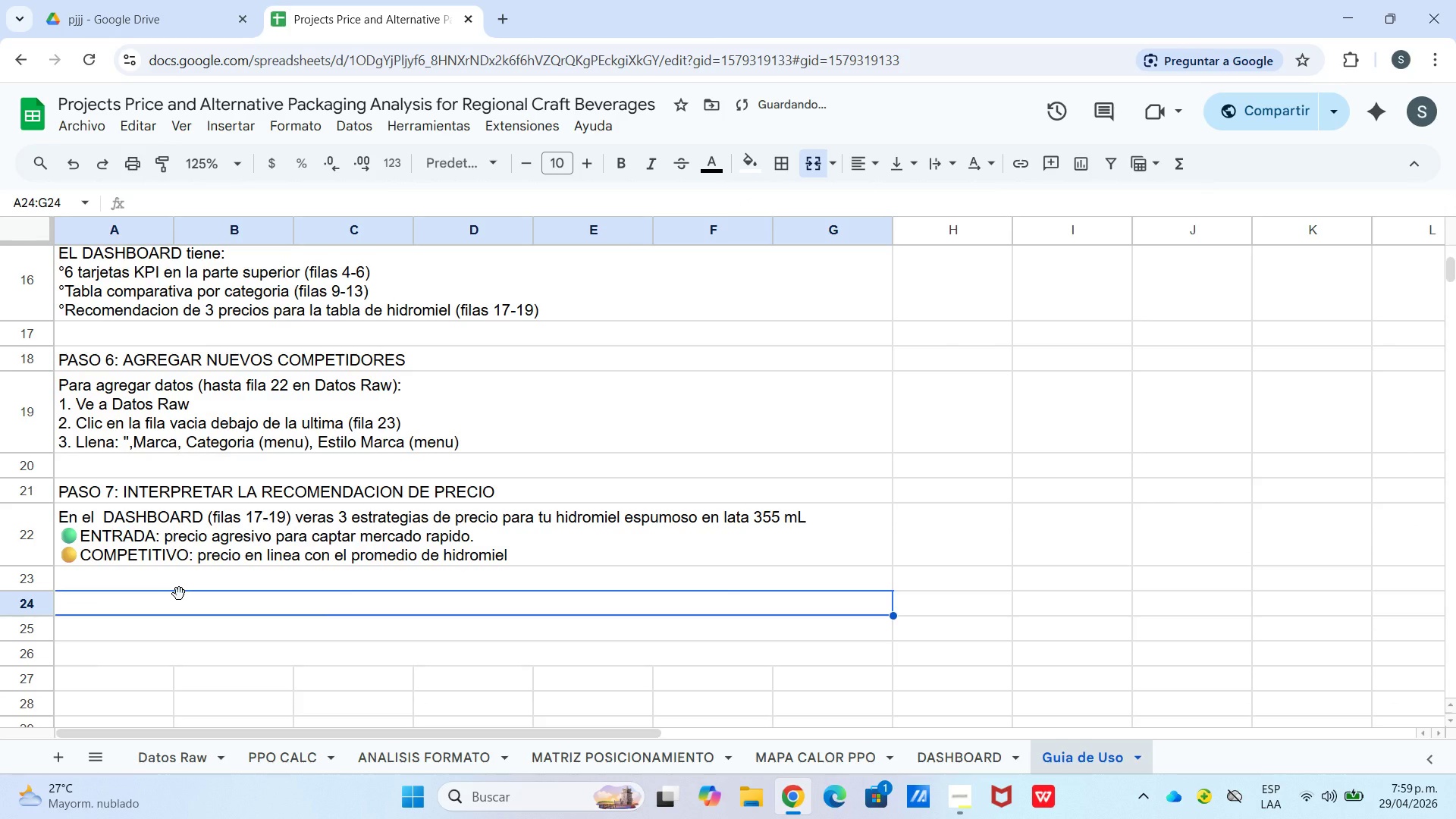 
type(CONSEJO> TRUCOS DE GOOGLE SHEETS UTILES)
 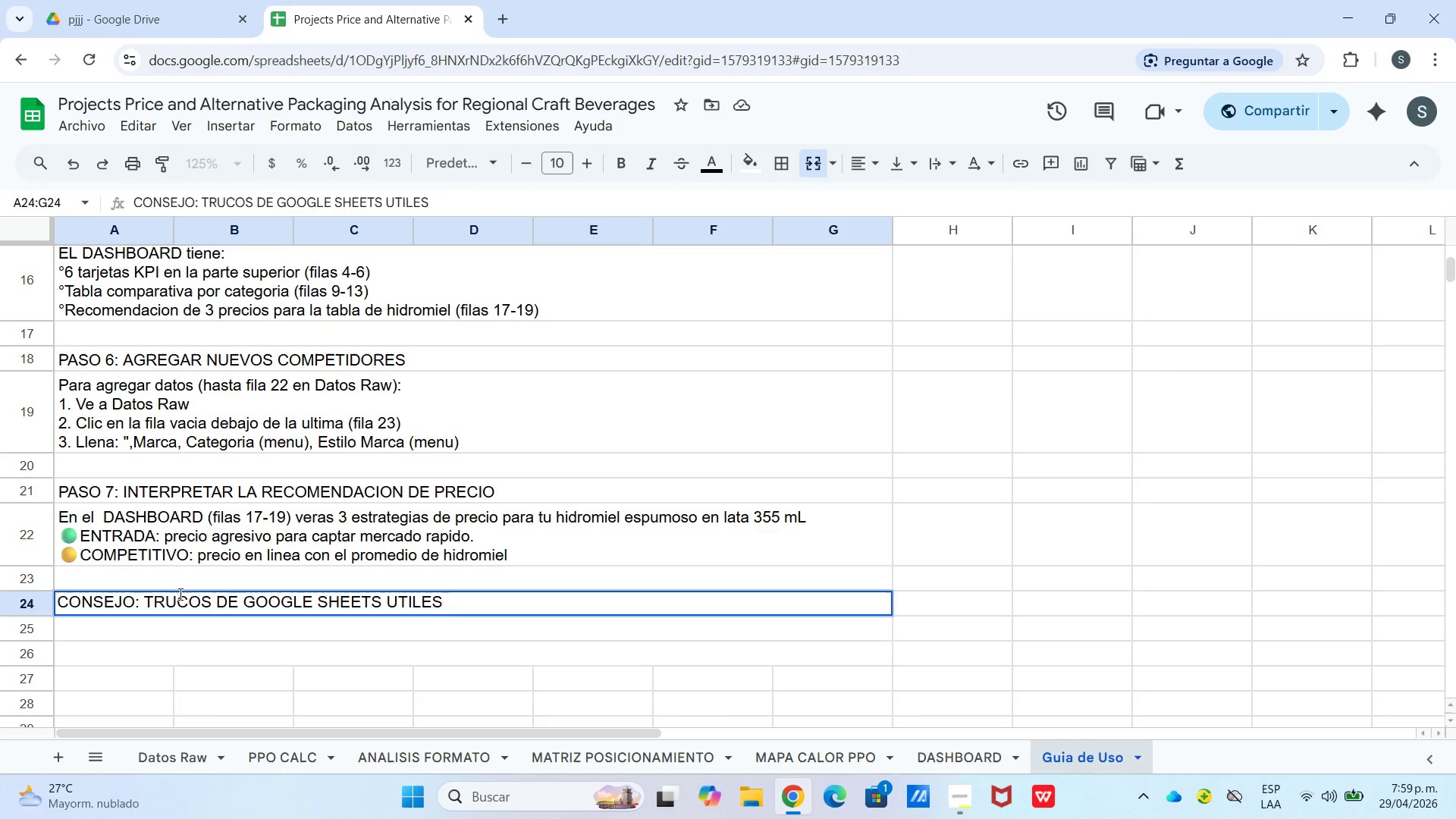 
 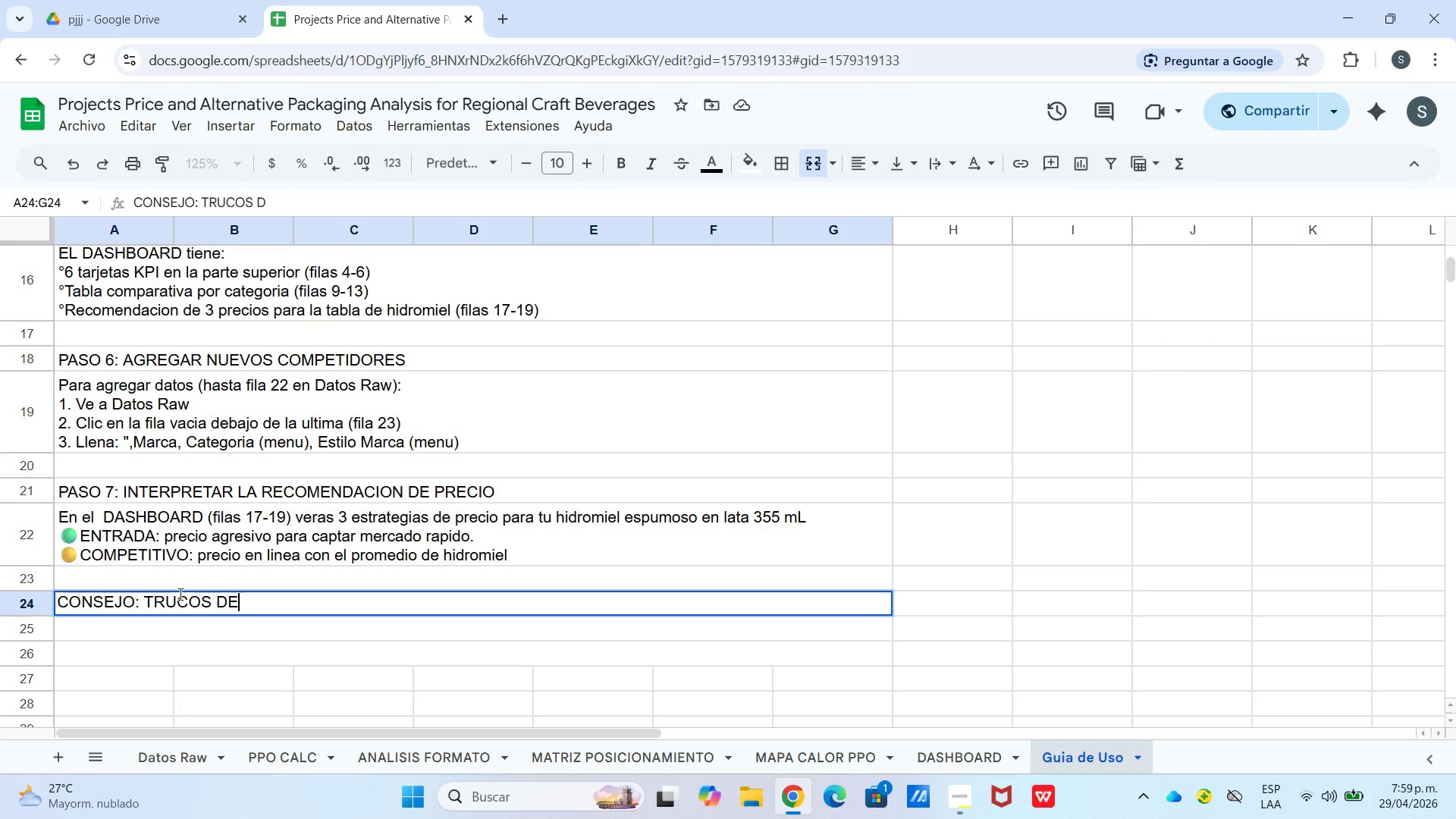 
key(Enter)
 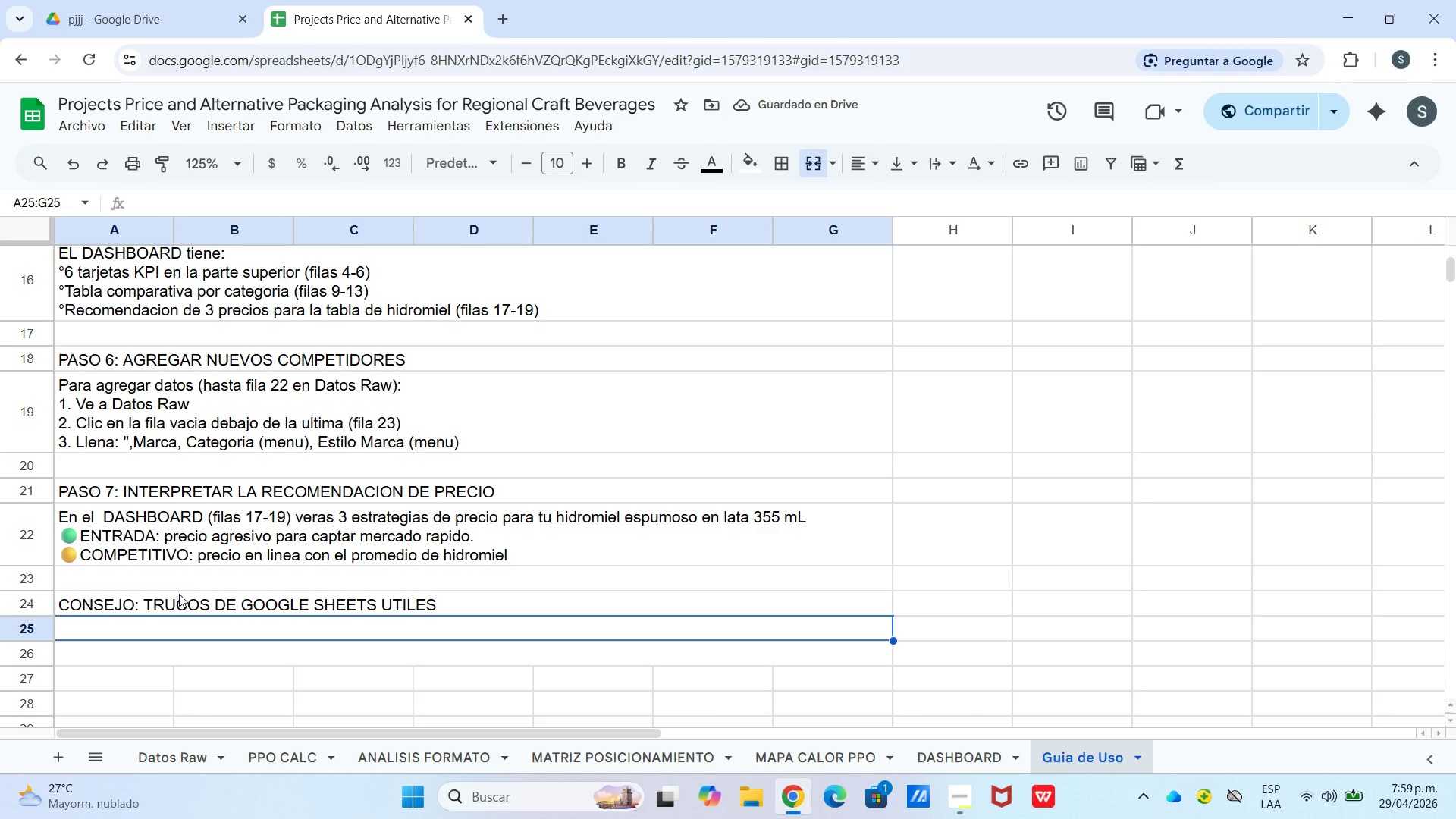 
wait(6.72)
 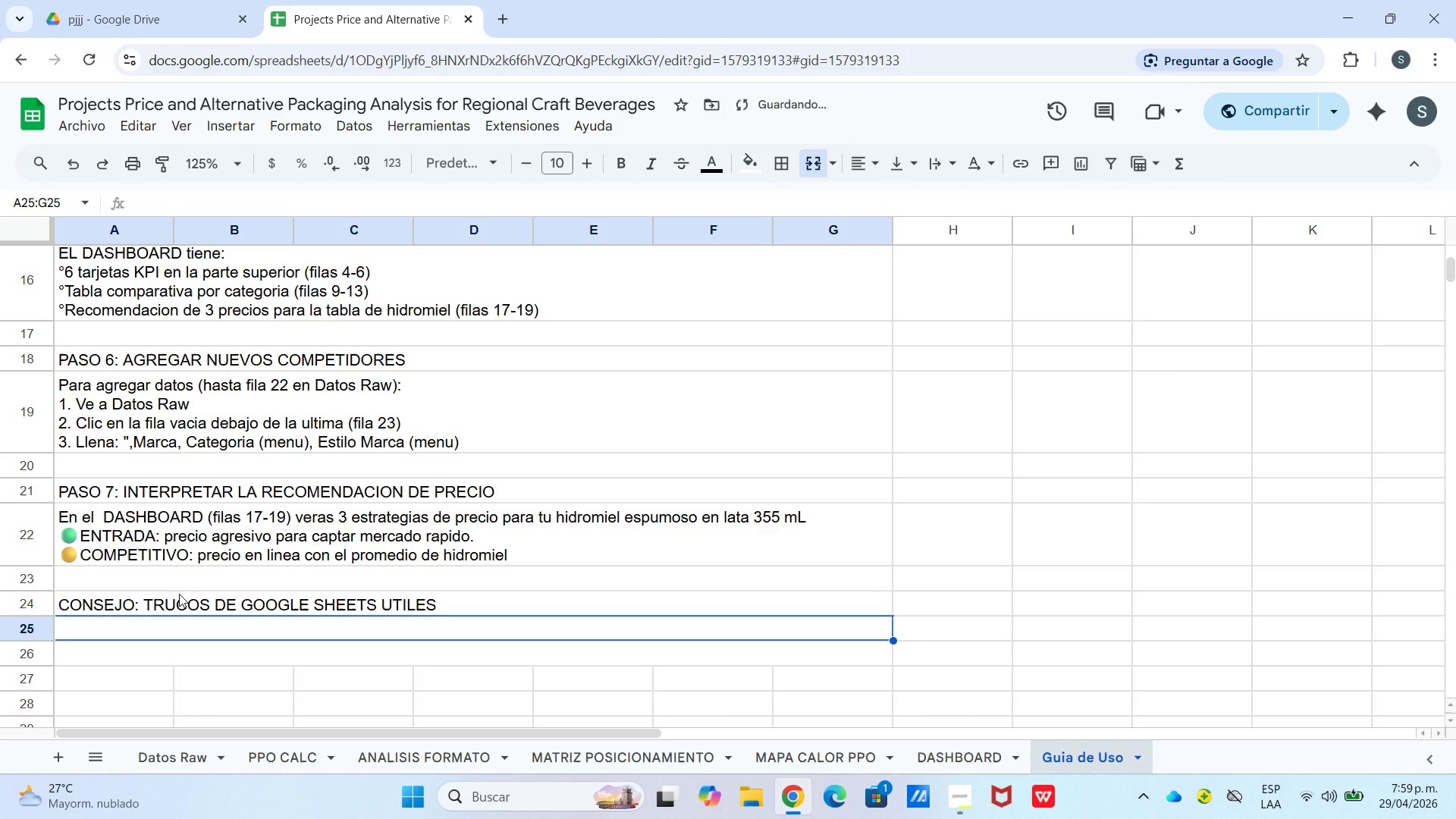 
type(|C)
key(Tab)
type(trl)
 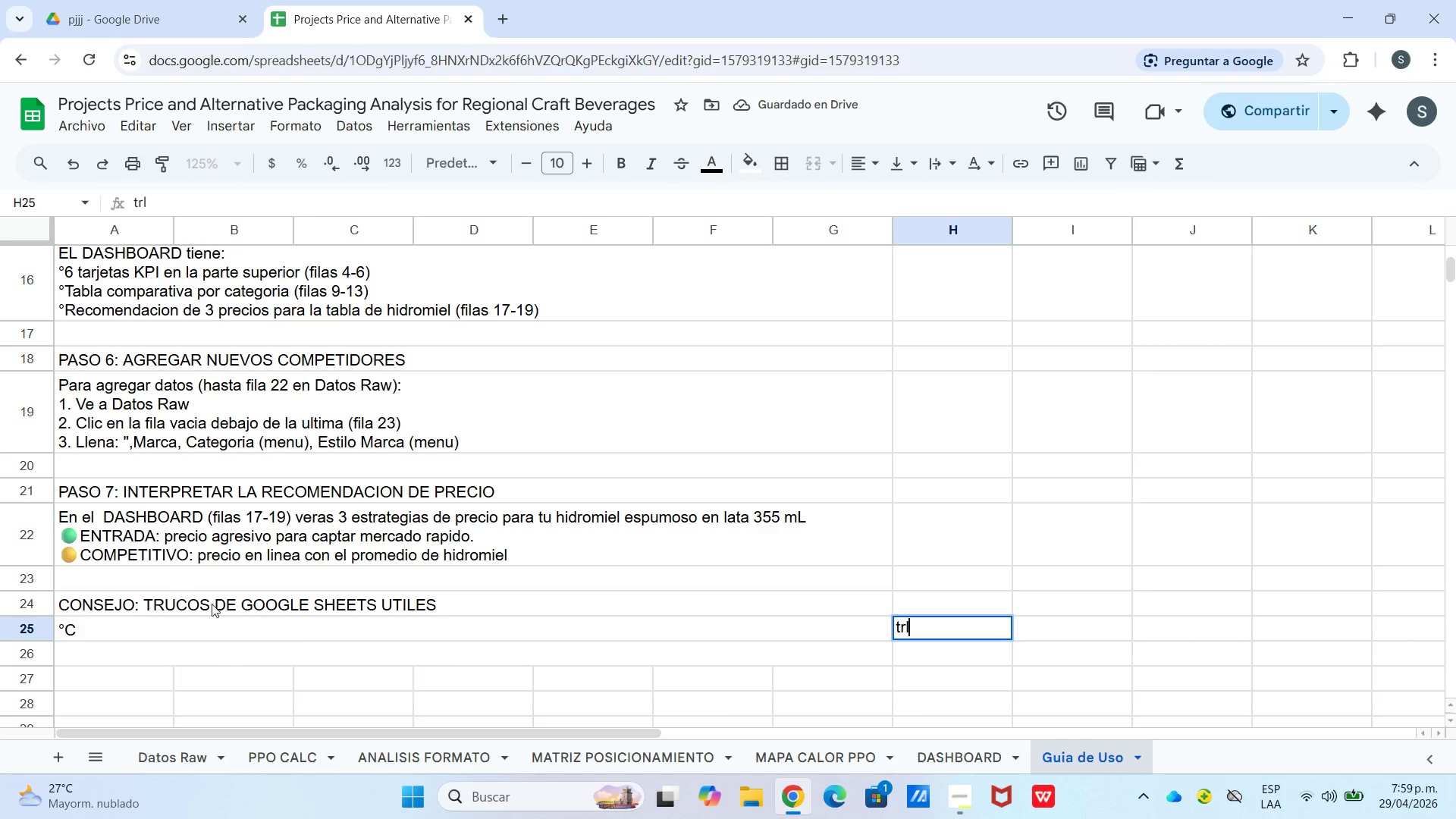 
left_click([179, 633])
 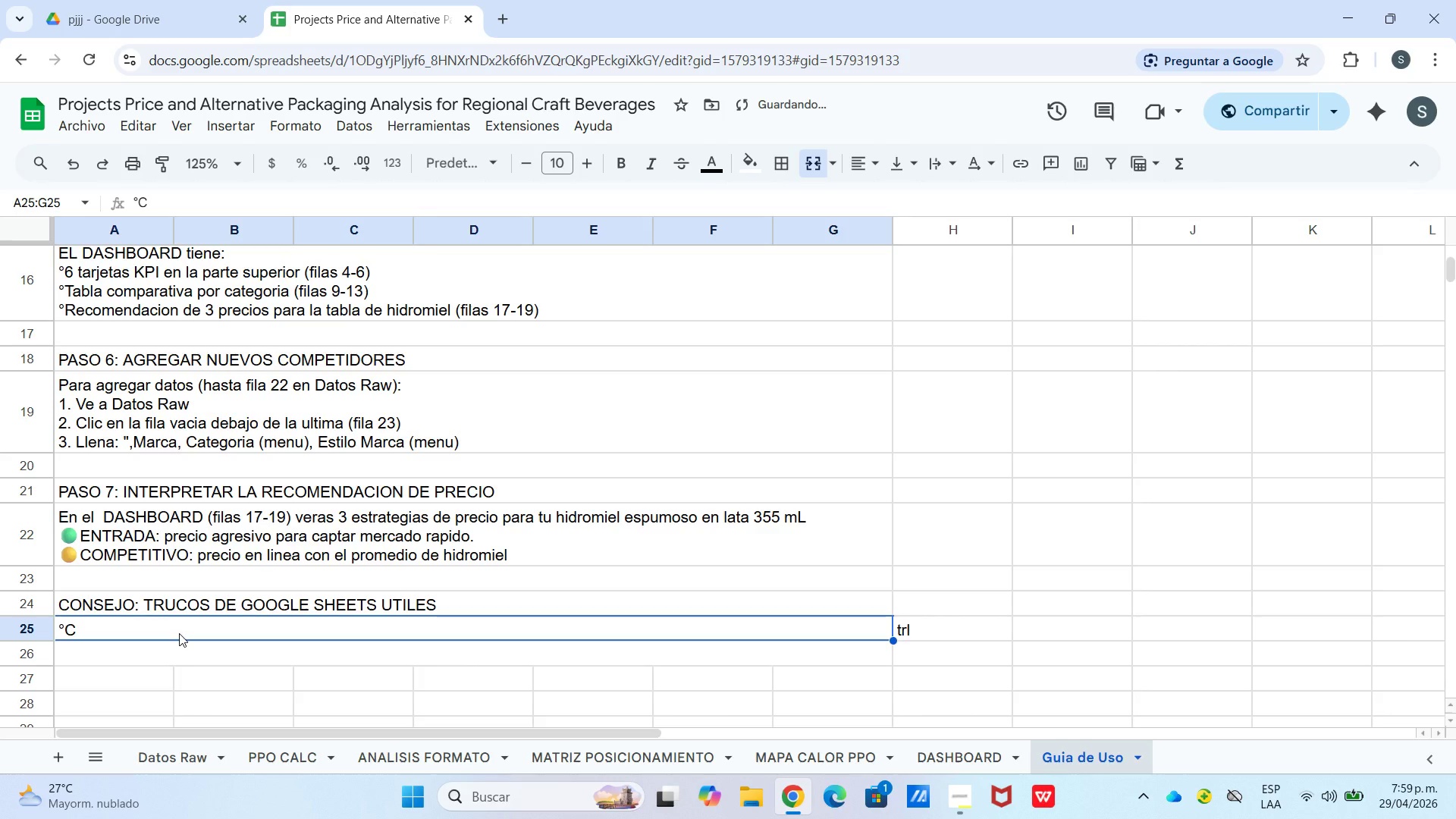 
key(T)
 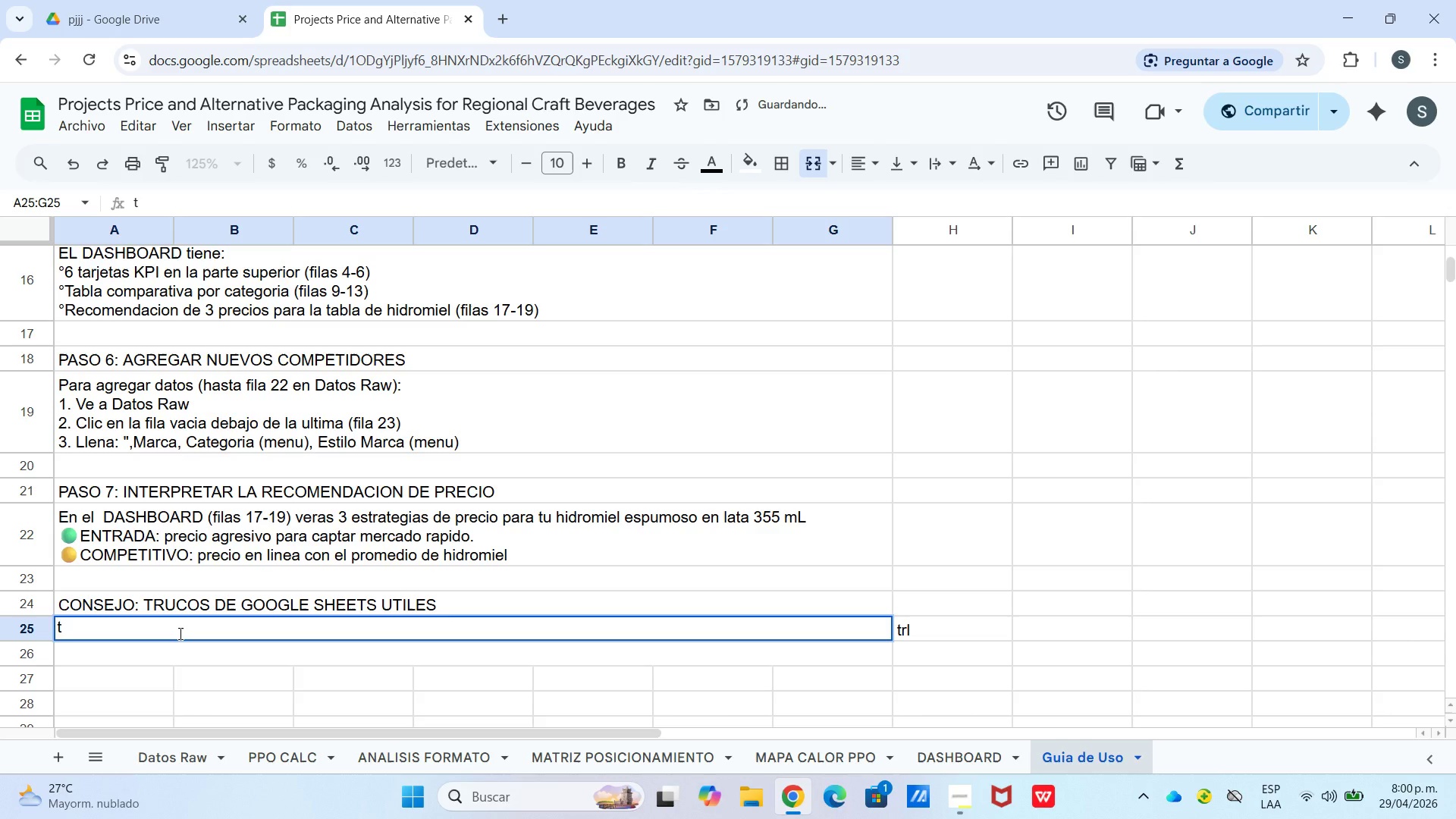 
key(Enter)
 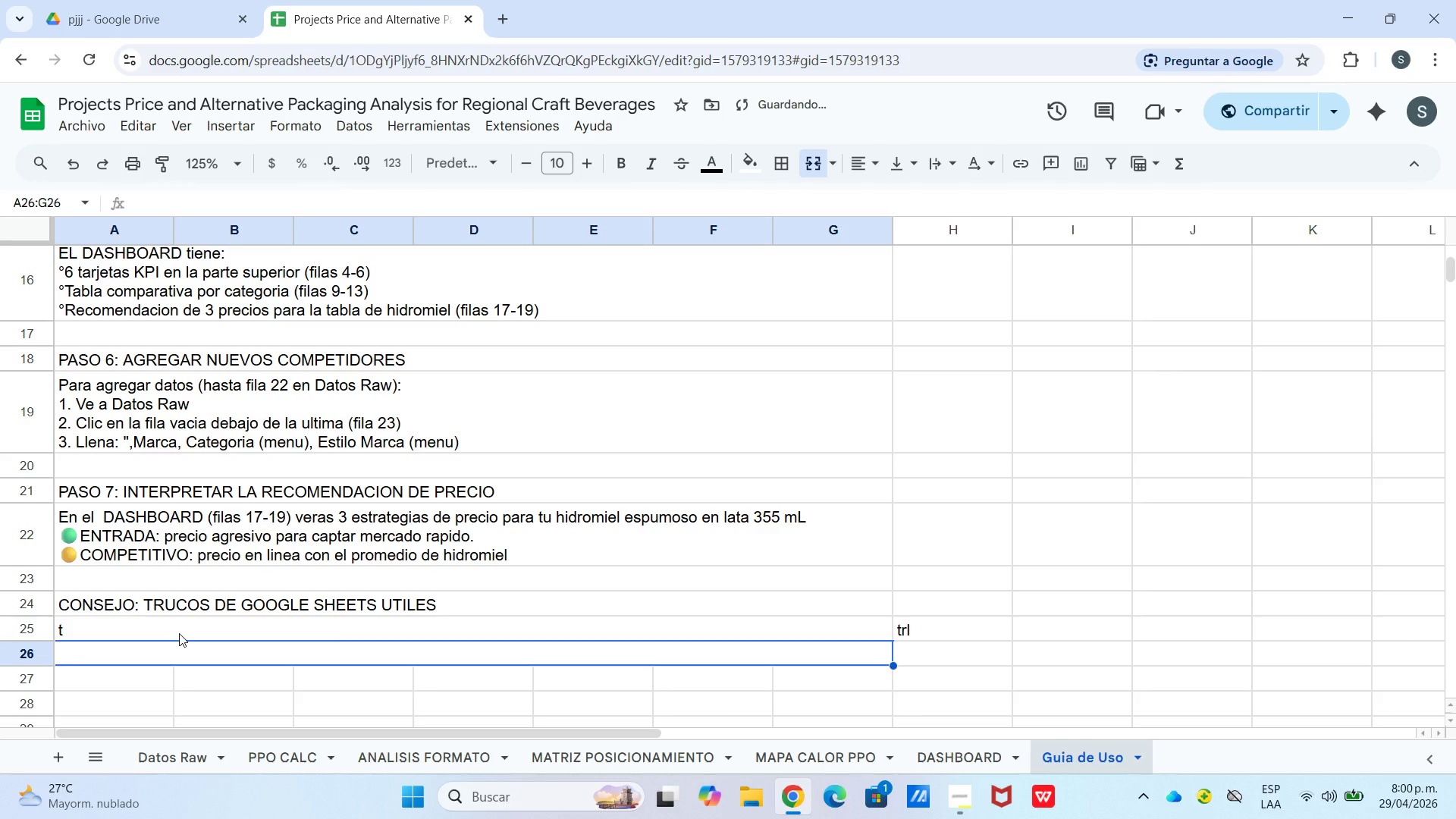 
key(Backspace)
 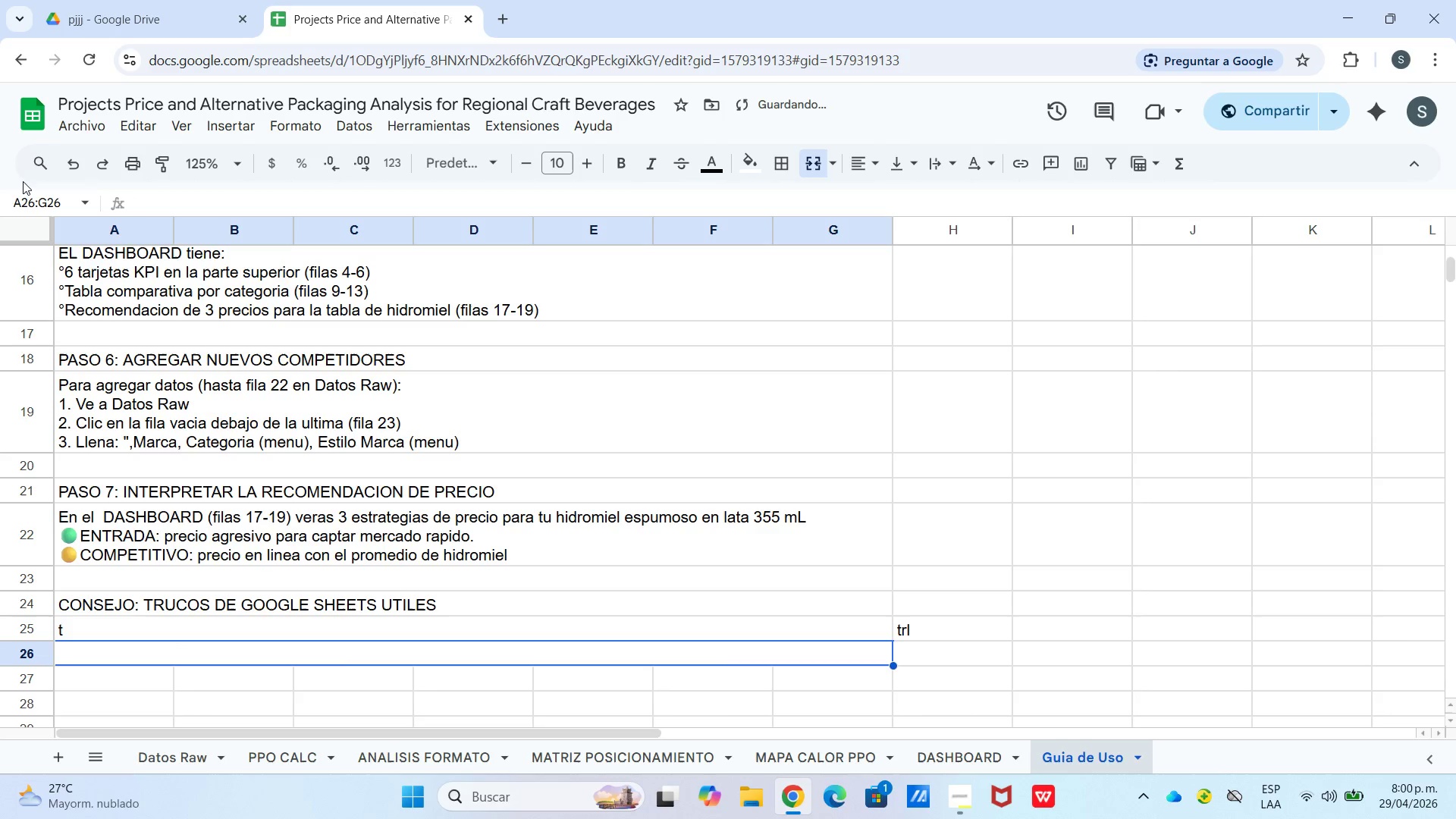 
left_click([77, 149])
 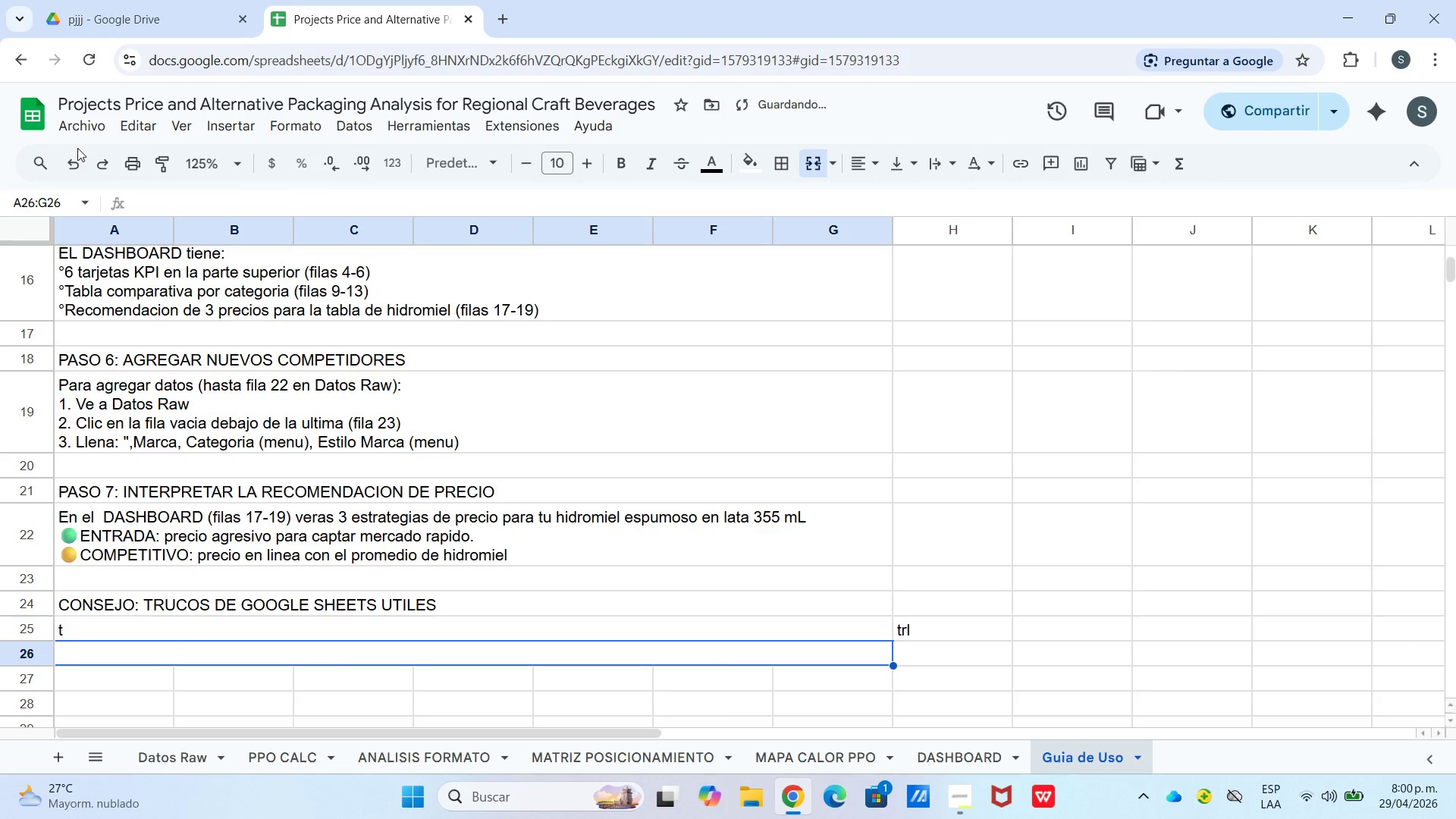 
left_click([67, 159])
 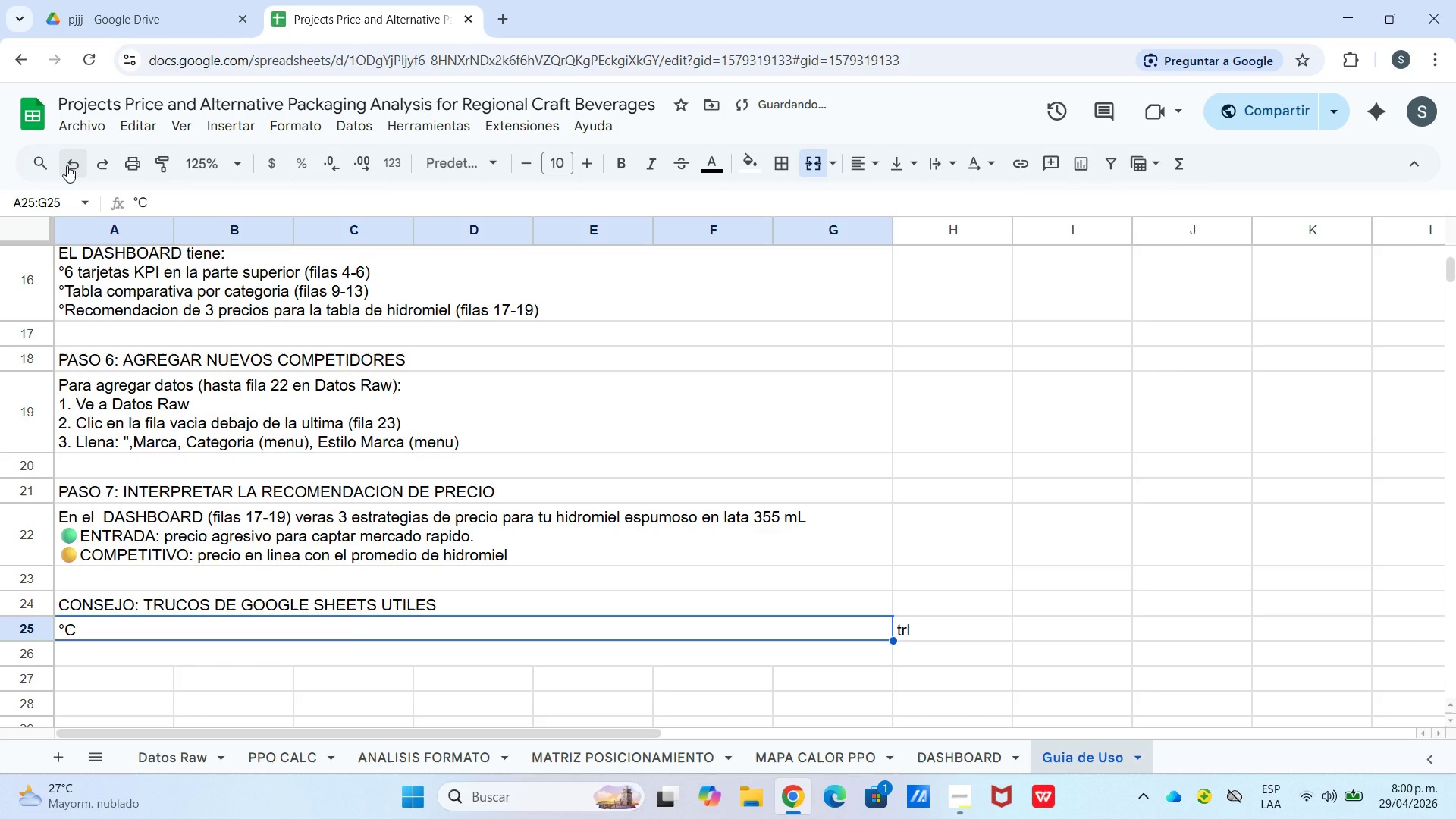 
key(Enter)
 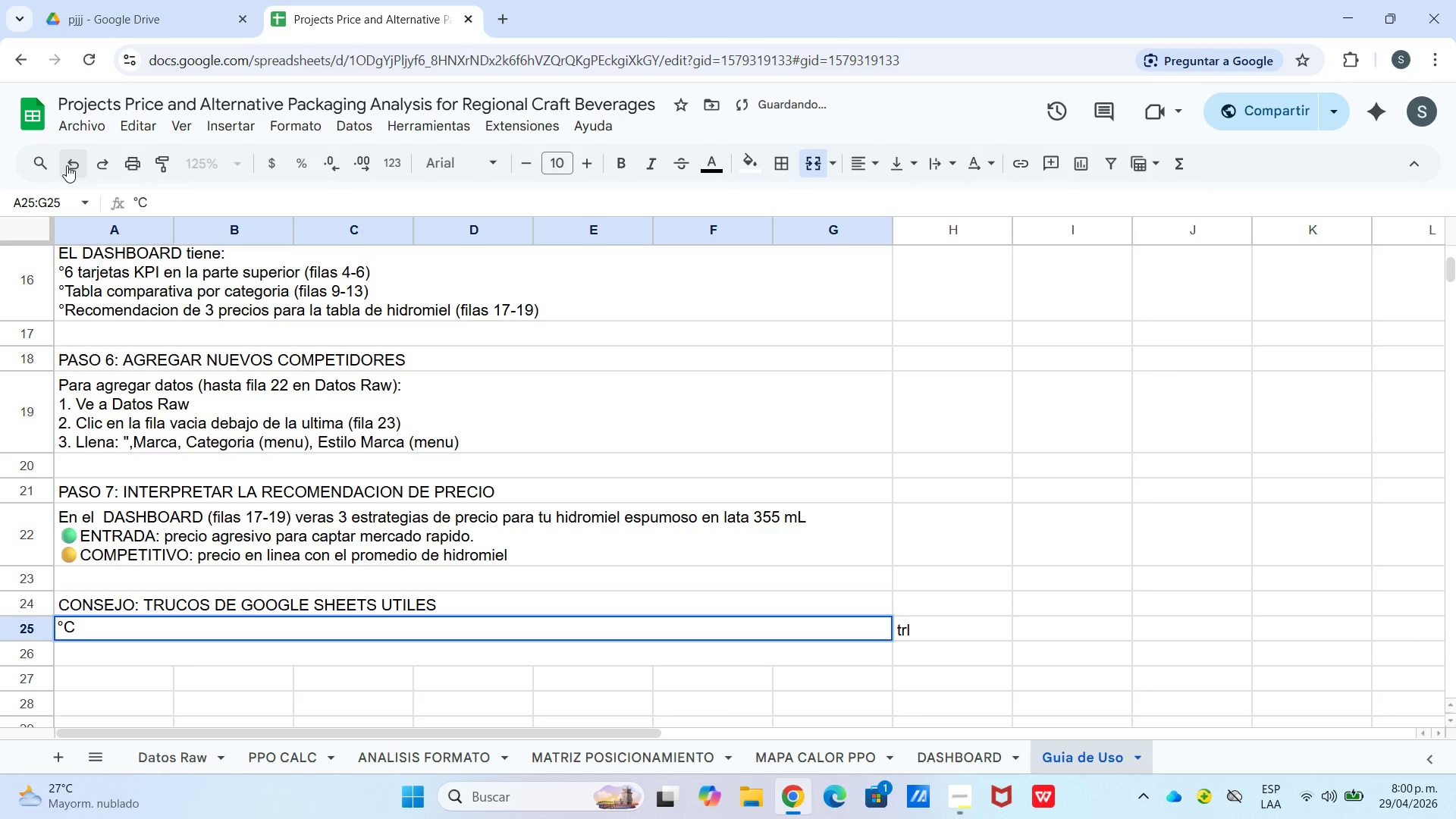 
type(trl+Z ) deshacer cambios accidentales)
 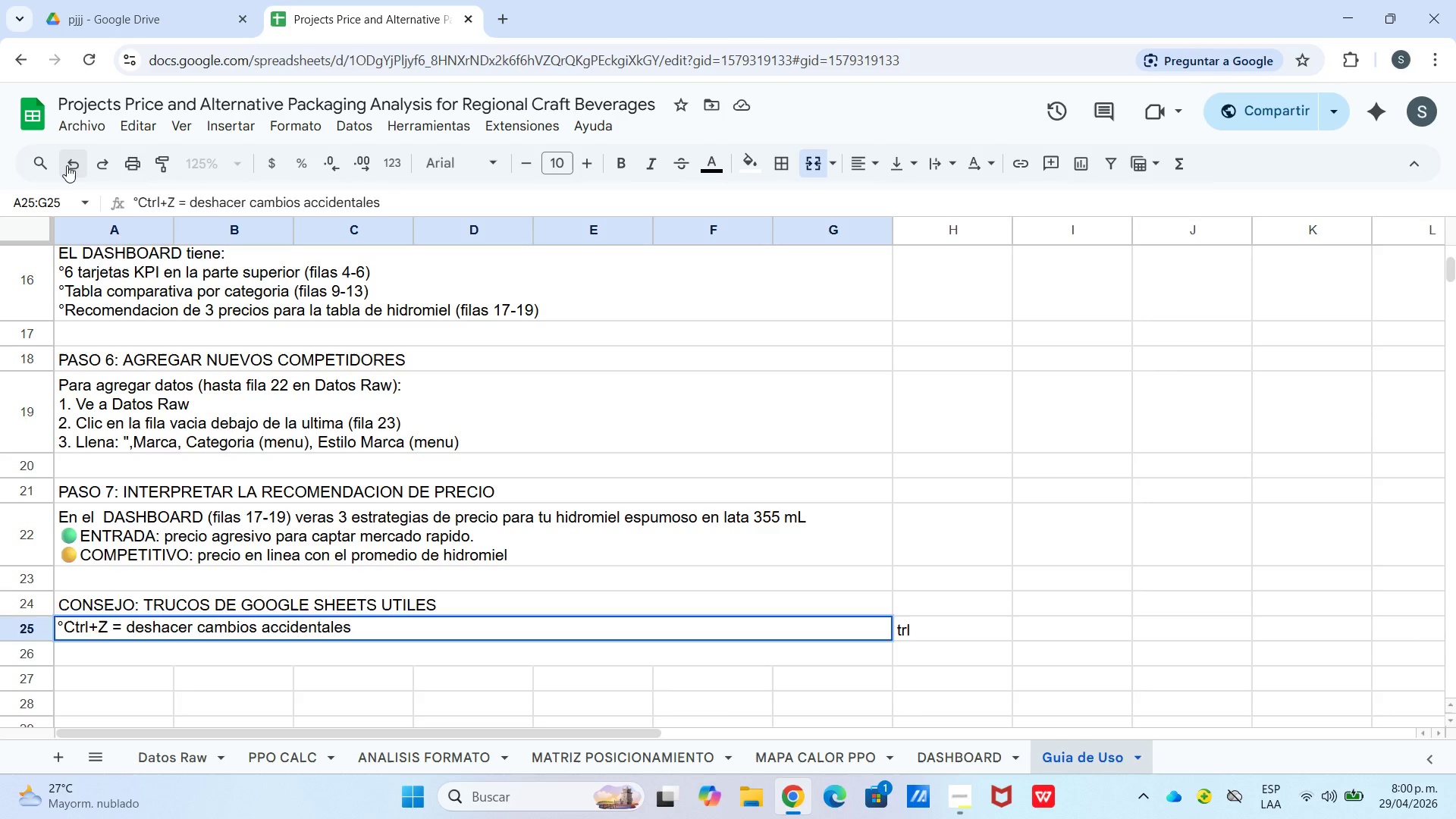 
 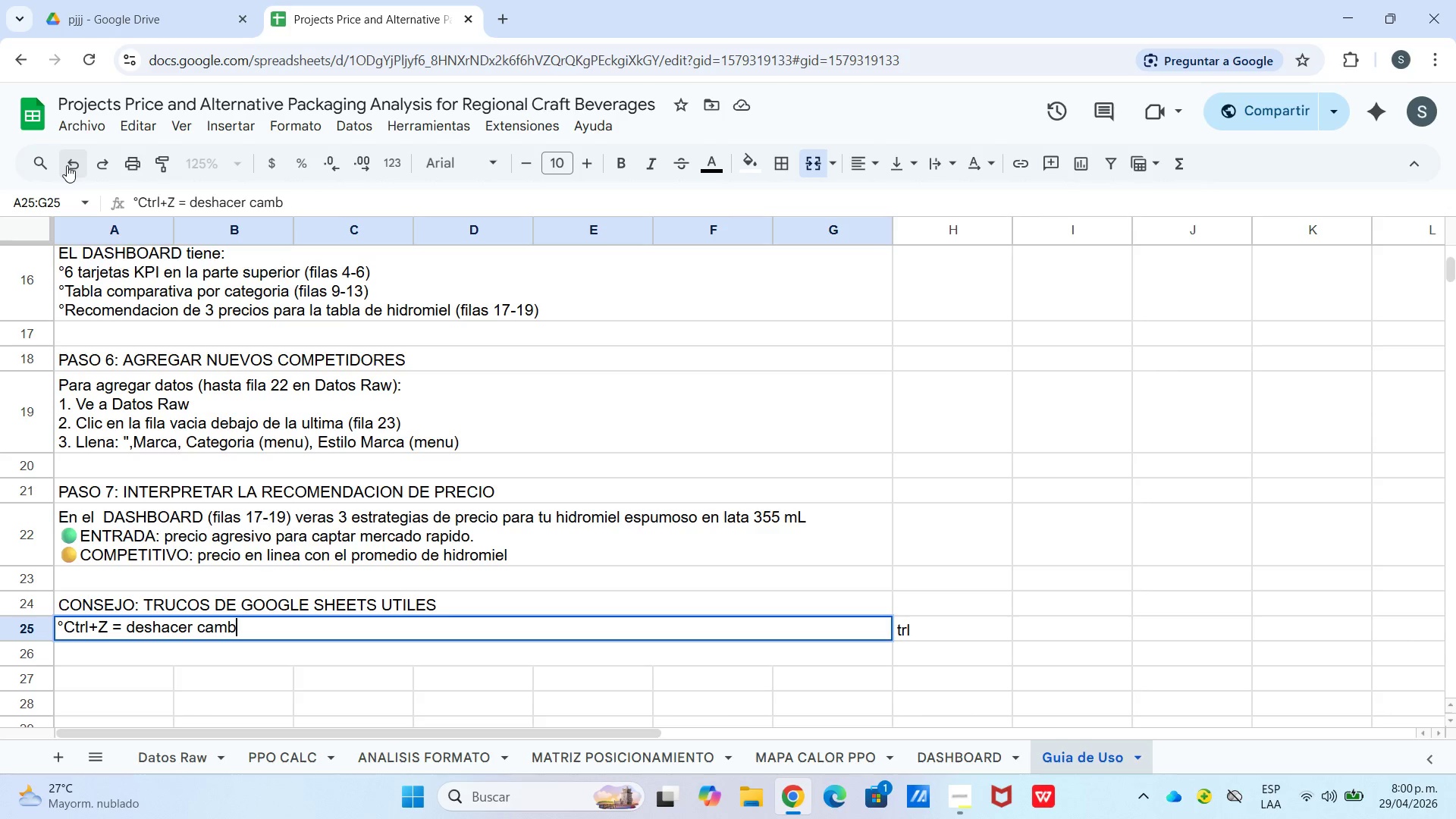 
key(Enter)
 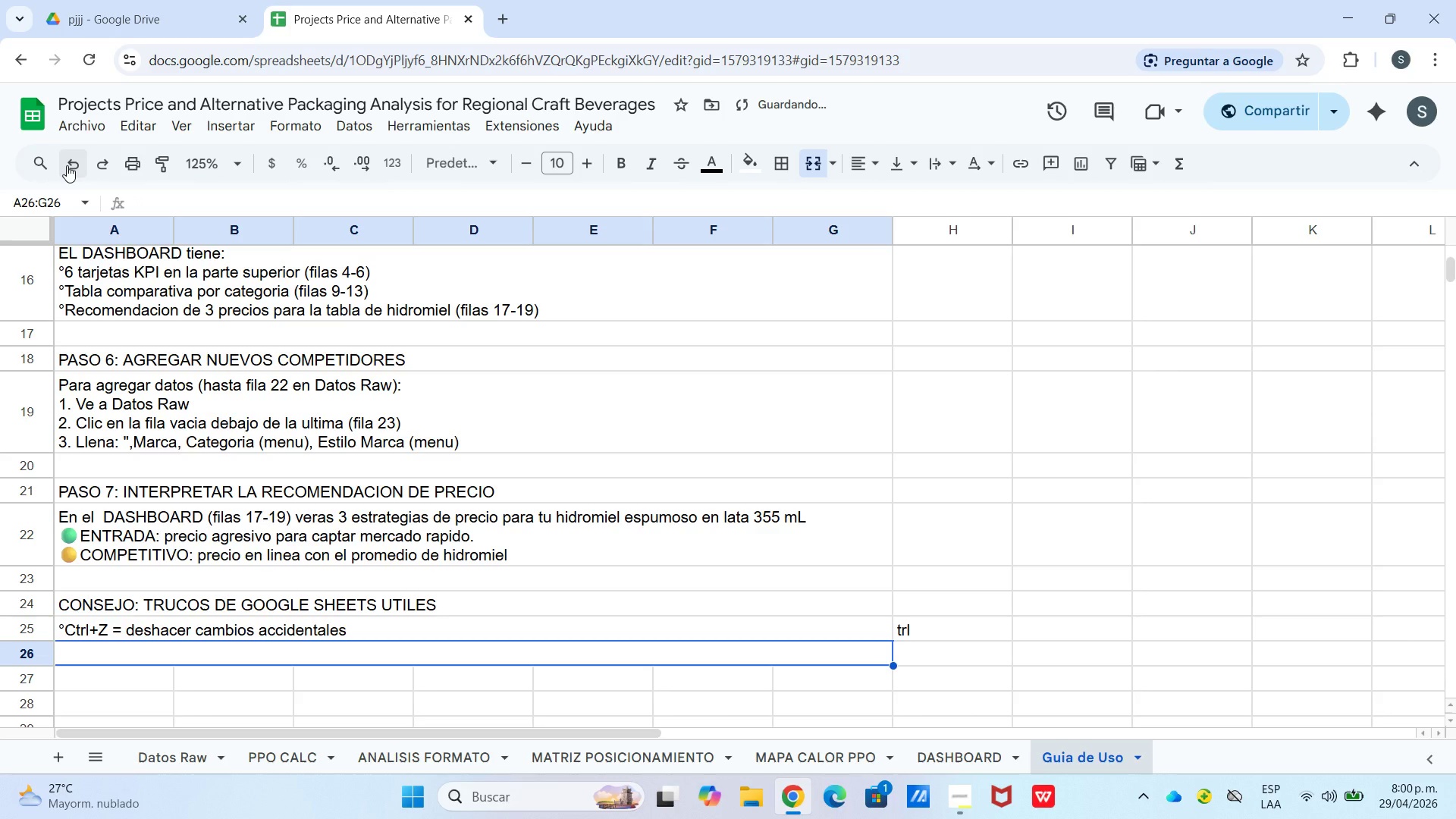 
key(ArrowUp)
 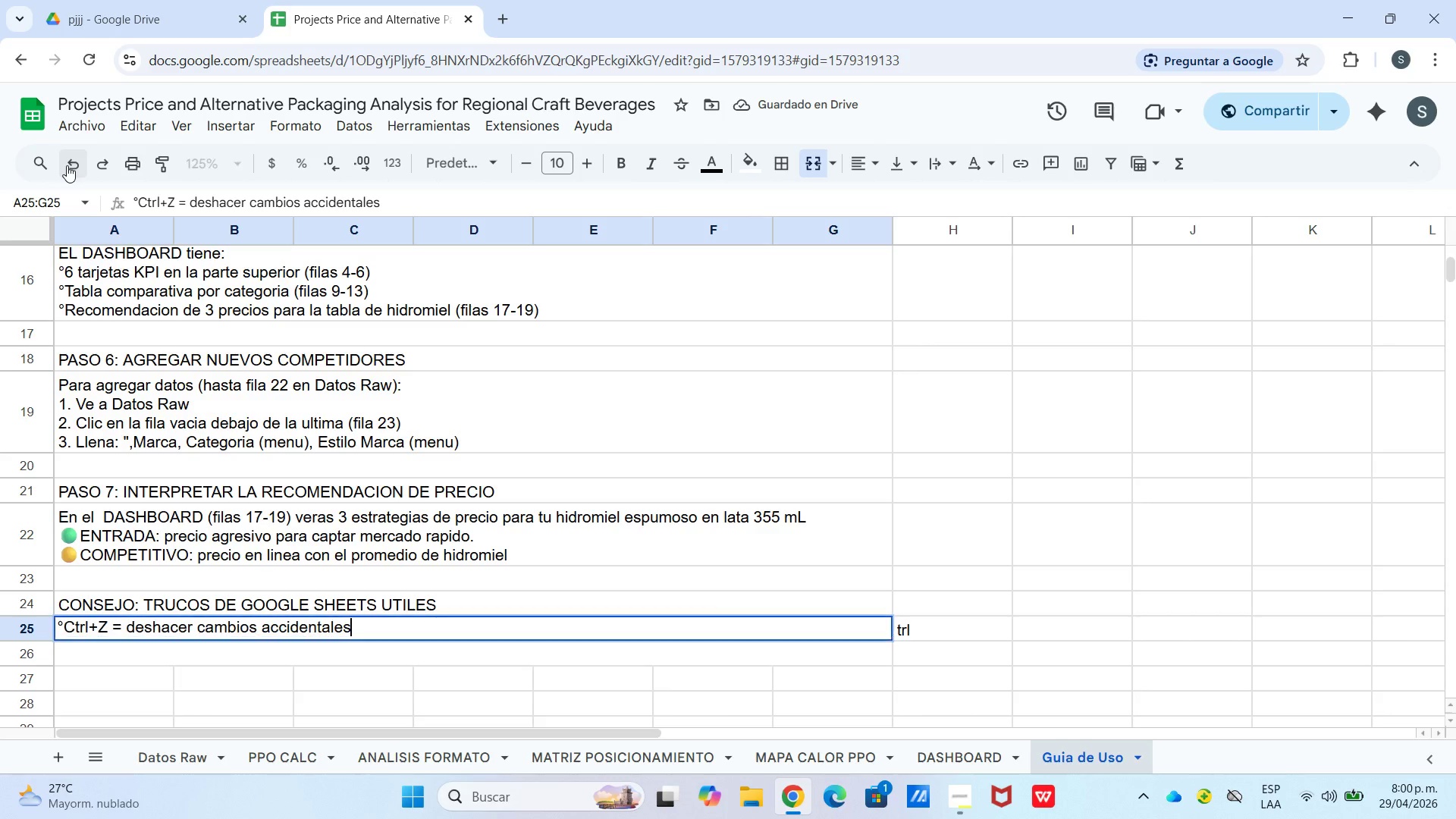 
key(Enter)
 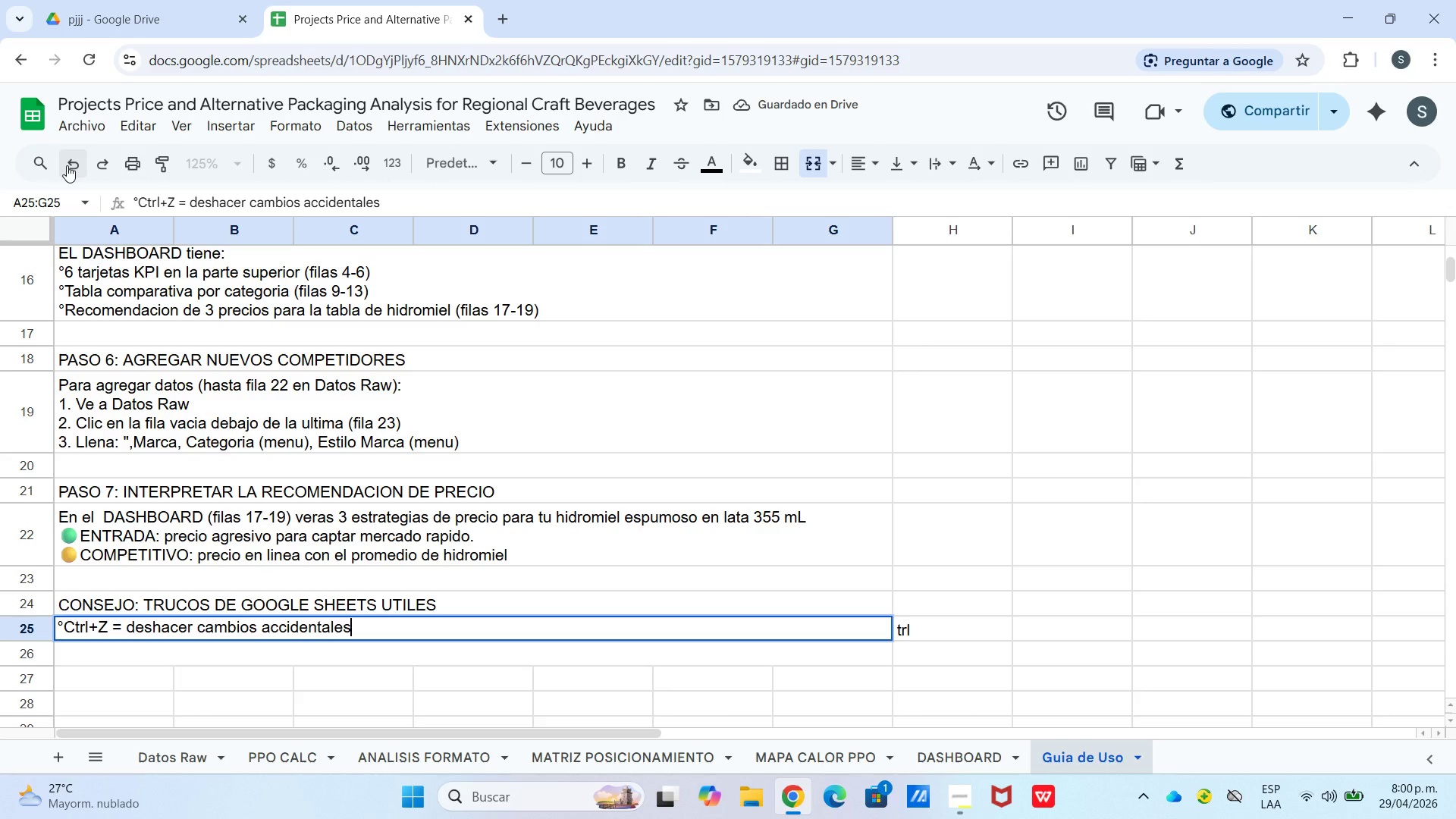 
key(Control+Enter)
 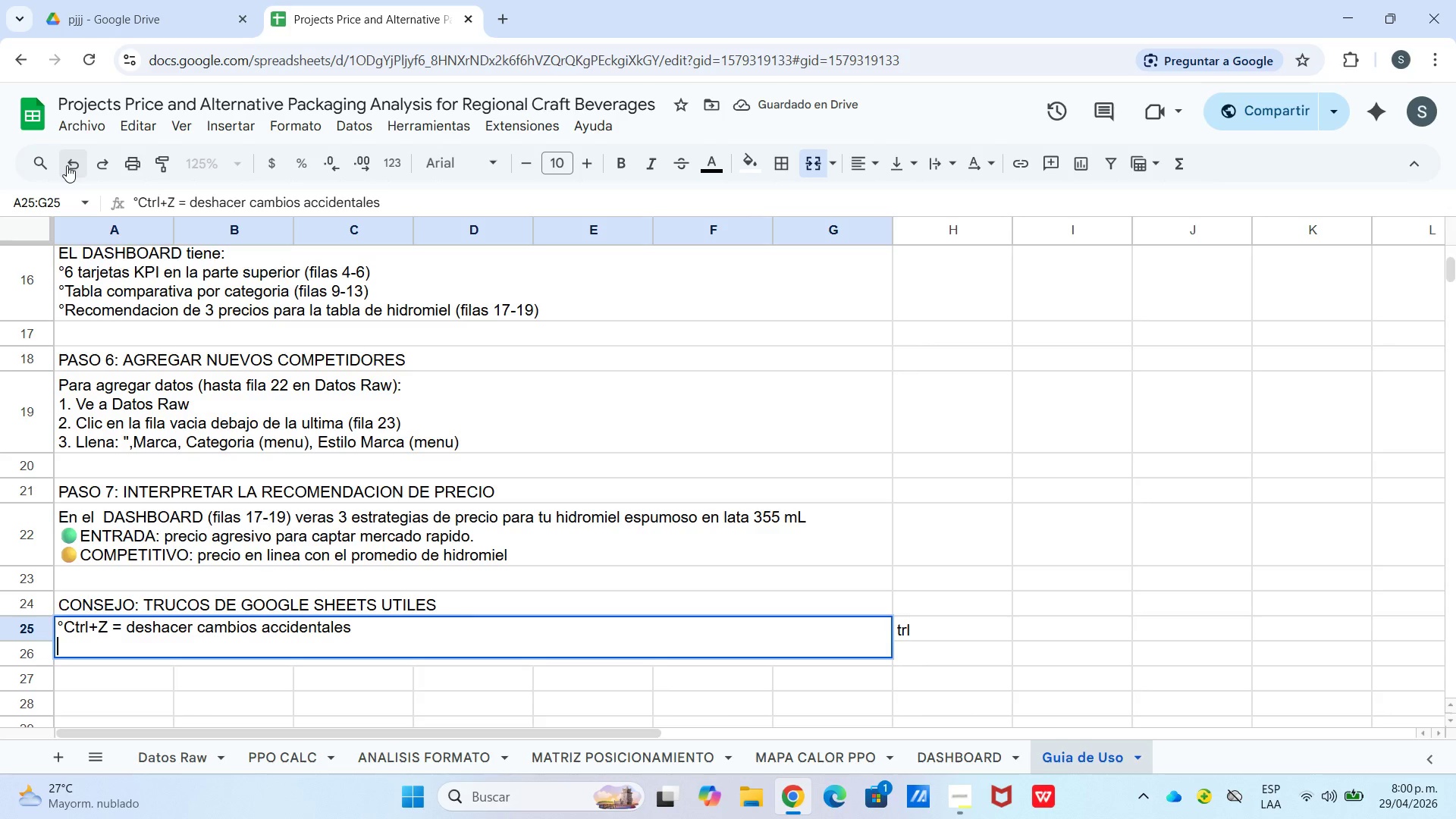 
type(|Ctrl+F ) buscar tetx)
key(Backspace)
key(Backspace)
type(xto en cualquir hoja.)
 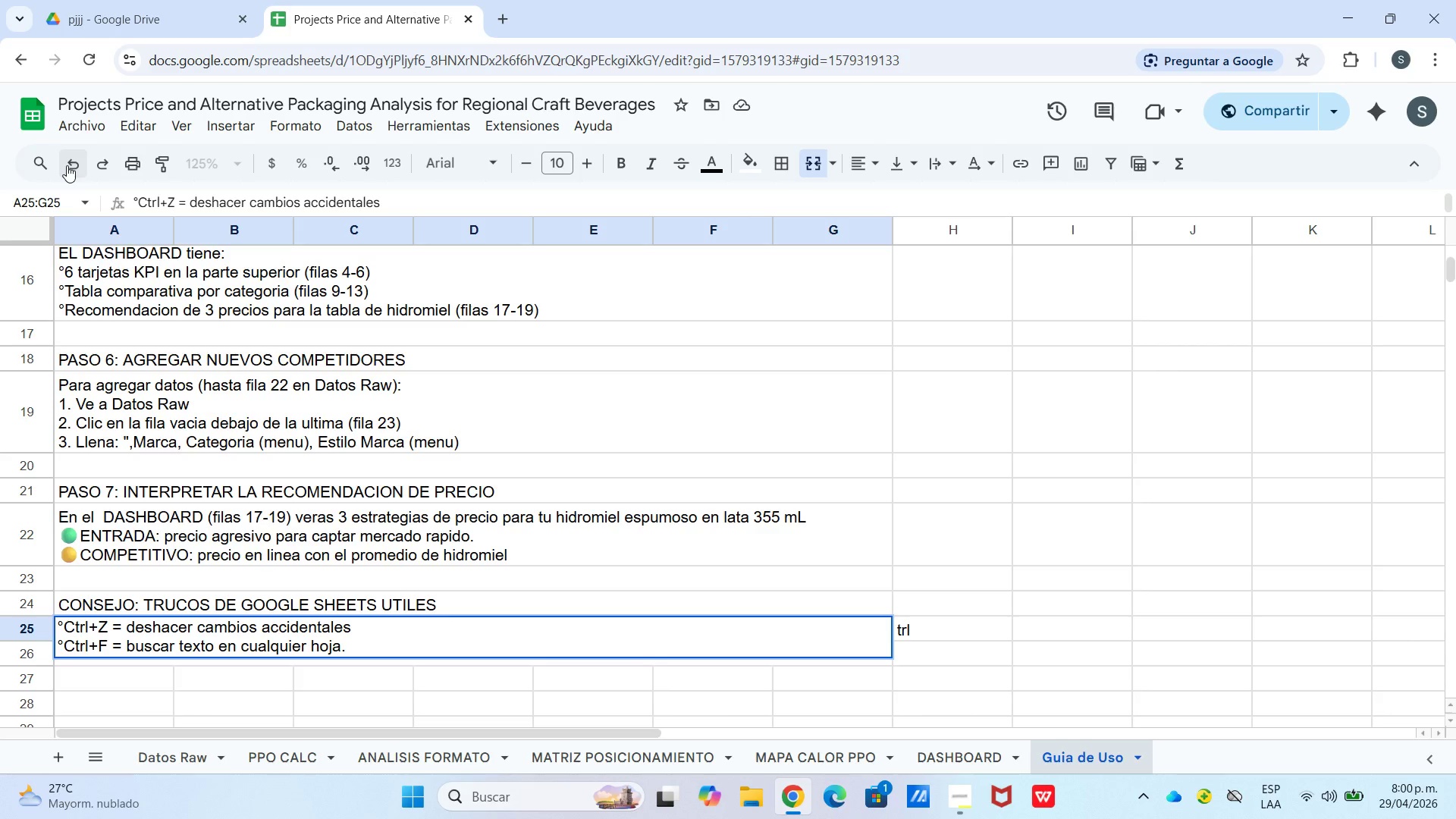 
key(Control+Enter)
 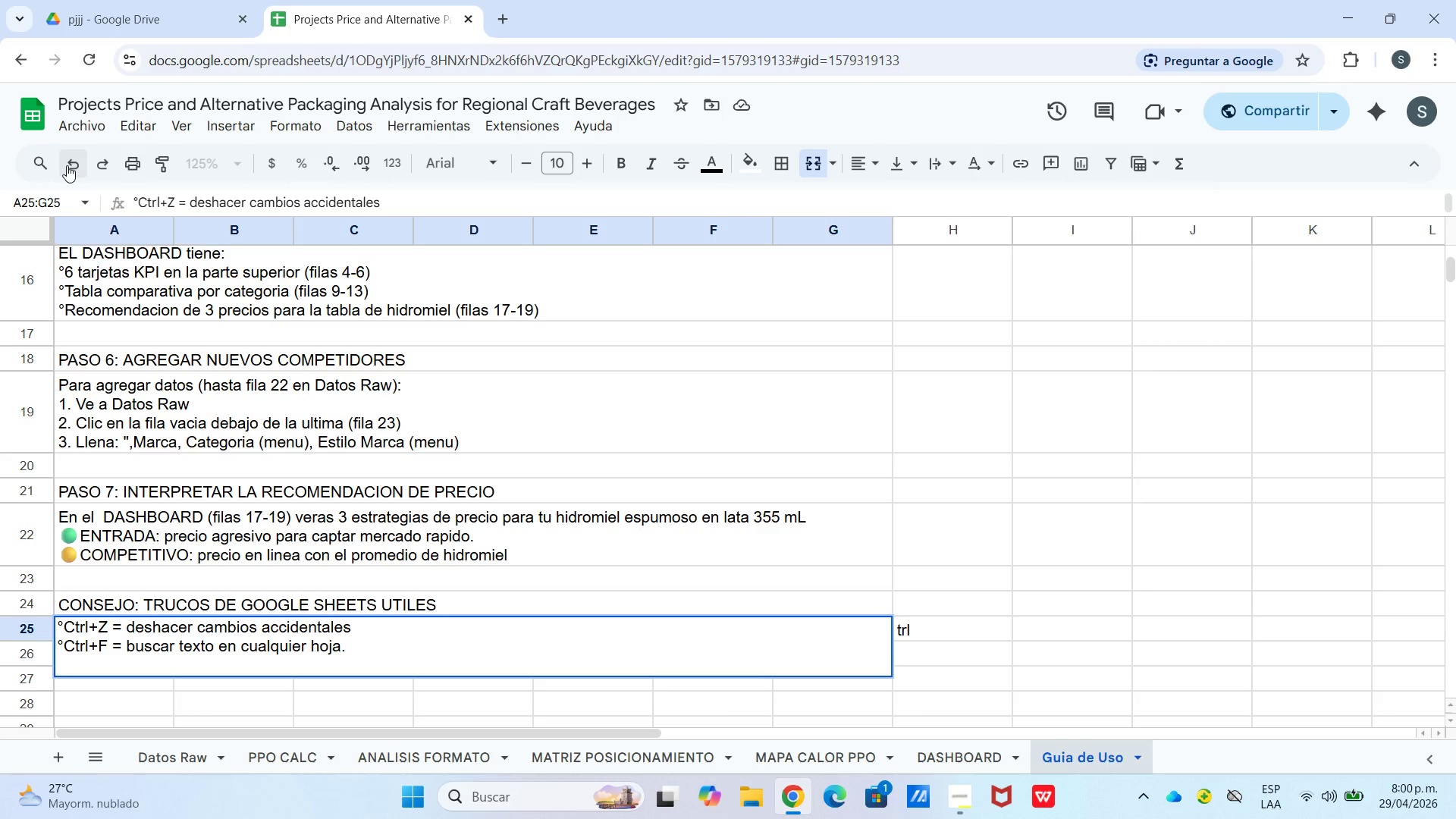 
type(|Para ver una formula )
key(Backspace)
type(> Clic en la celda y leela d)
key(Backspace)
type(en la barra de formulas arriba)
 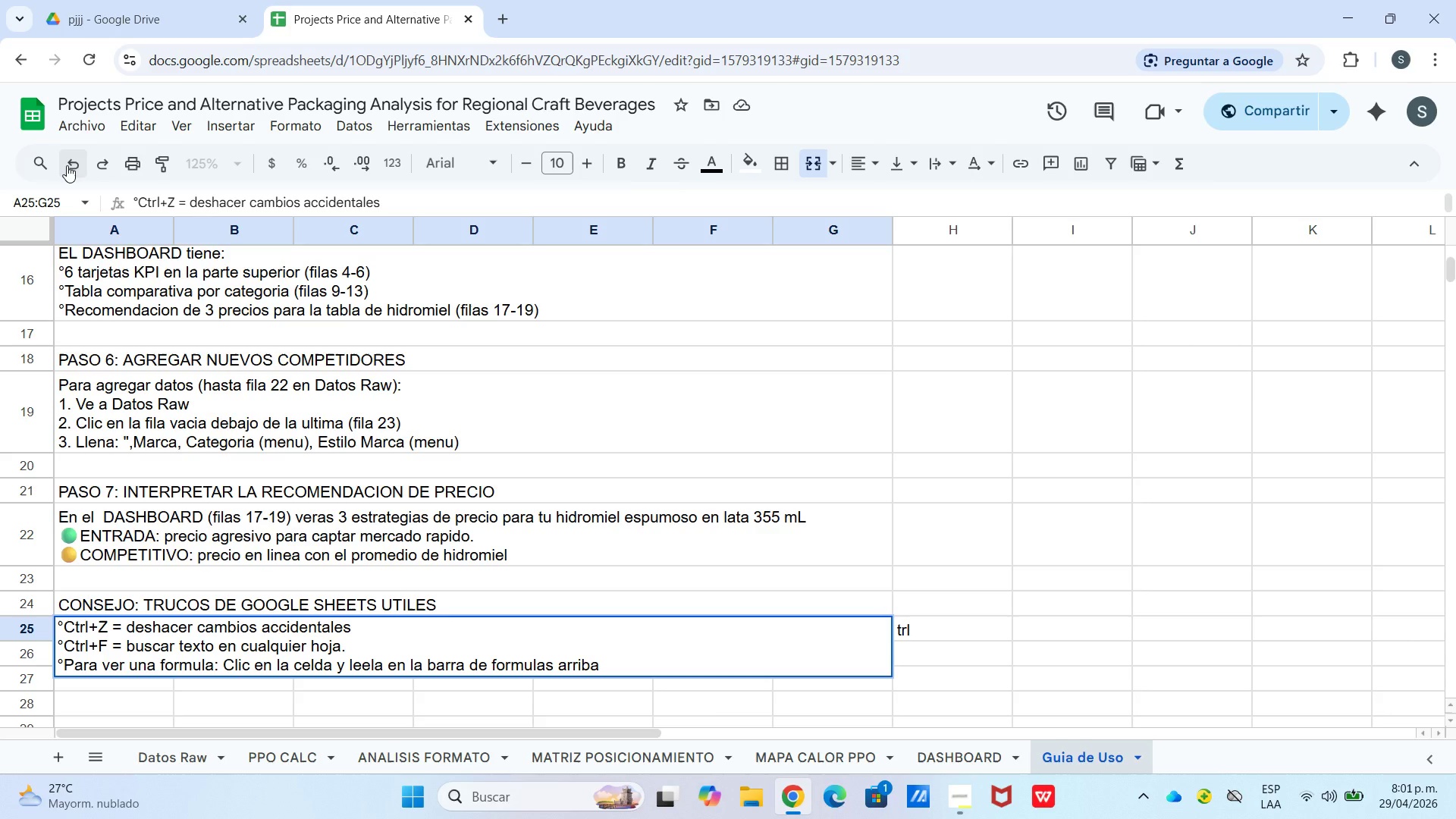 
key(Control+Enter)
 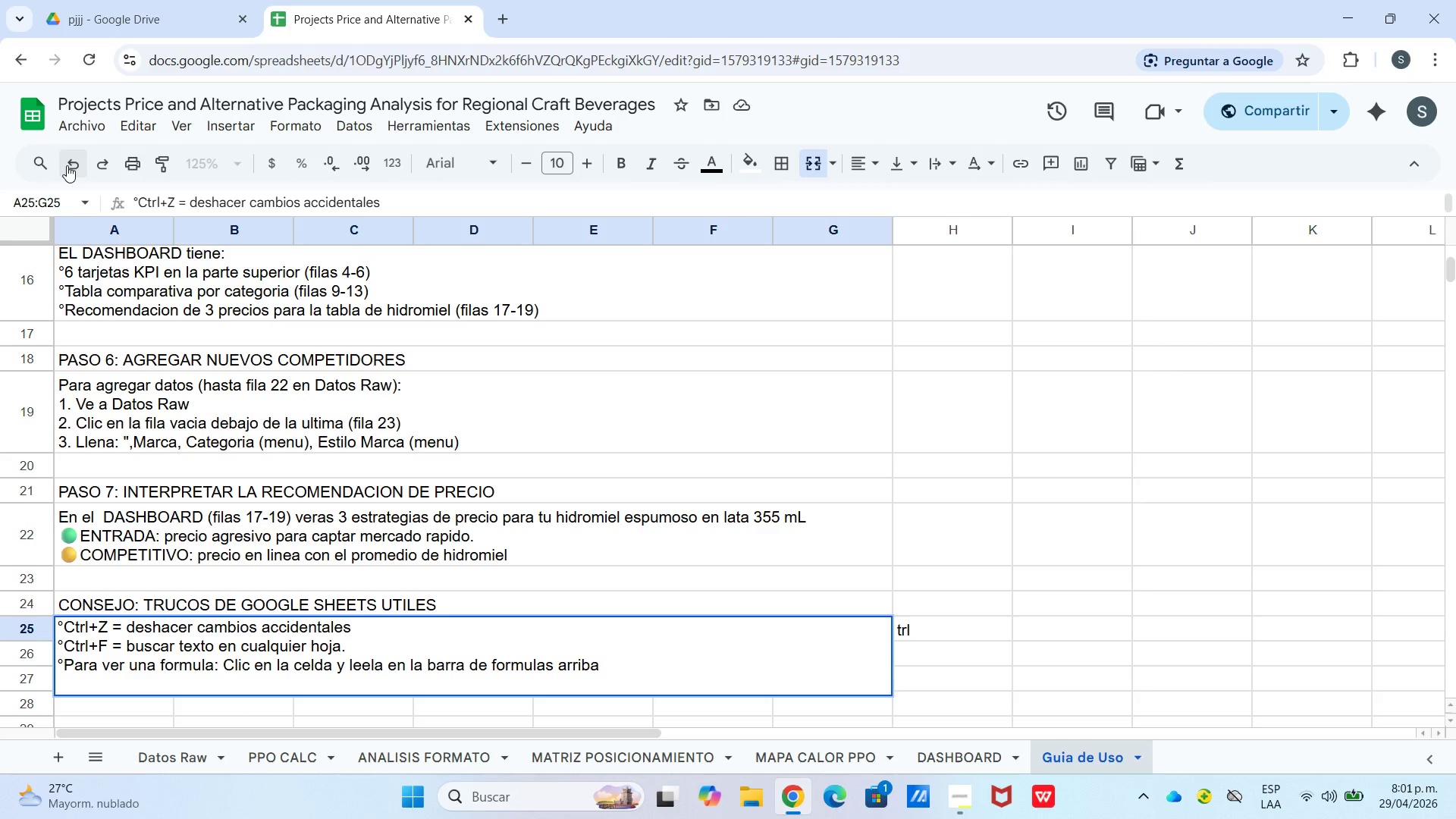 
type(|Para filtar)
key(Backspace)
key(Backspace)
key(Backspace)
key(Backspace)
type(ltrar datos> Datos --[Break] c)
key(Backspace)
type(Crear filtro)
 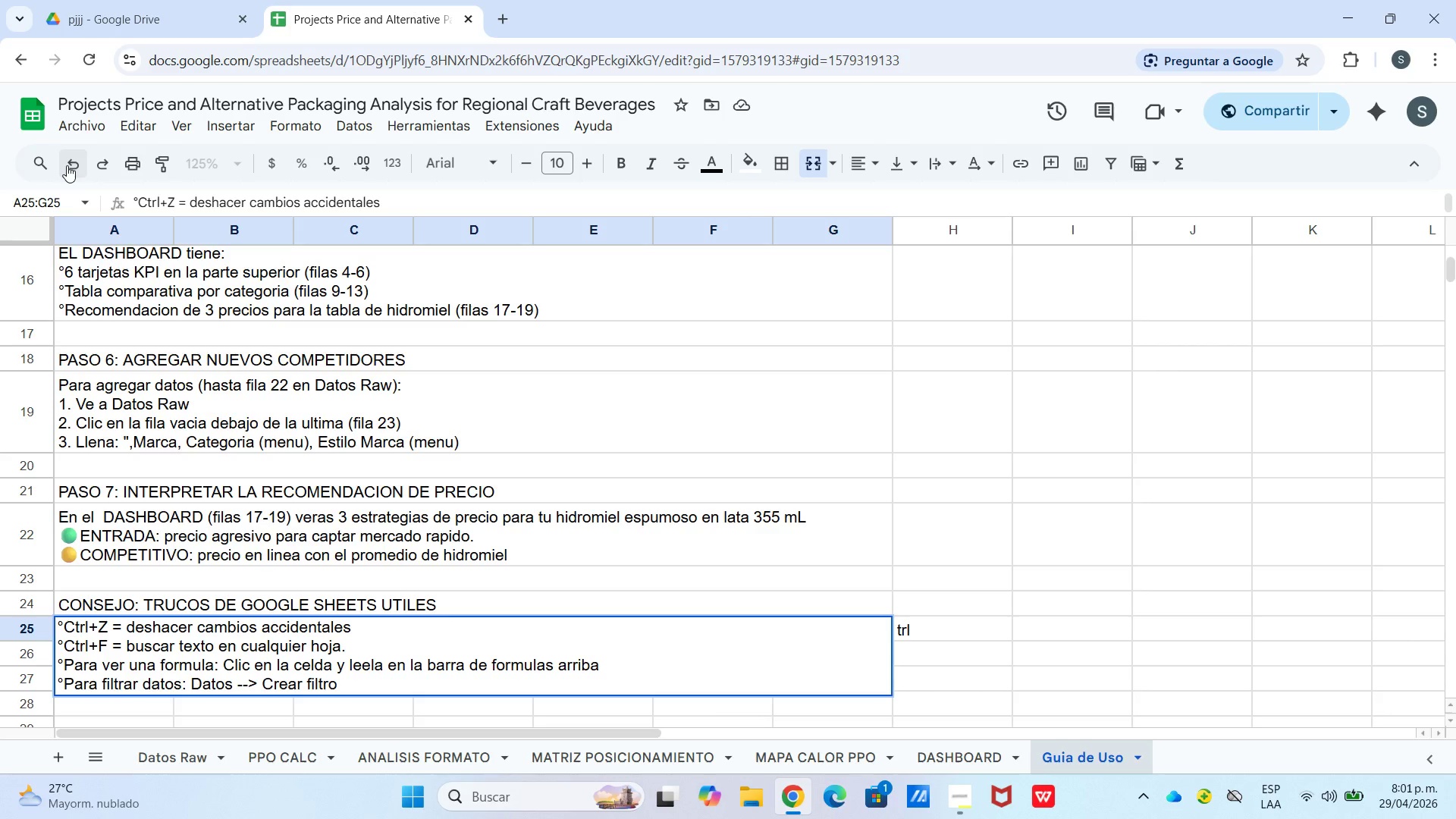 
key(Control+Enter)
 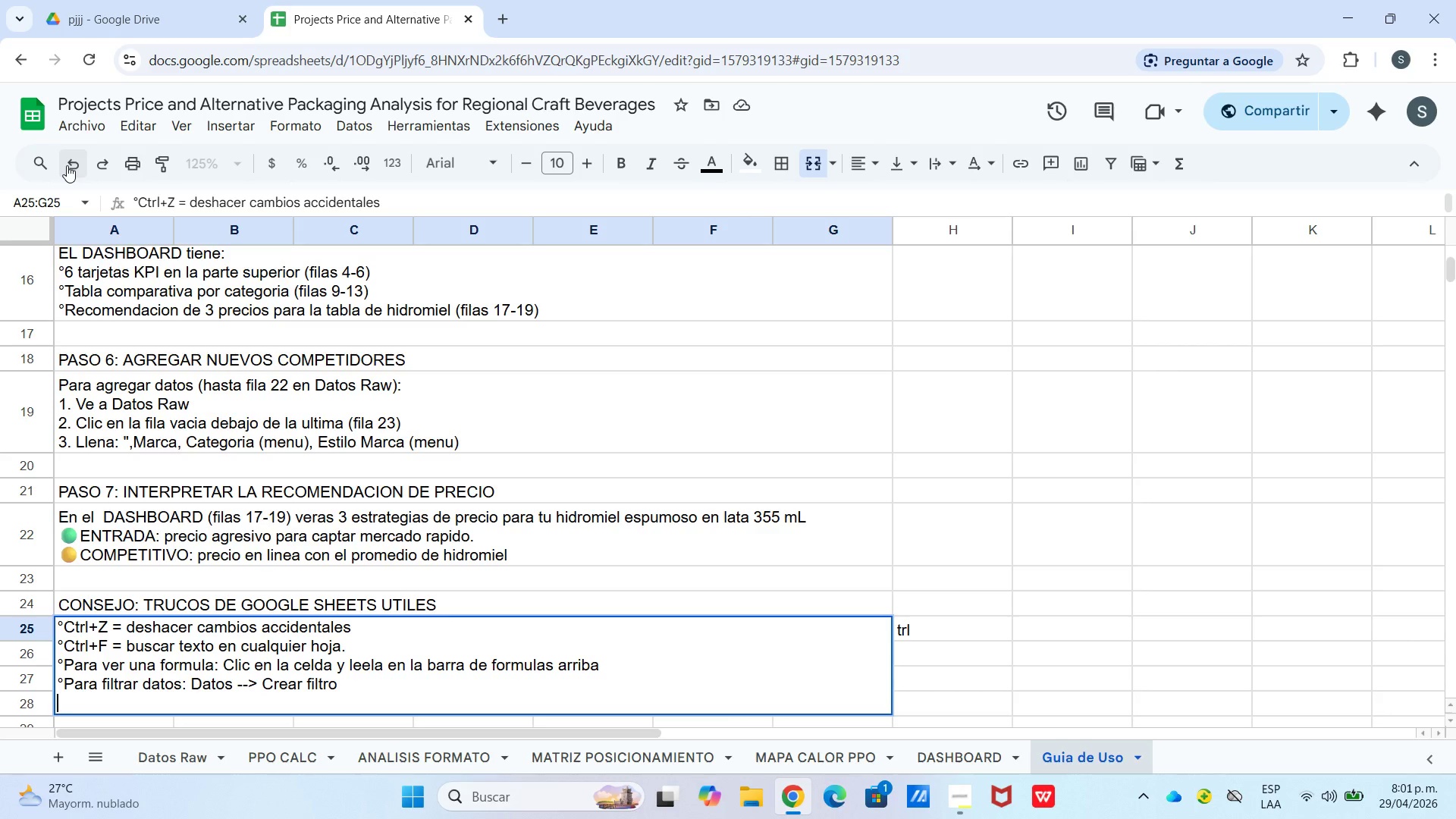 
type(|Para imprimir el DASHBOARD> Archivo --[Break] Descargar --[Break] PDF)
 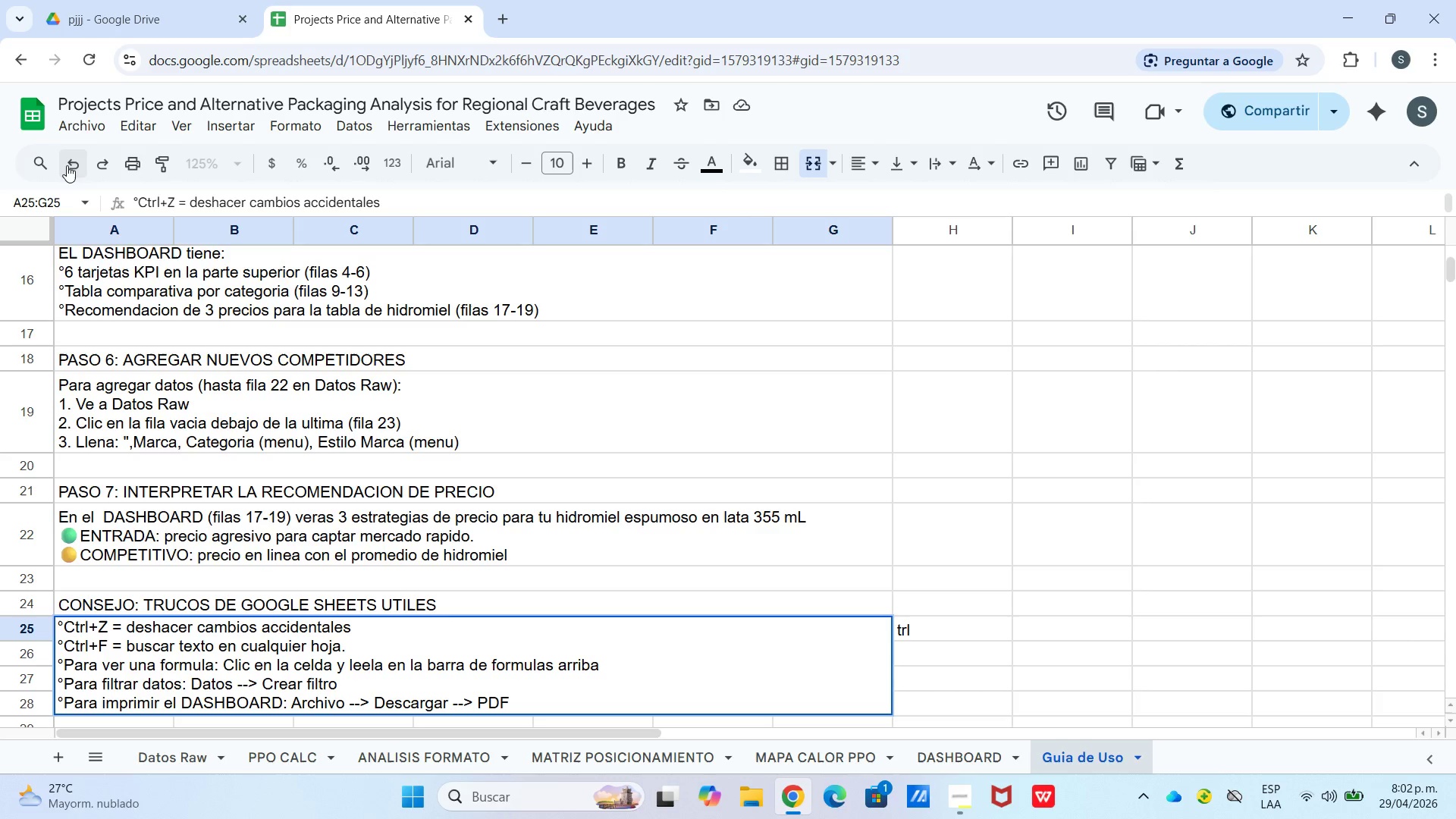 
left_click_drag(start_coordinate=[1058, 388], to_coordinate=[1053, 403])
 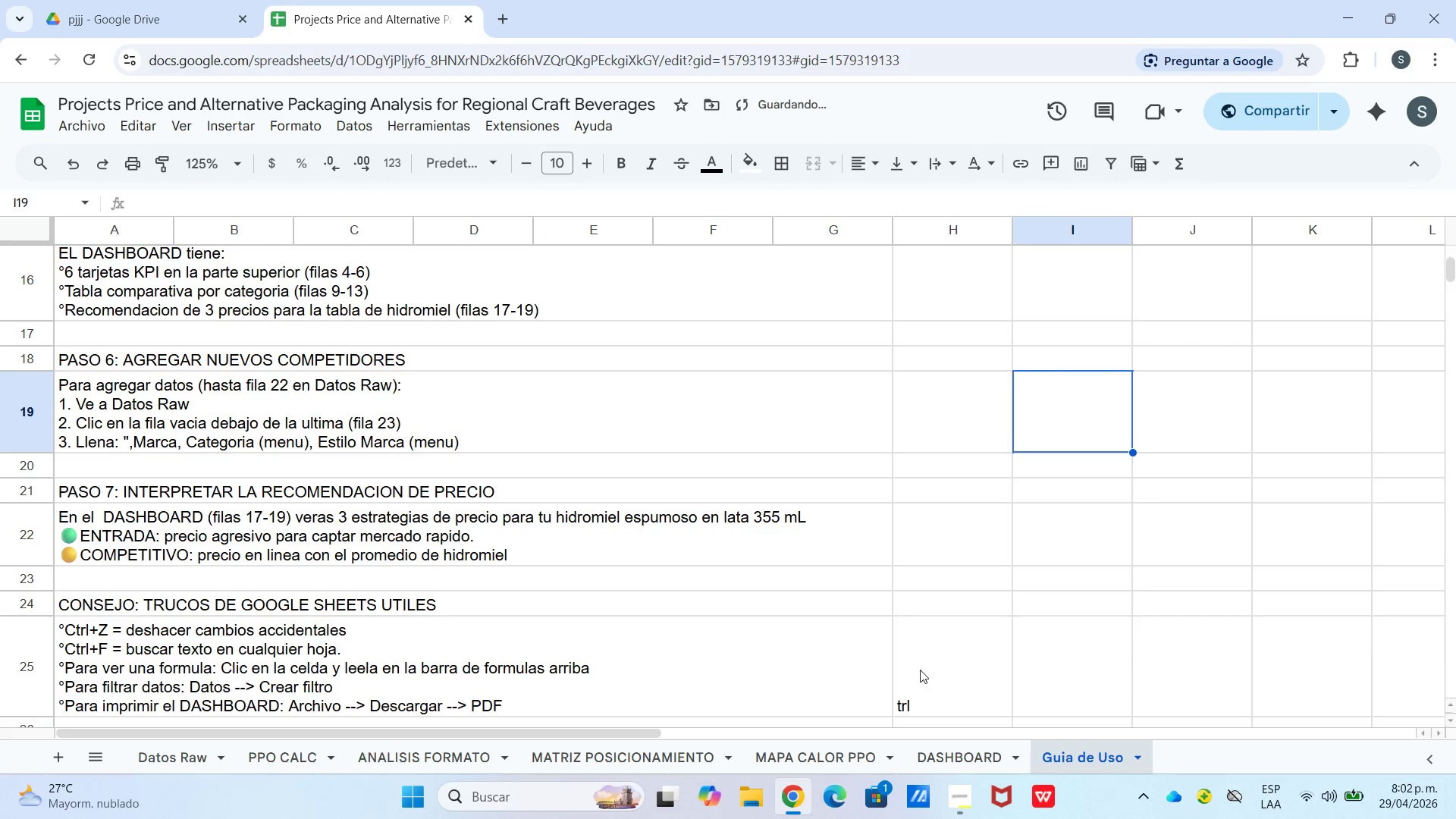 
left_click([919, 673])
 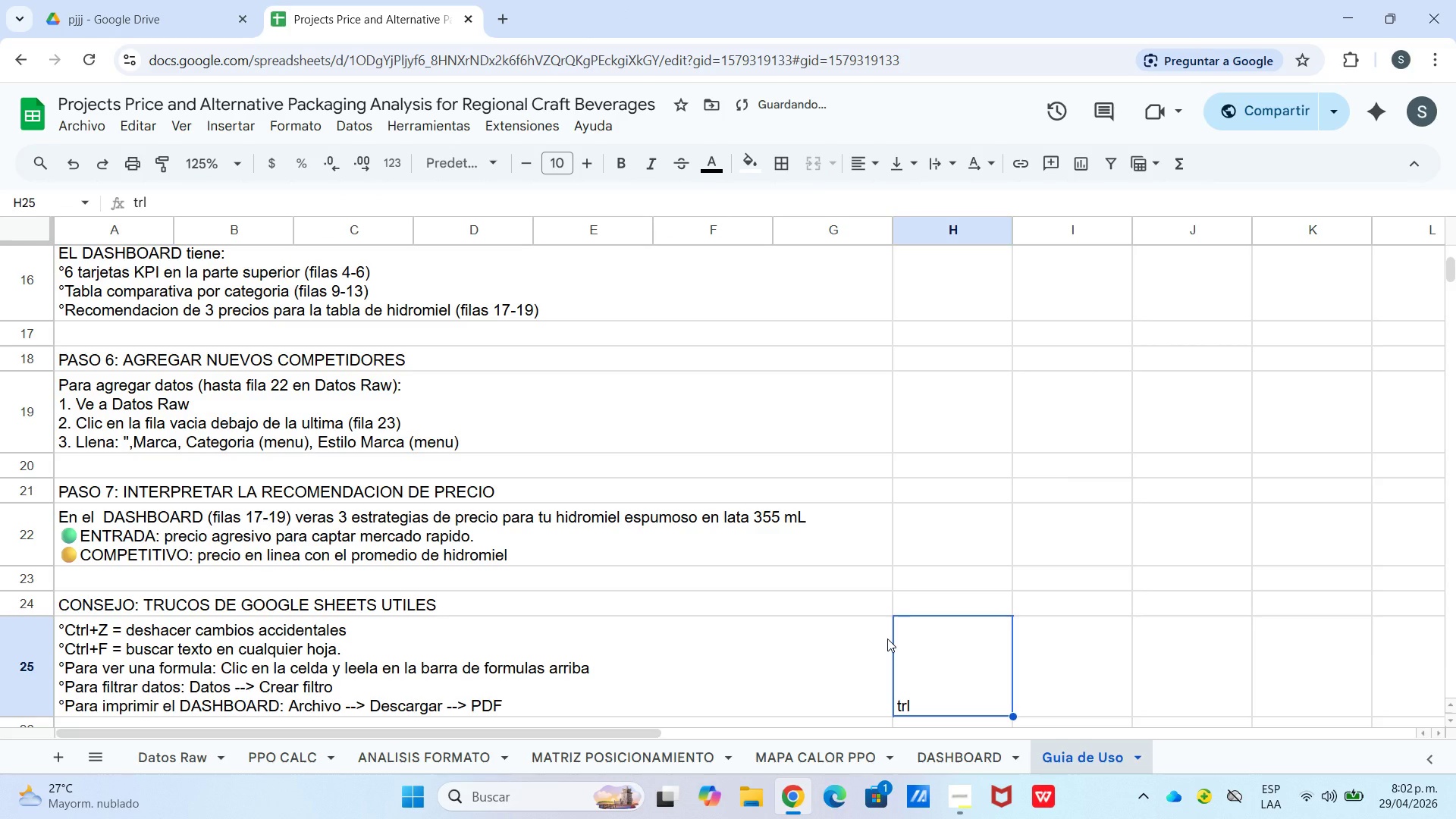 
key(Backspace)
 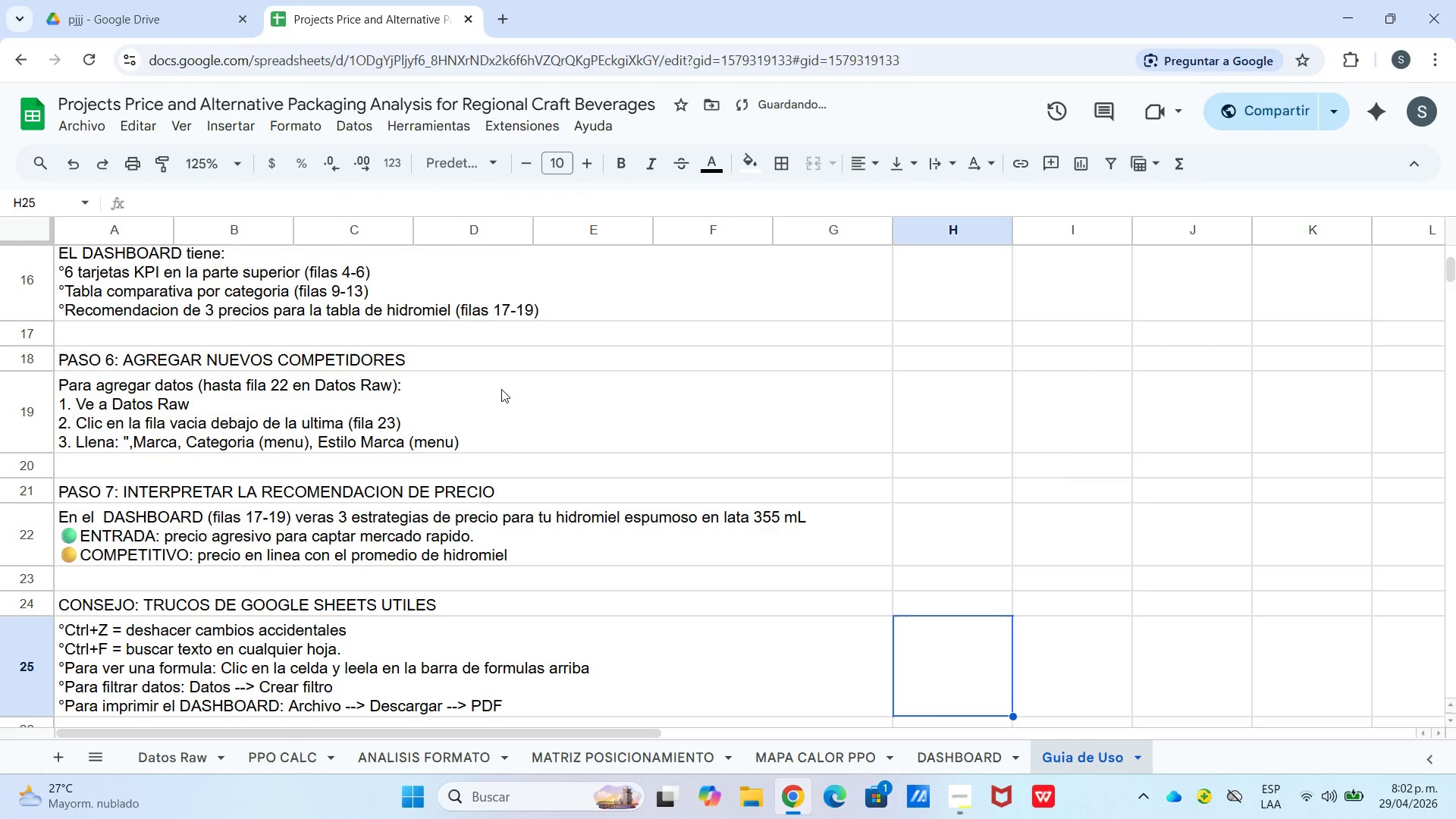 
scroll: coordinate [529, 378], scroll_direction: up, amount: 9.0
 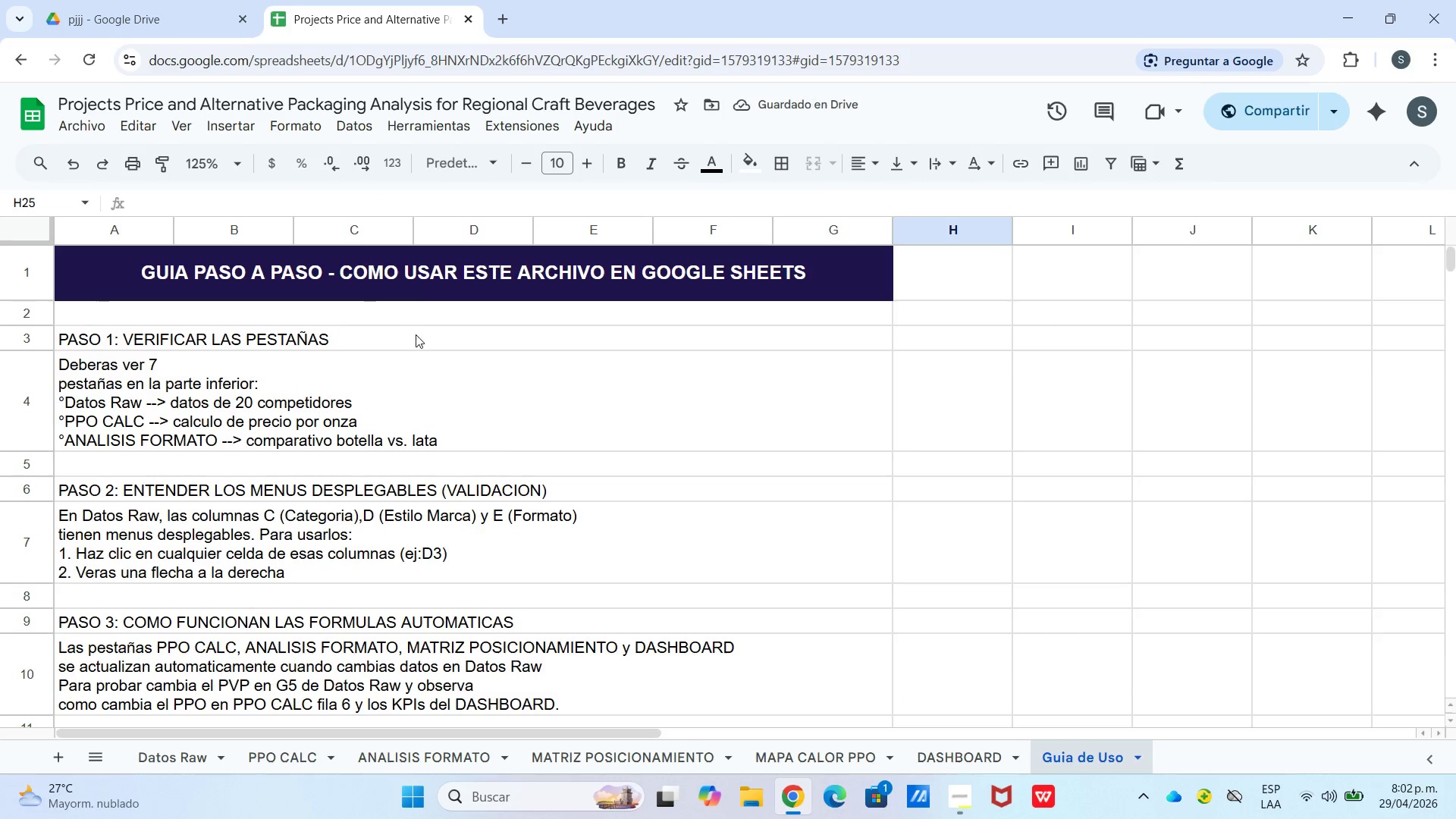 
left_click([421, 347])
 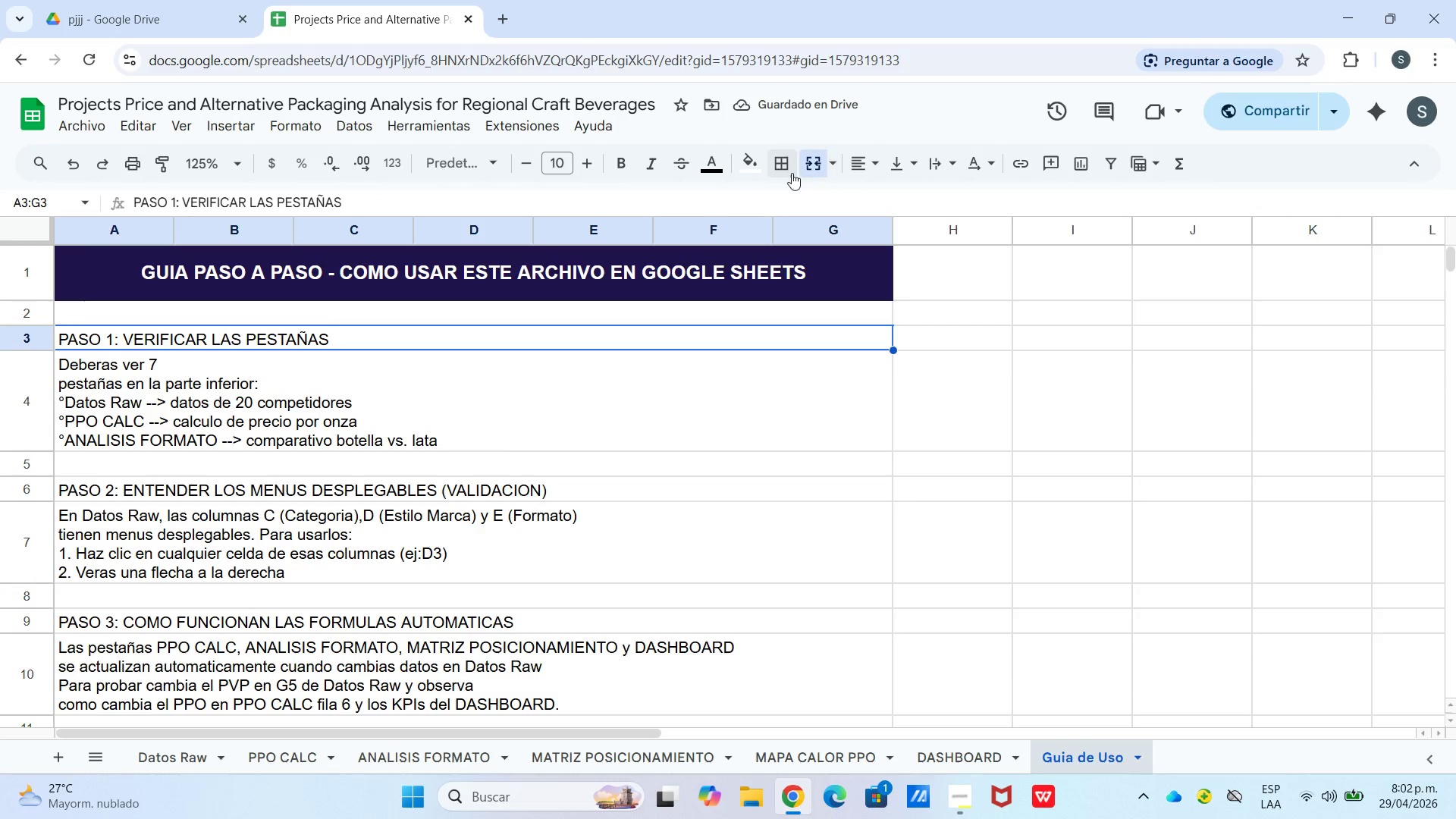 
left_click([748, 168])
 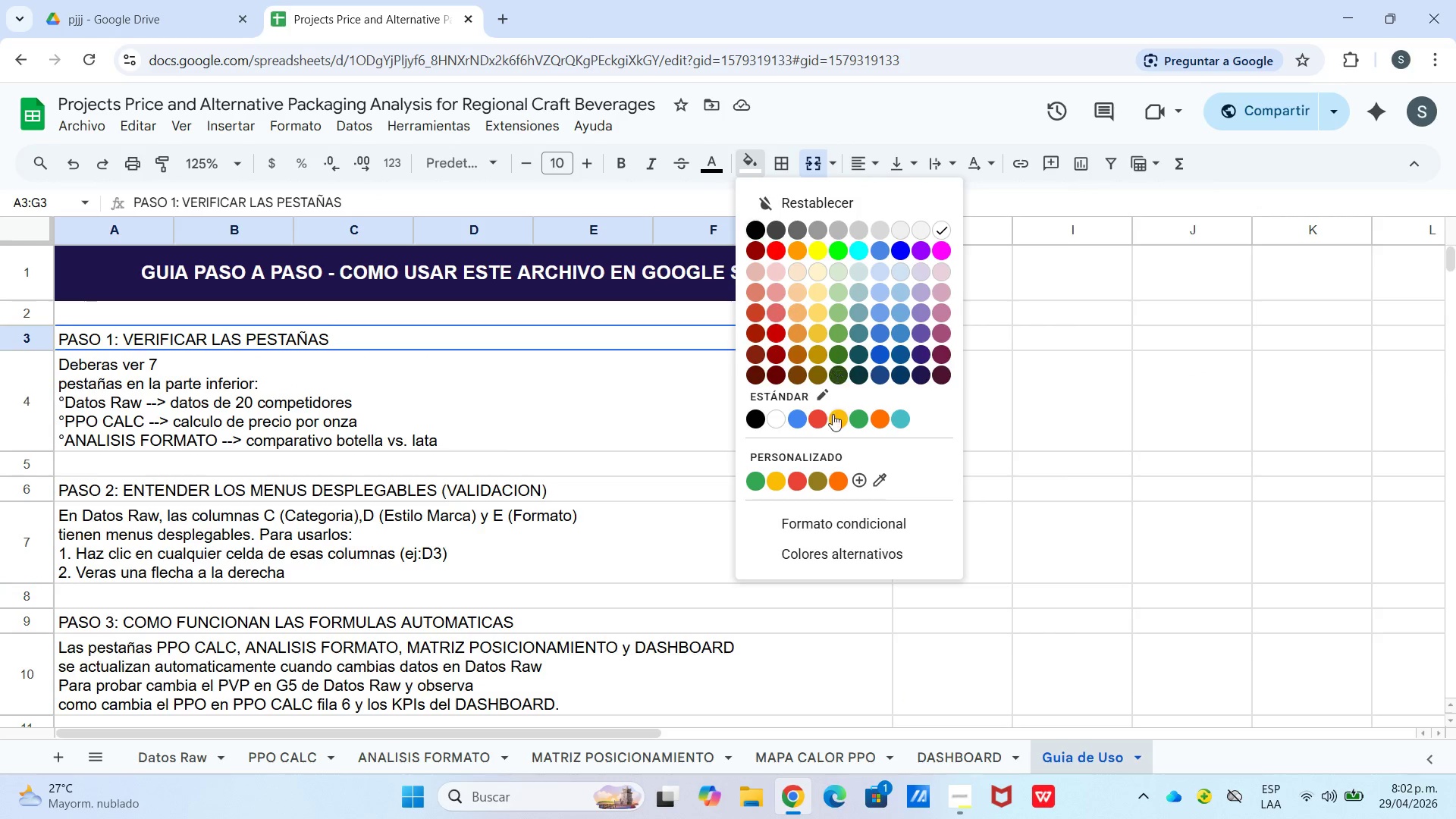 
left_click([778, 485])
 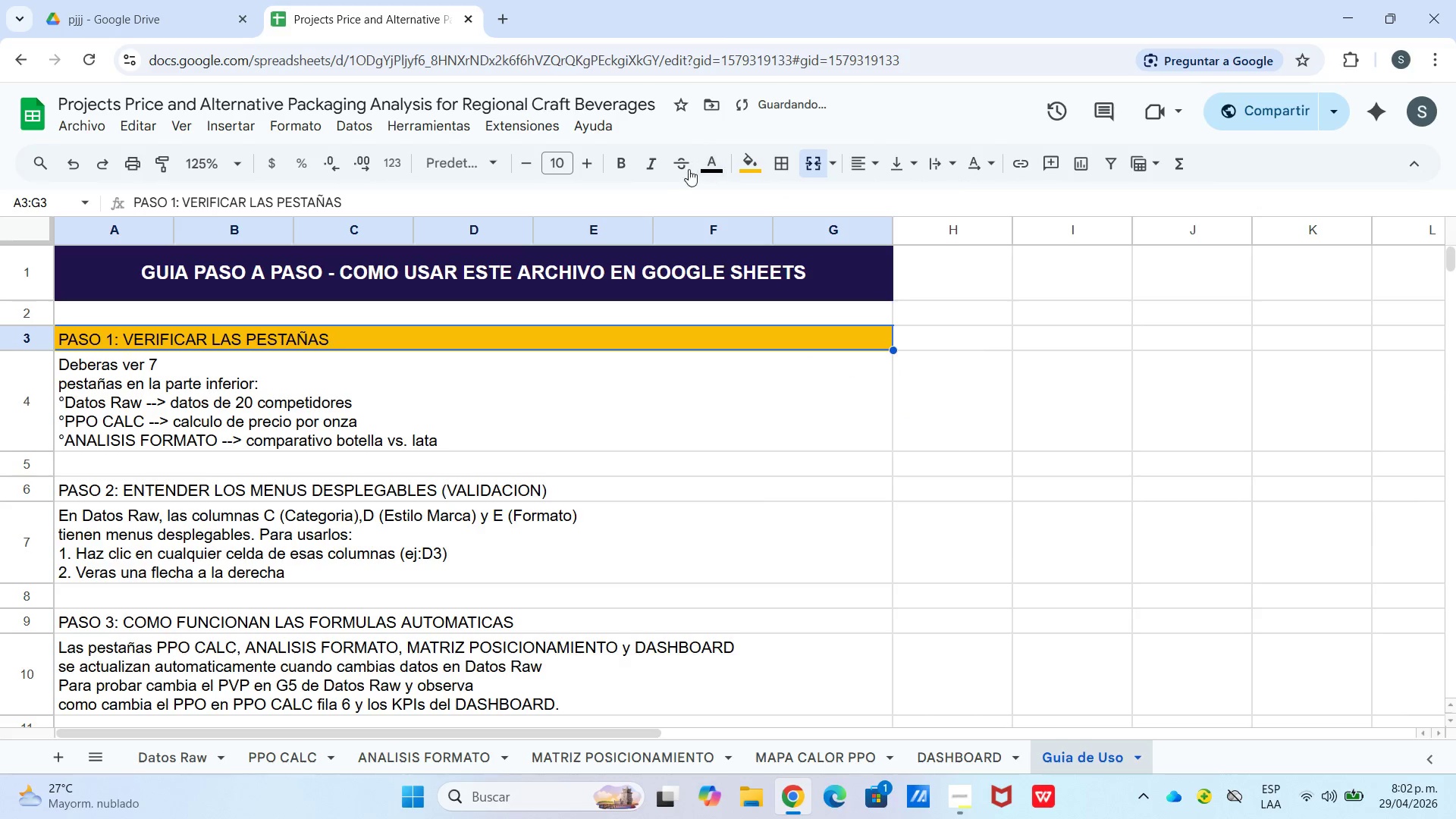 
left_click([626, 161])
 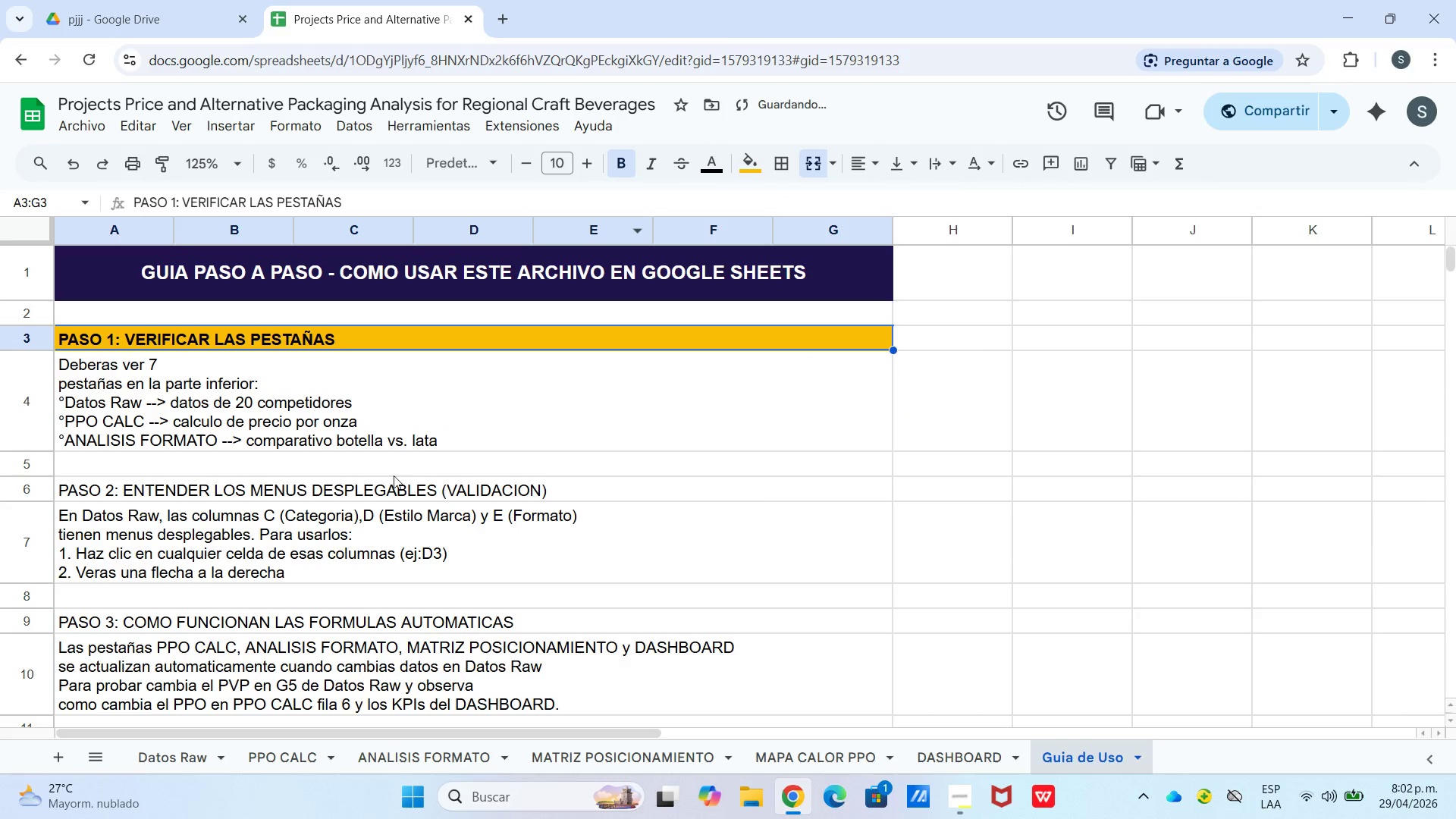 
left_click([391, 482])
 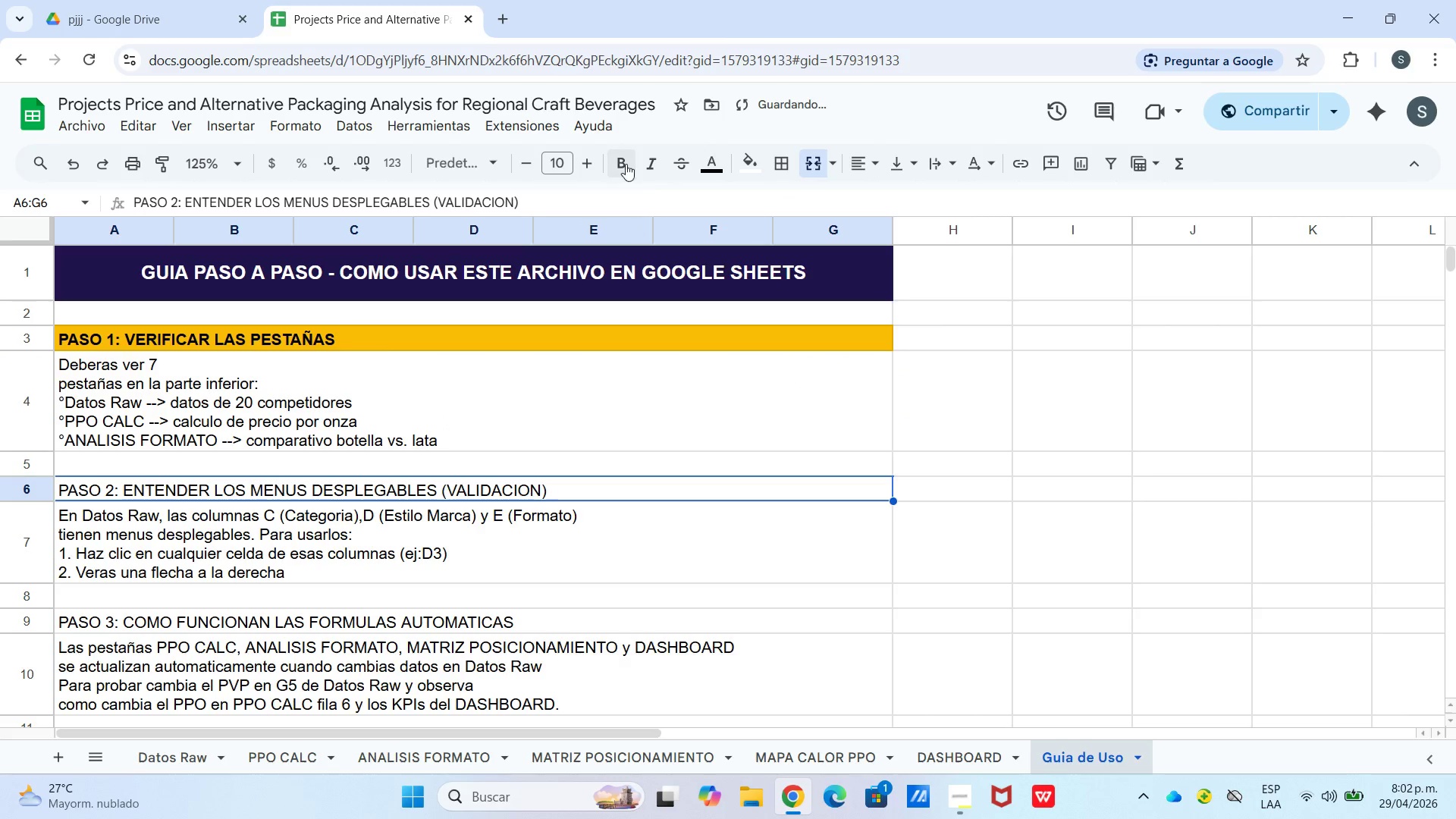 
left_click([626, 165])
 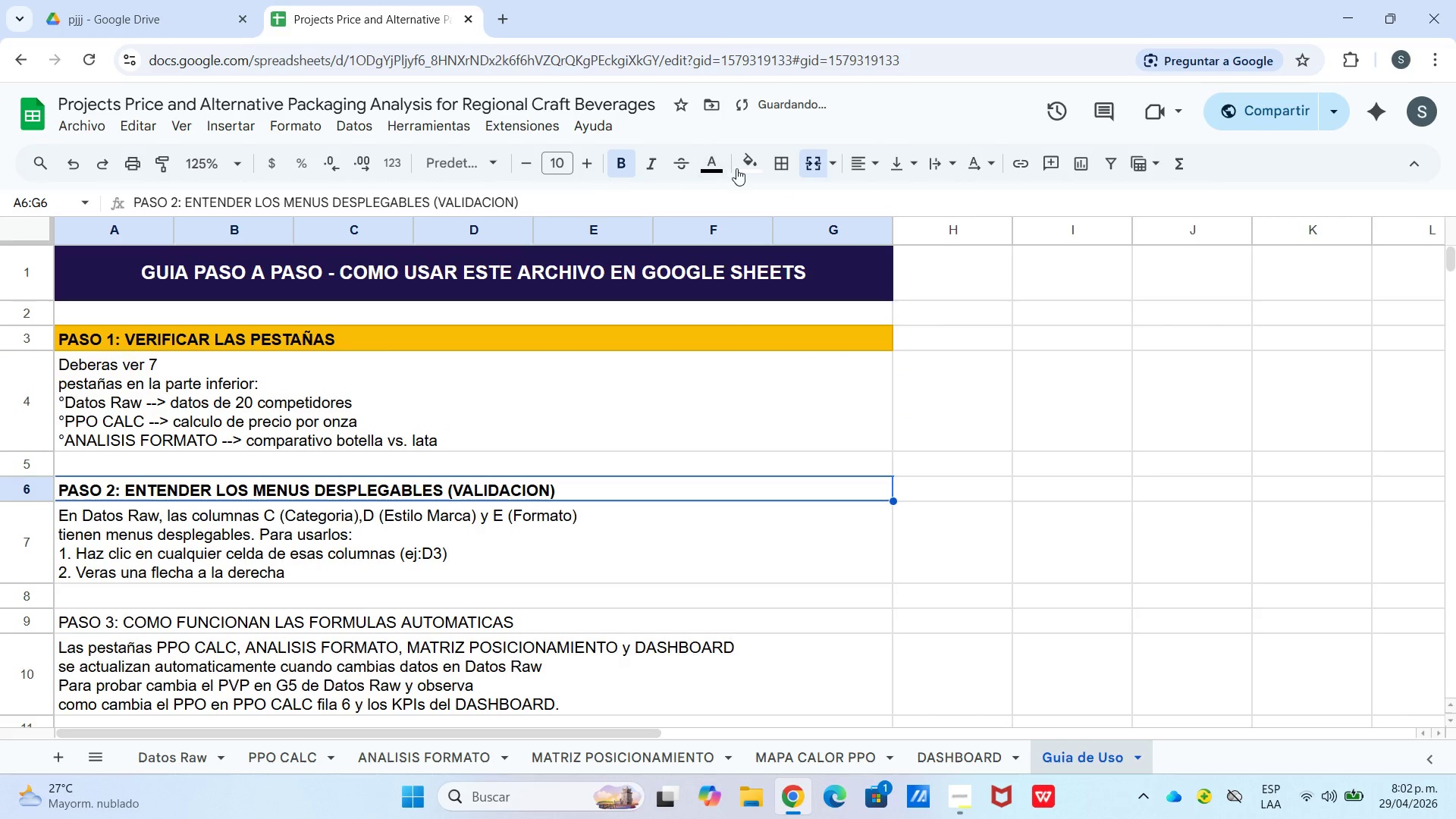 
left_click([739, 168])
 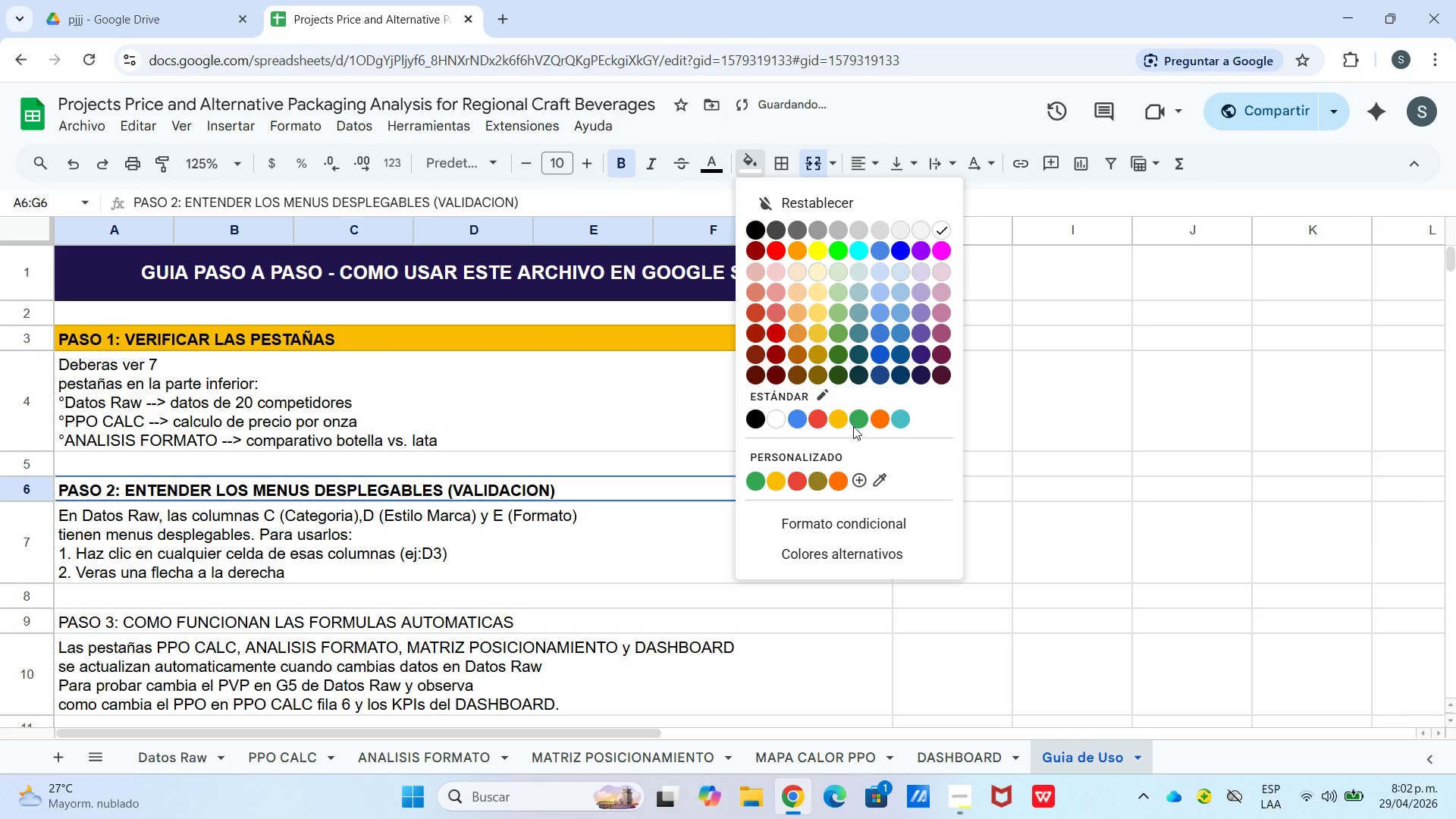 
left_click_drag(start_coordinate=[871, 418], to_coordinate=[864, 418])
 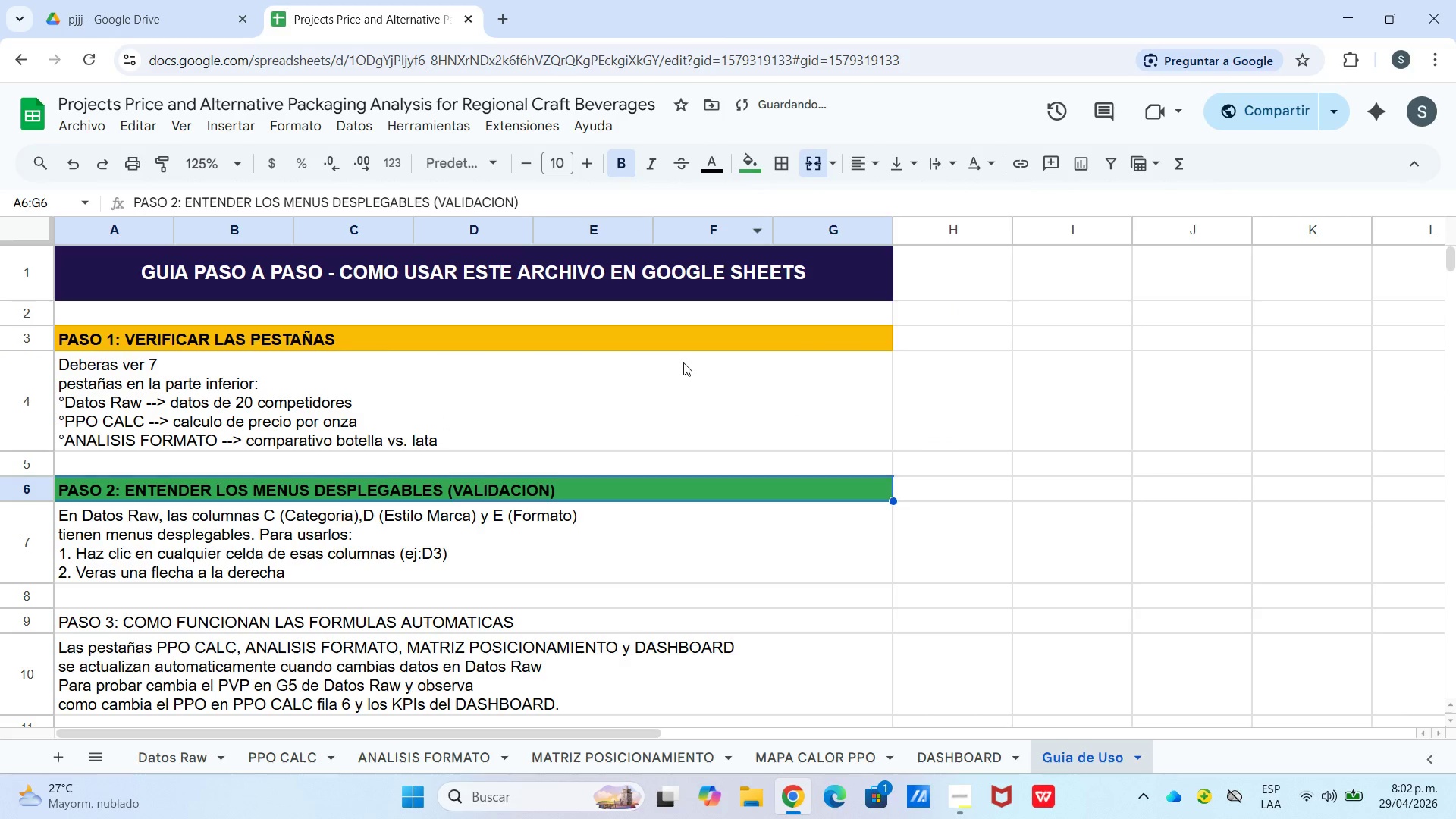 
left_click([669, 389])
 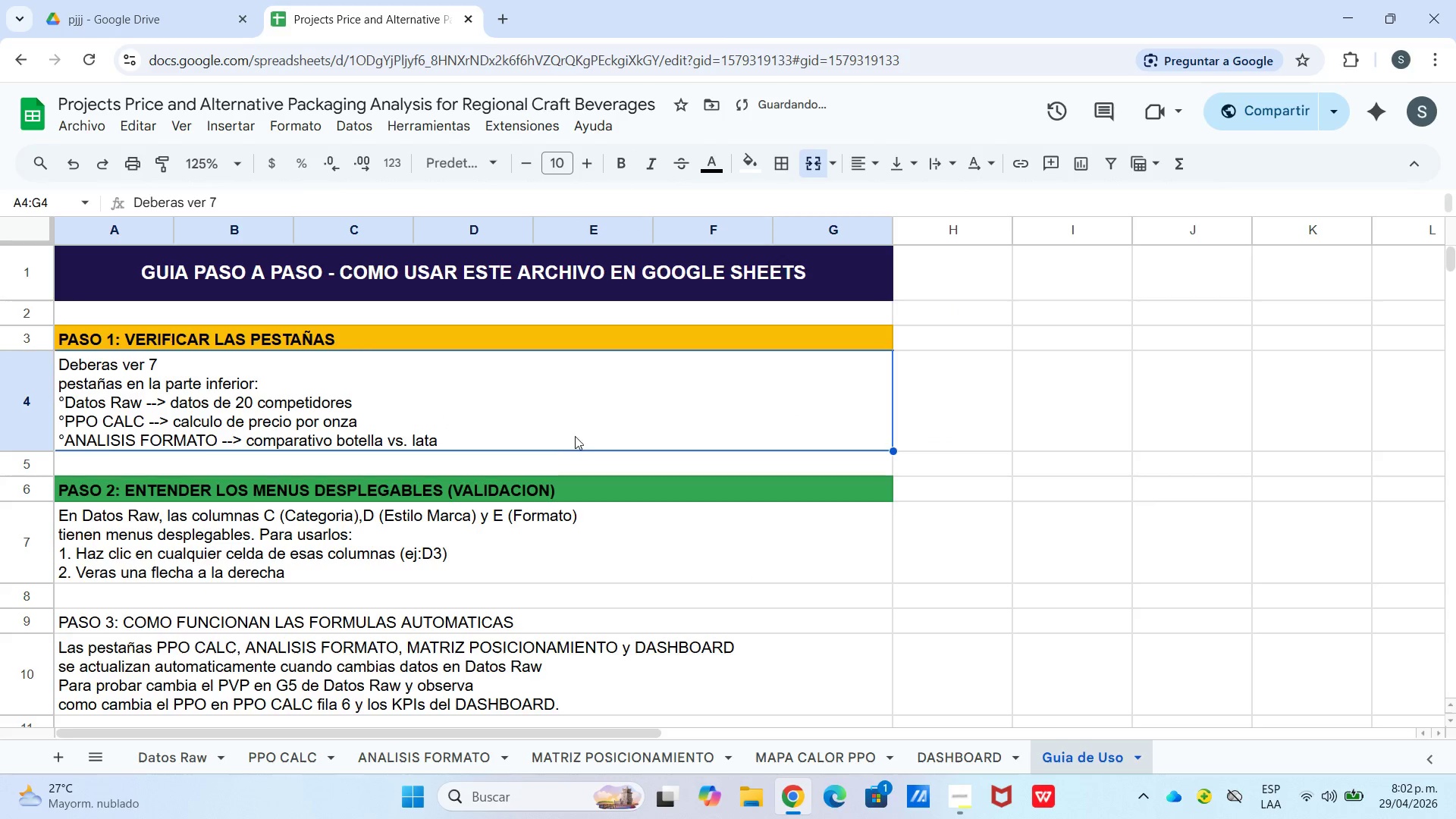 
scroll: coordinate [557, 446], scroll_direction: down, amount: 1.0
 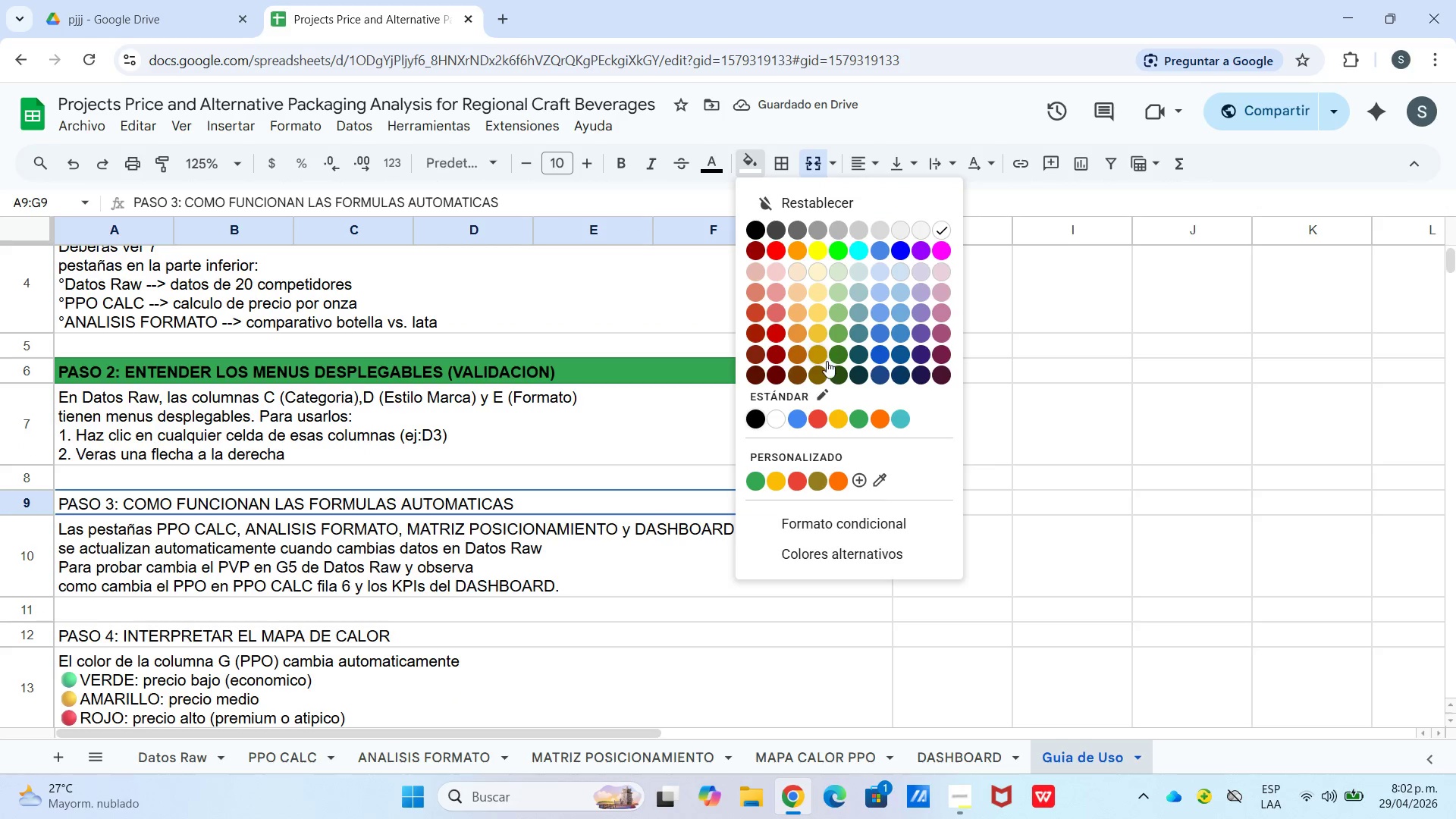 
left_click_drag(start_coordinate=[799, 417], to_coordinate=[804, 416])
 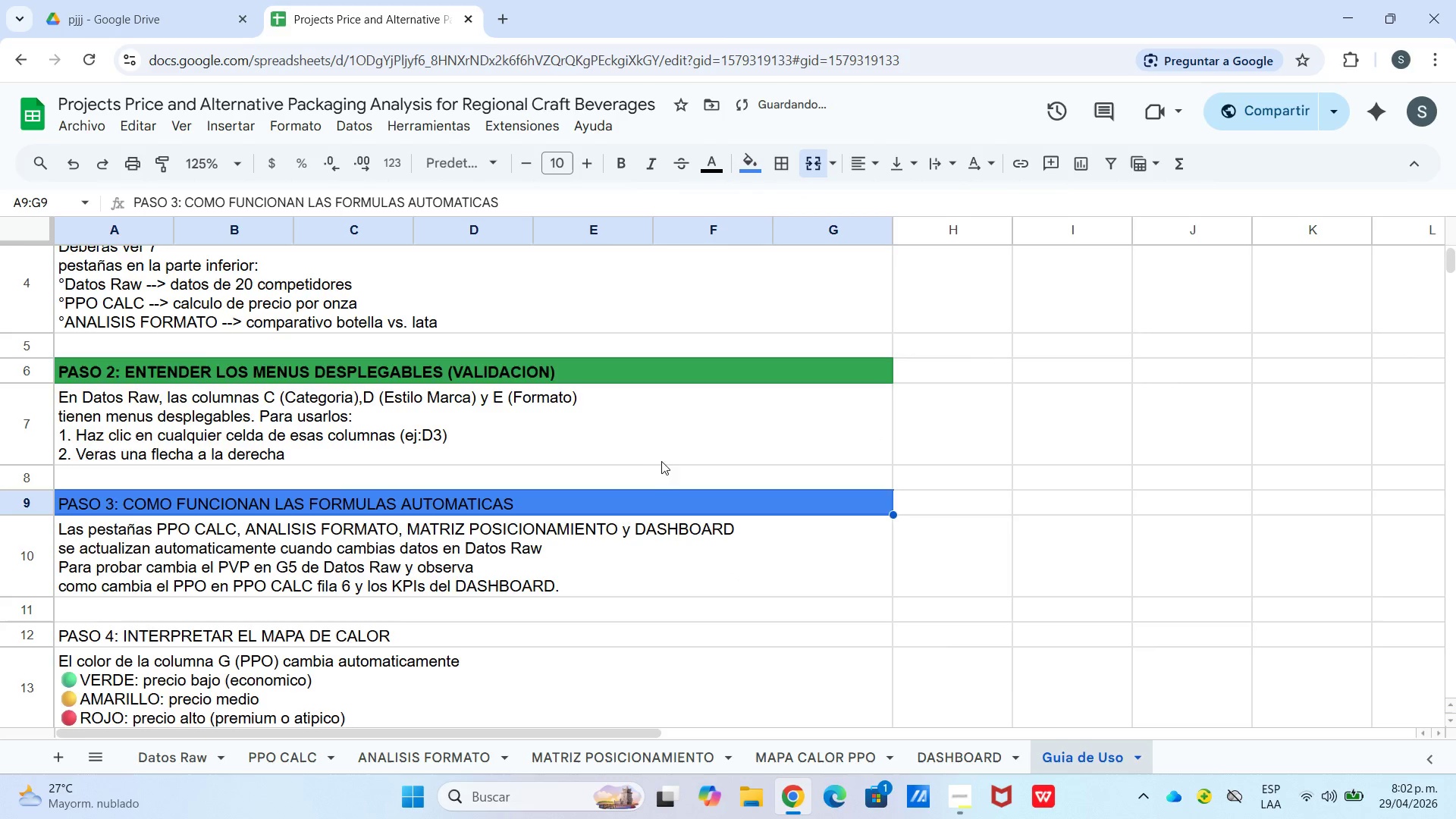 
scroll: coordinate [620, 444], scroll_direction: down, amount: 1.0
 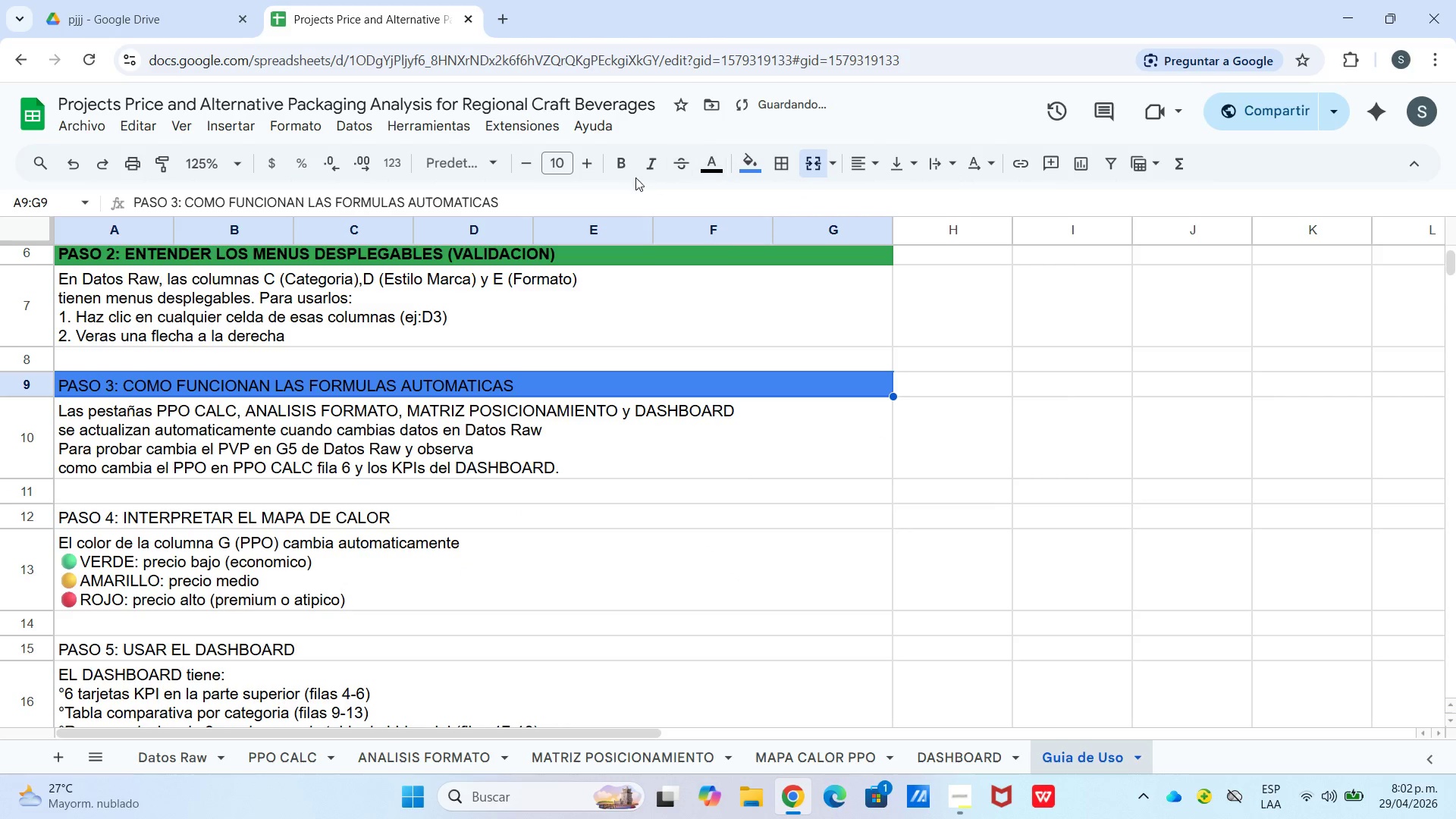 
left_click_drag(start_coordinate=[621, 173], to_coordinate=[632, 174])
 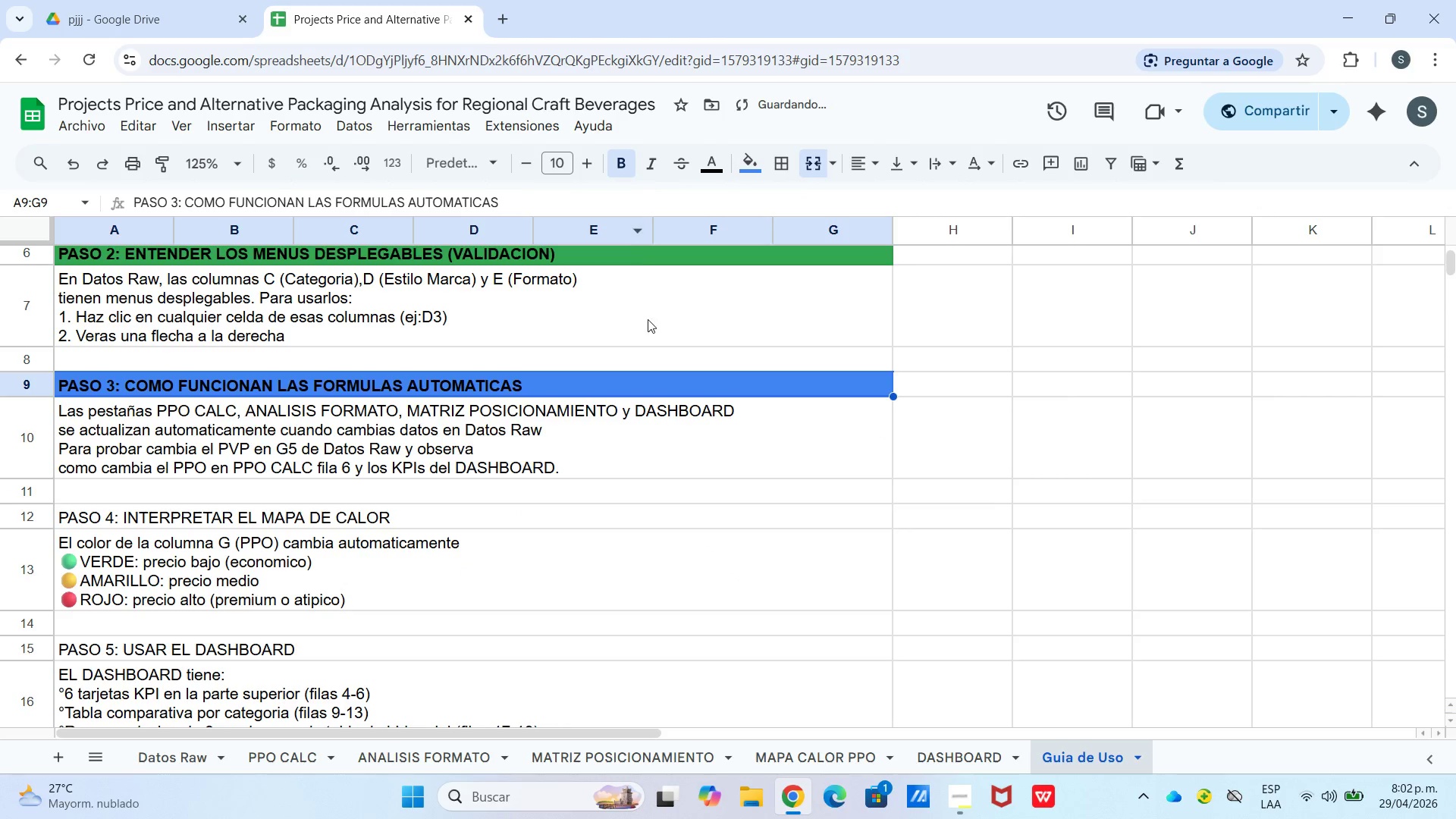 
double_click([651, 332])
 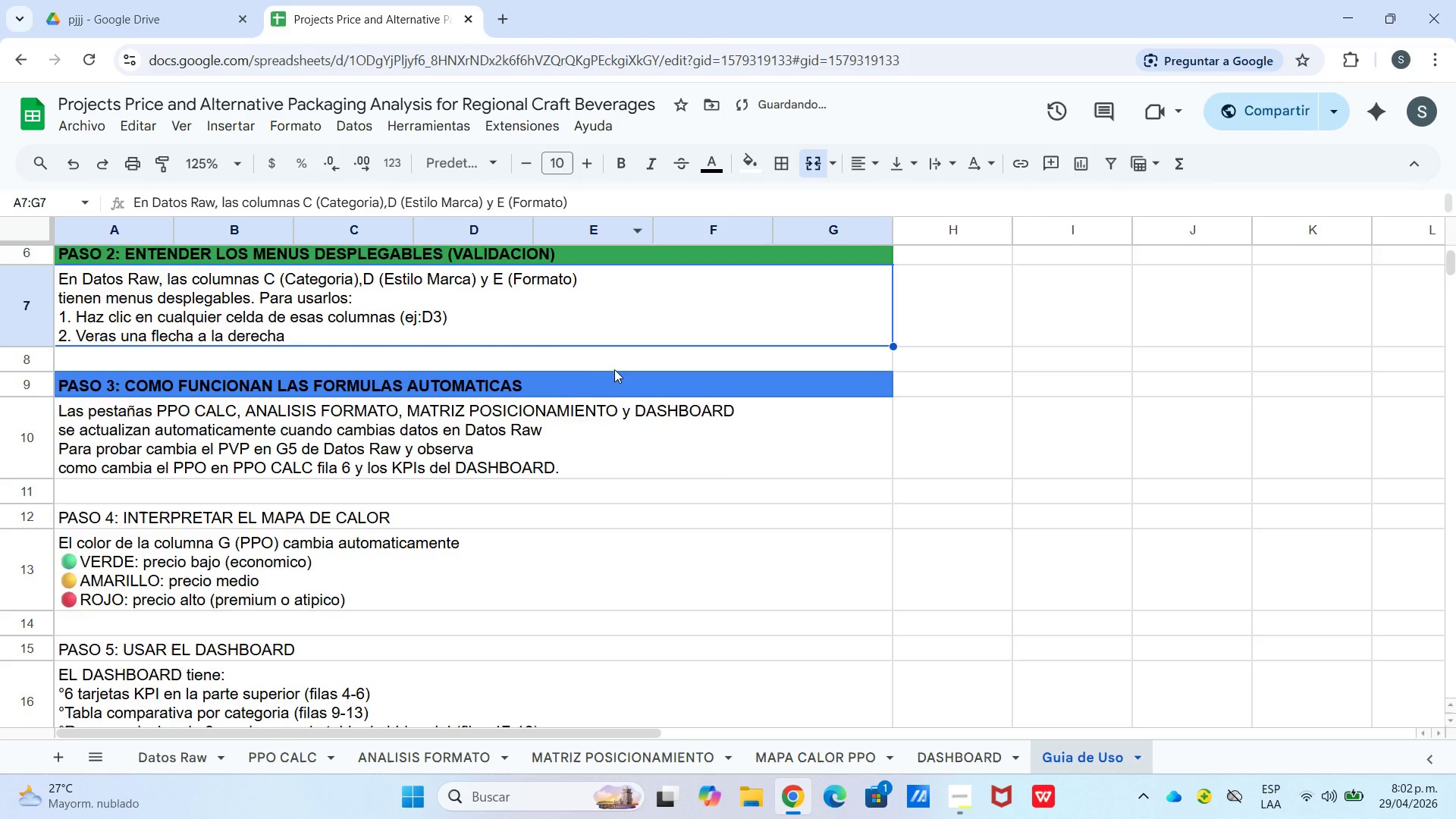 
scroll: coordinate [571, 374], scroll_direction: down, amount: 2.0
 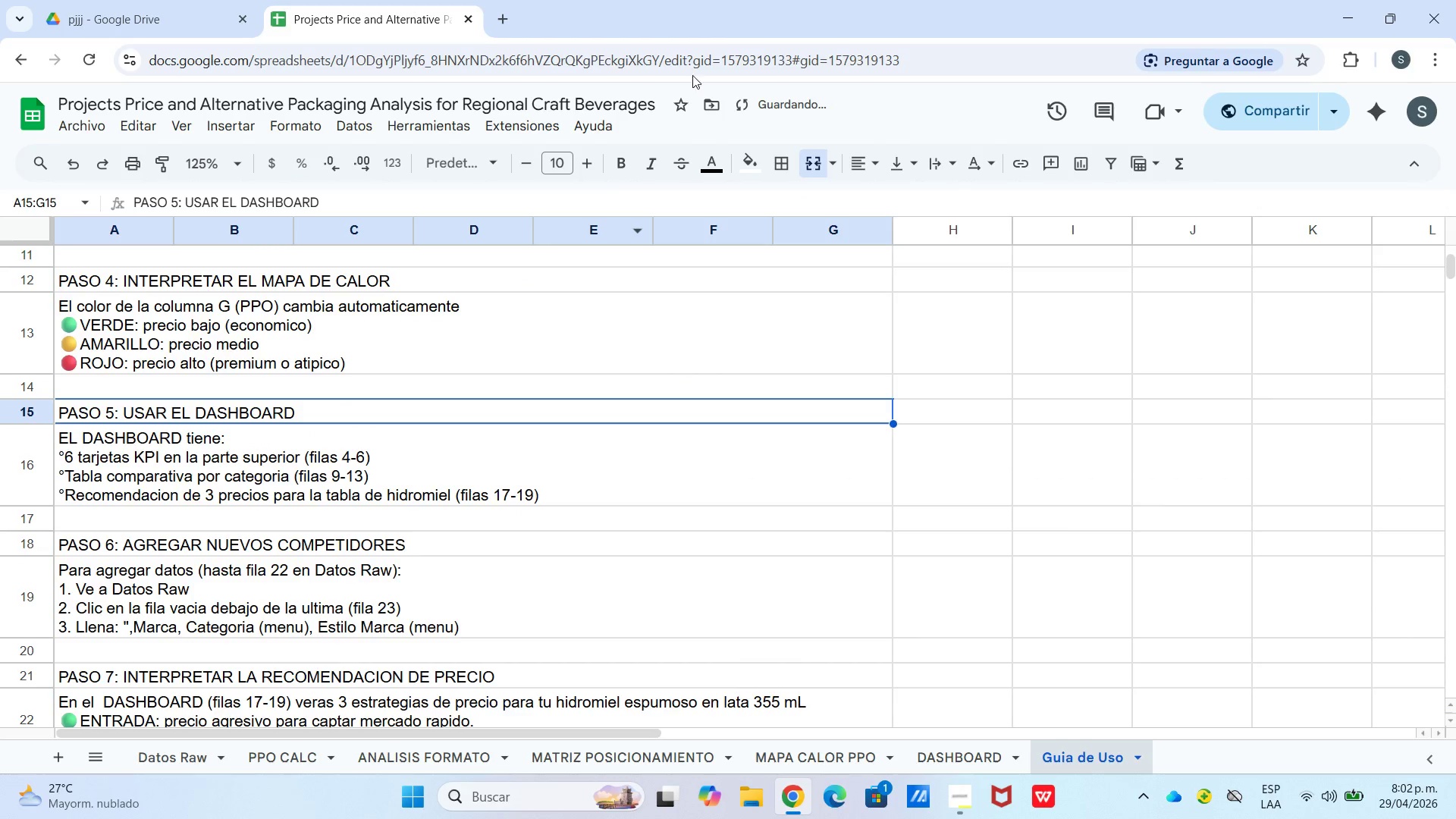 
left_click([737, 172])
 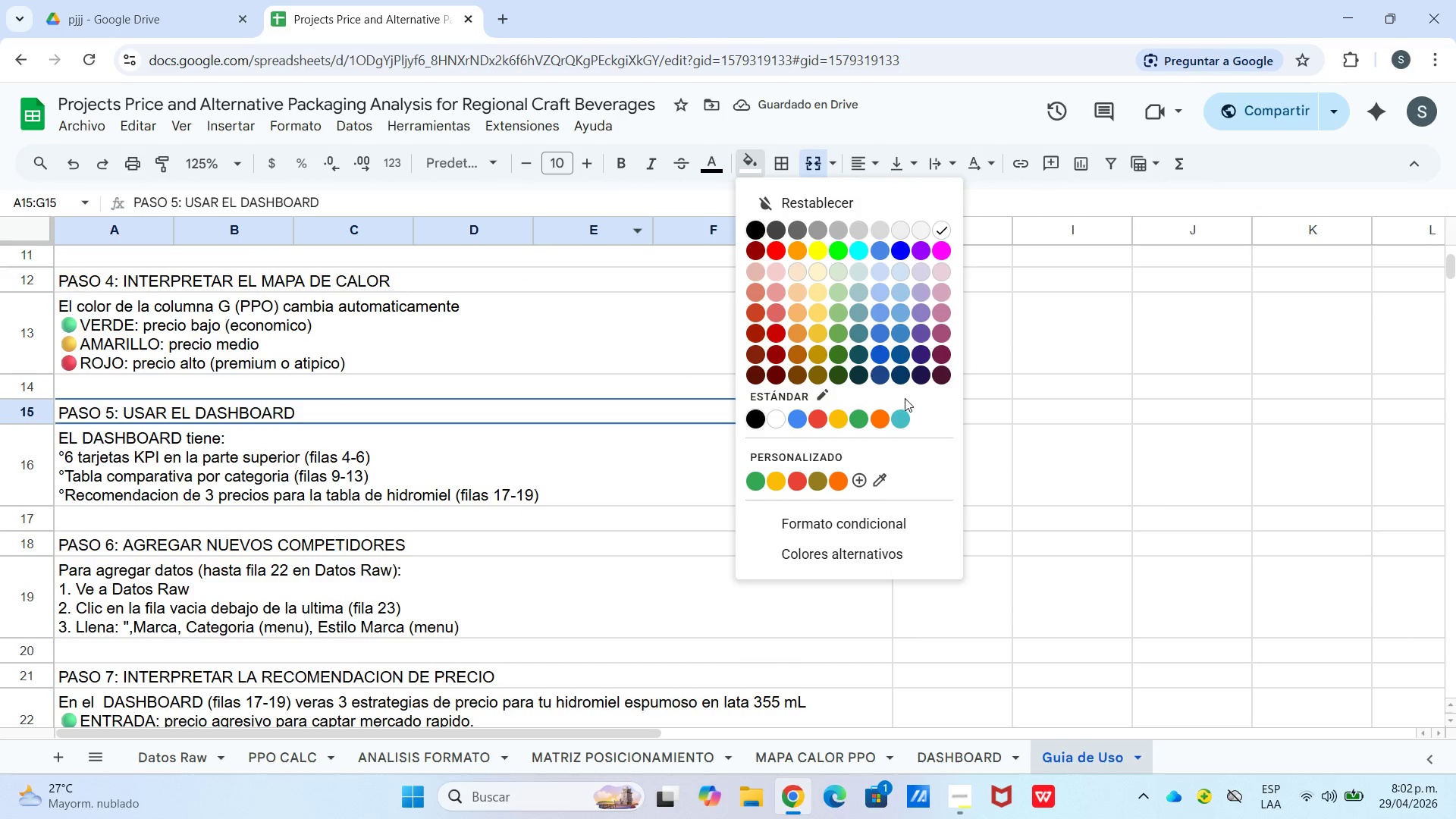 
left_click([902, 413])
 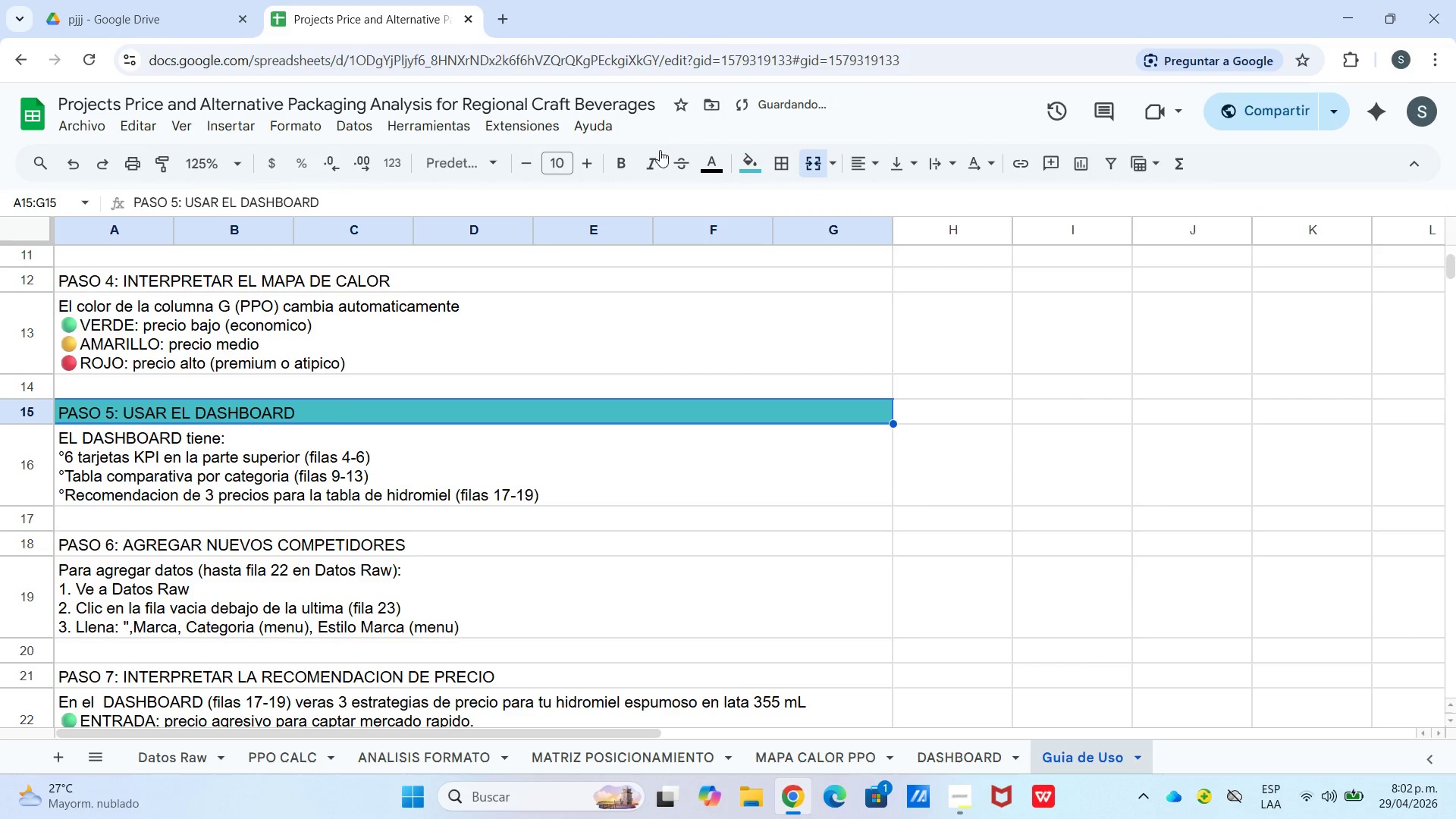 
left_click_drag(start_coordinate=[631, 162], to_coordinate=[627, 165])
 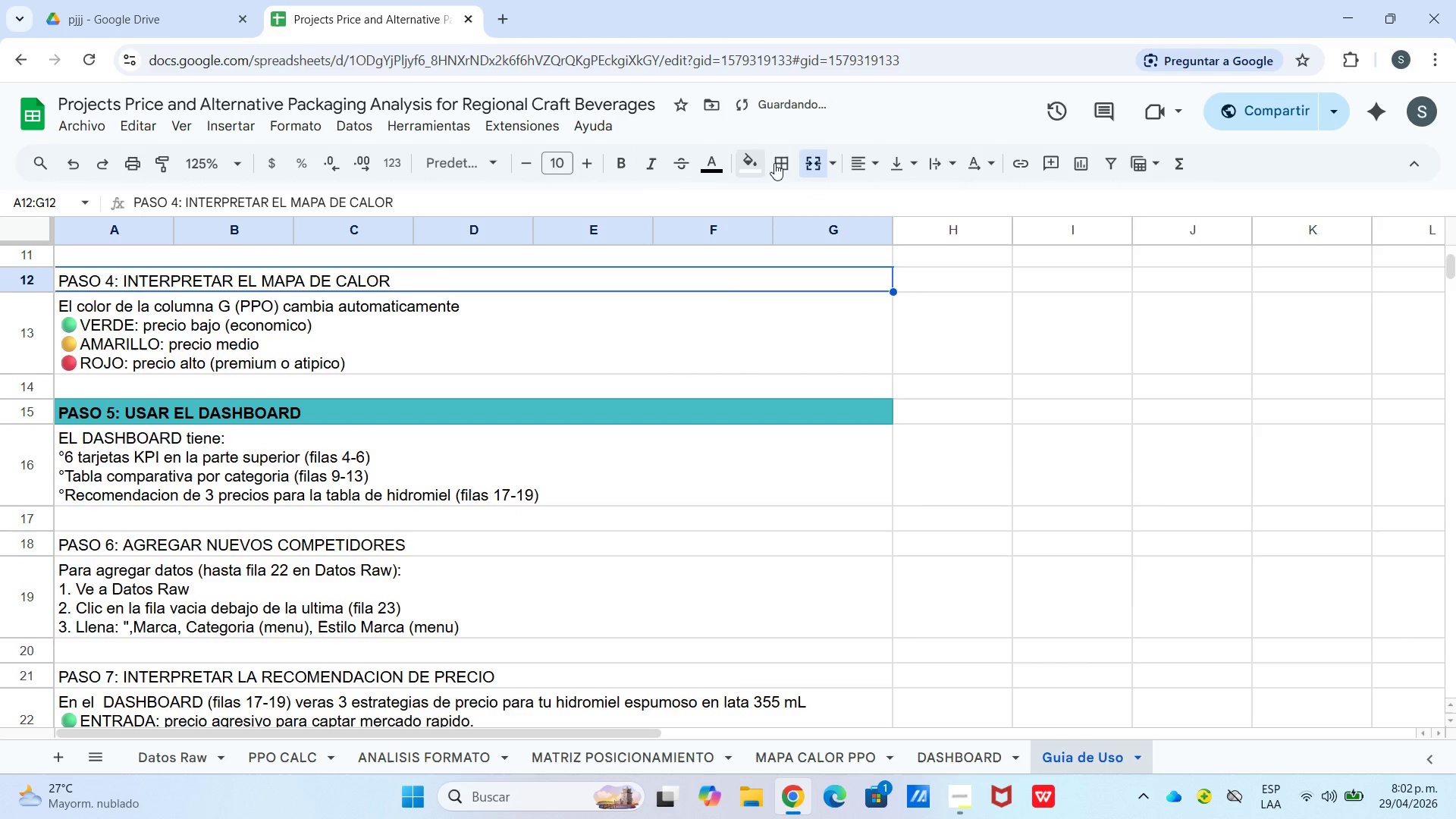 
left_click([752, 177])
 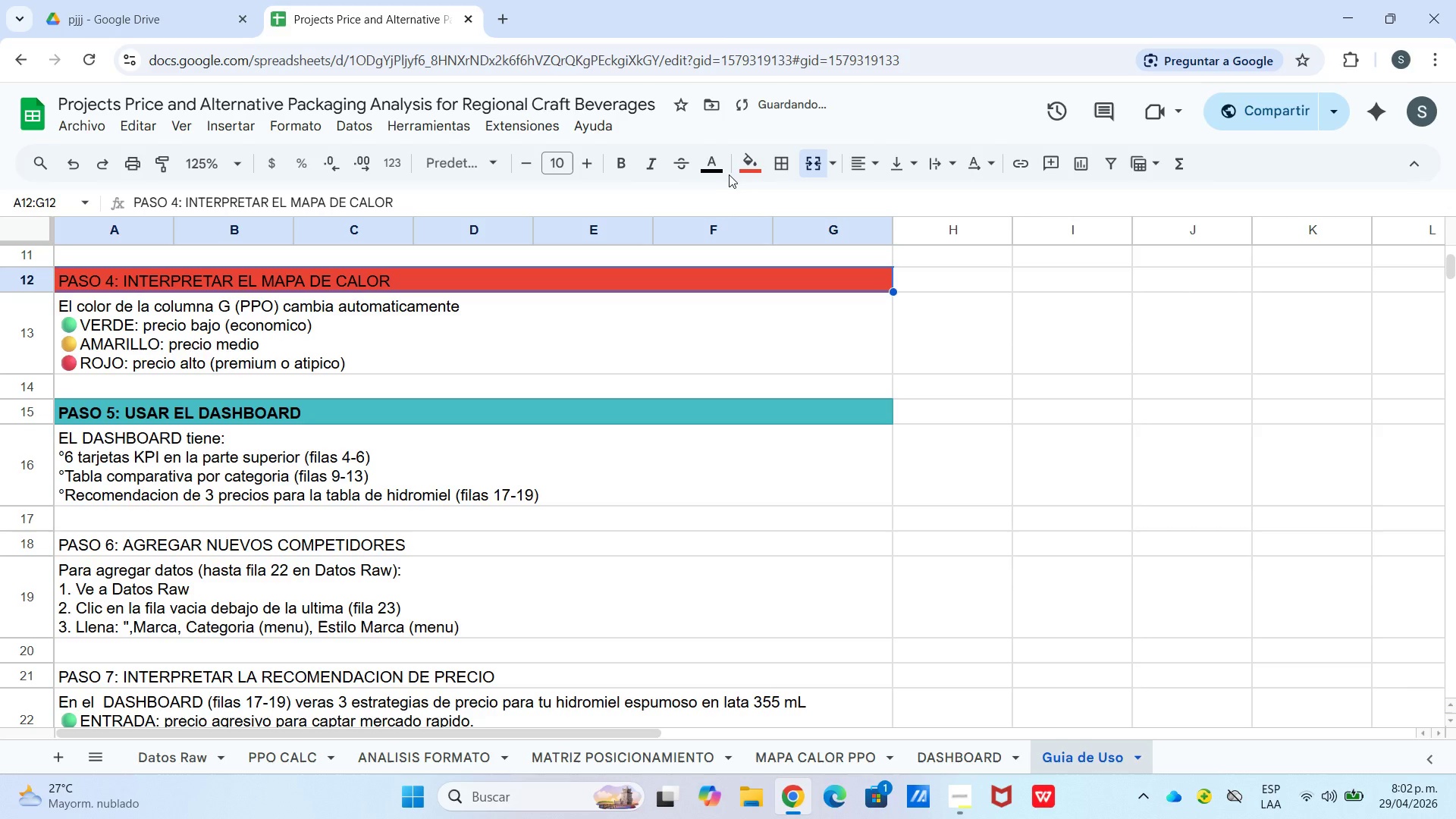 
left_click_drag(start_coordinate=[607, 164], to_coordinate=[611, 165])
 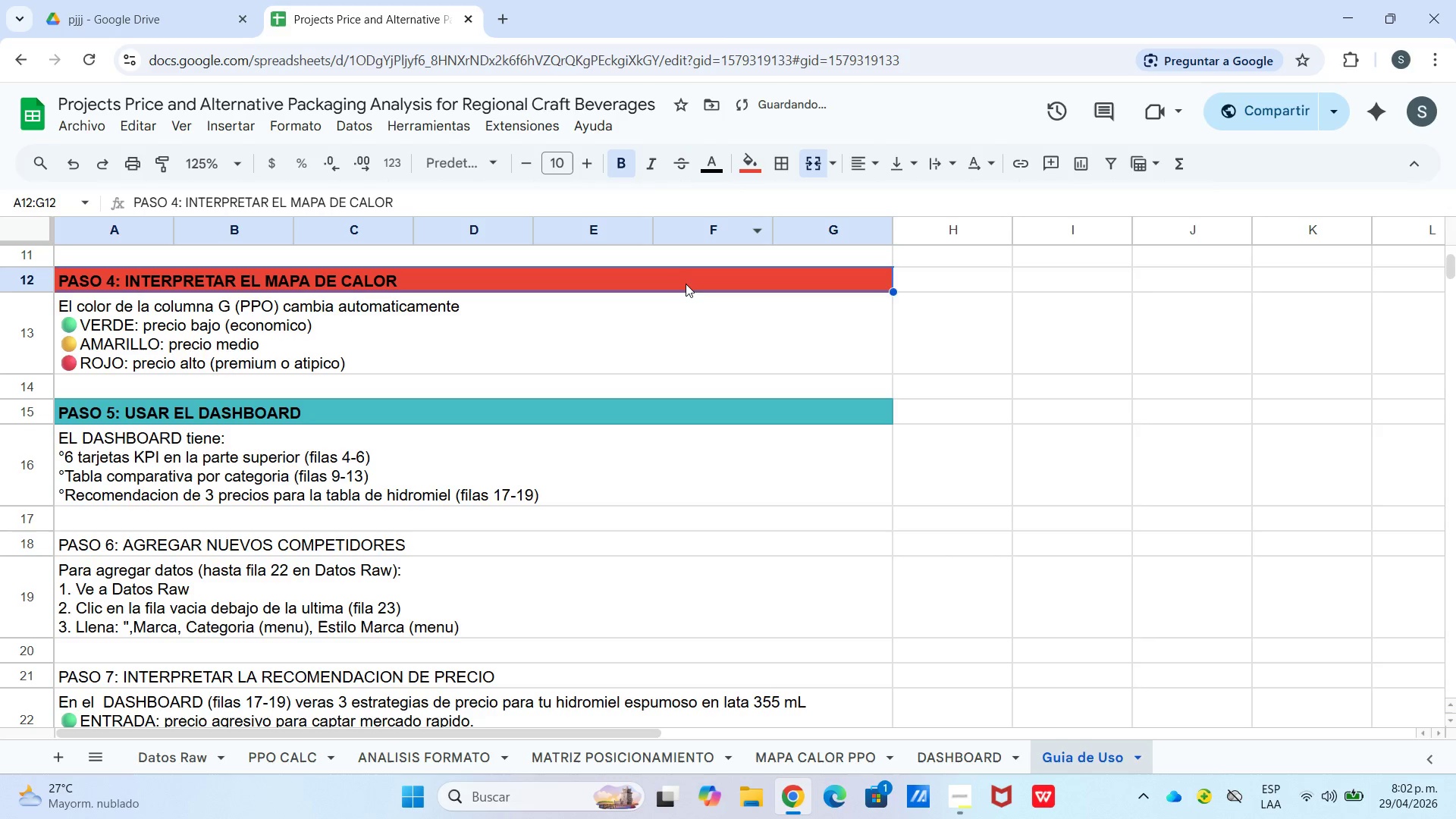 
left_click_drag(start_coordinate=[683, 285], to_coordinate=[679, 285])
 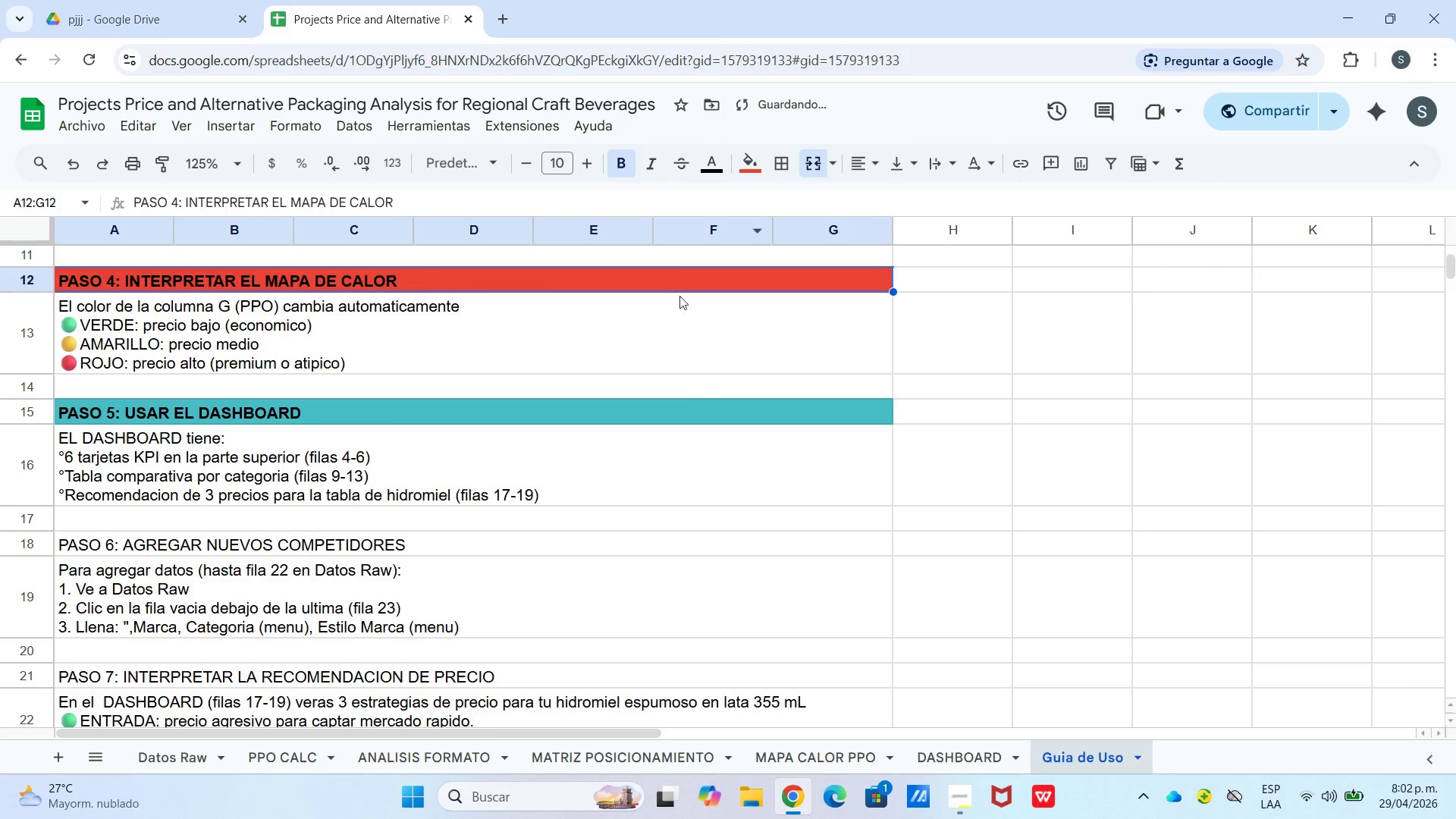 
scroll: coordinate [471, 416], scroll_direction: down, amount: 1.0
 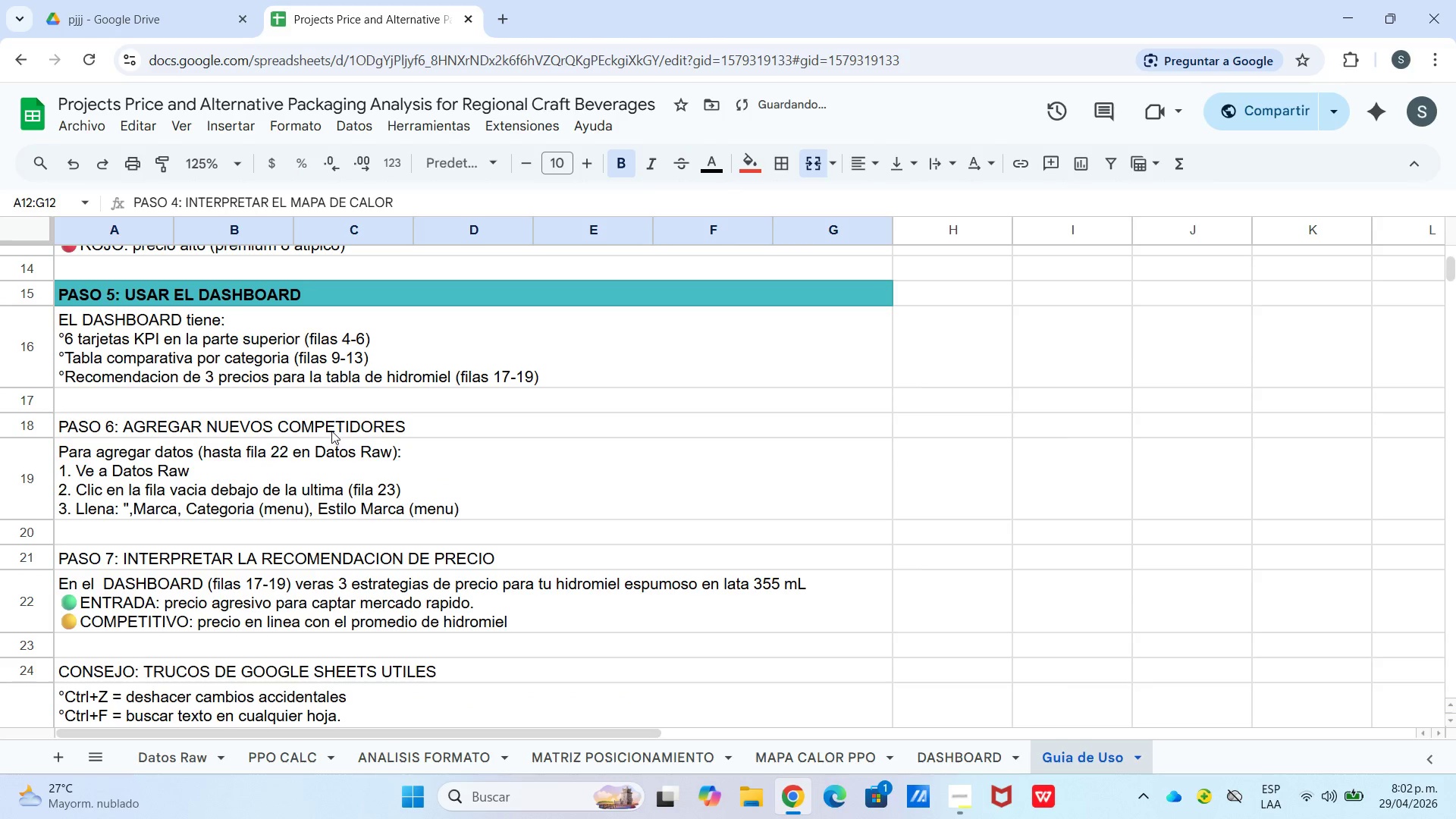 
left_click([329, 428])
 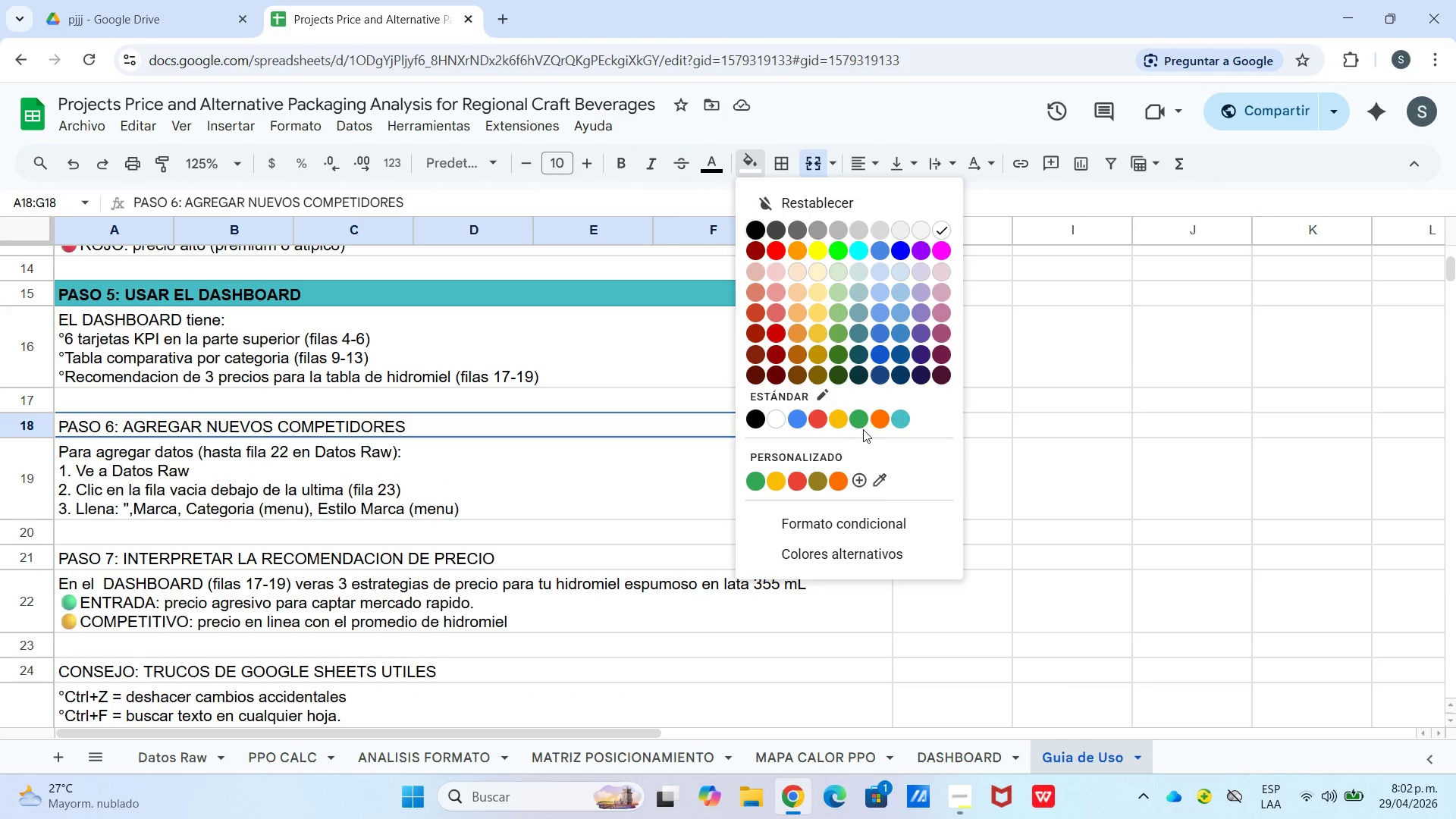 
wait(6.33)
 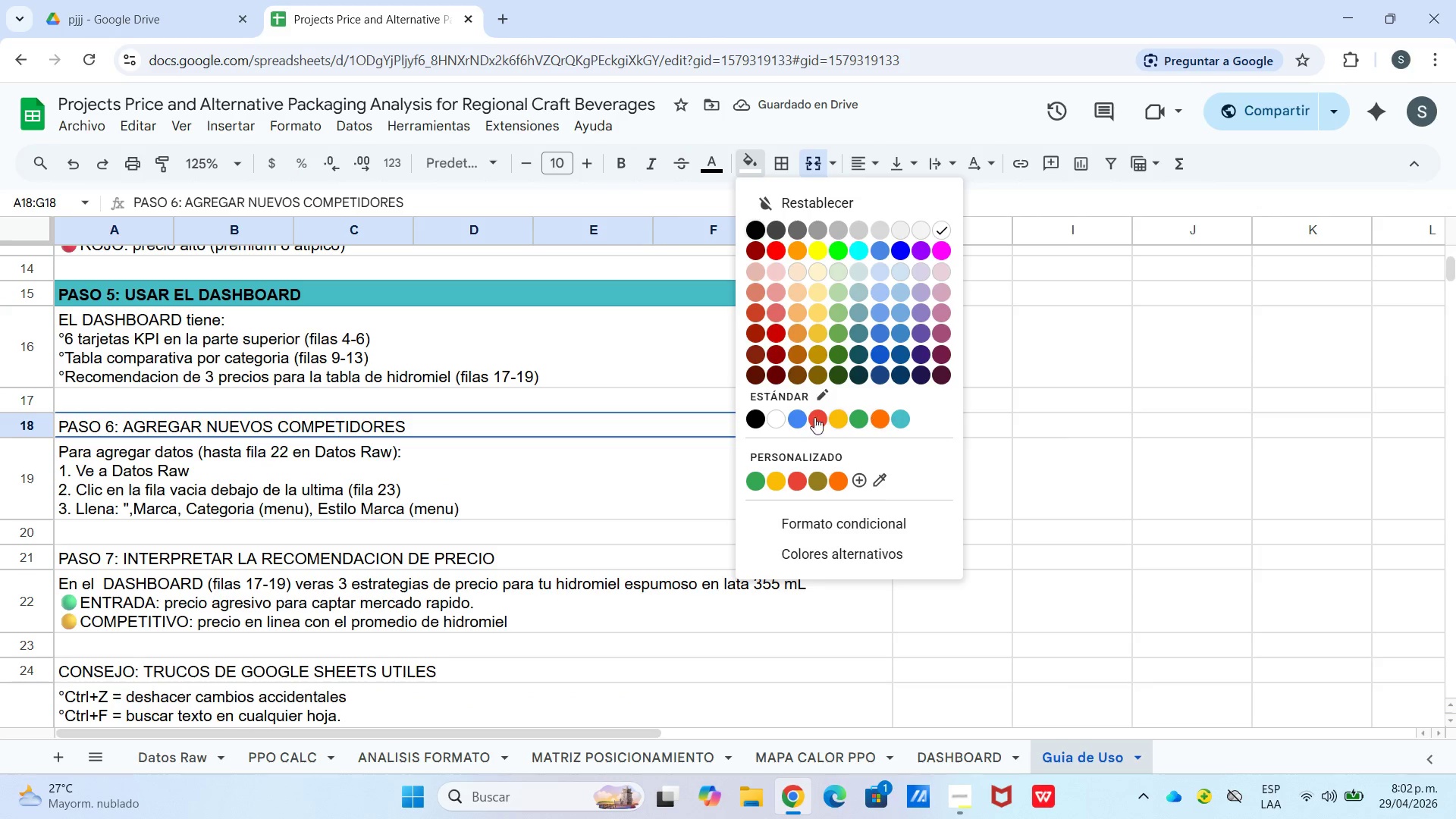 
left_click_drag(start_coordinate=[874, 423], to_coordinate=[892, 416])
 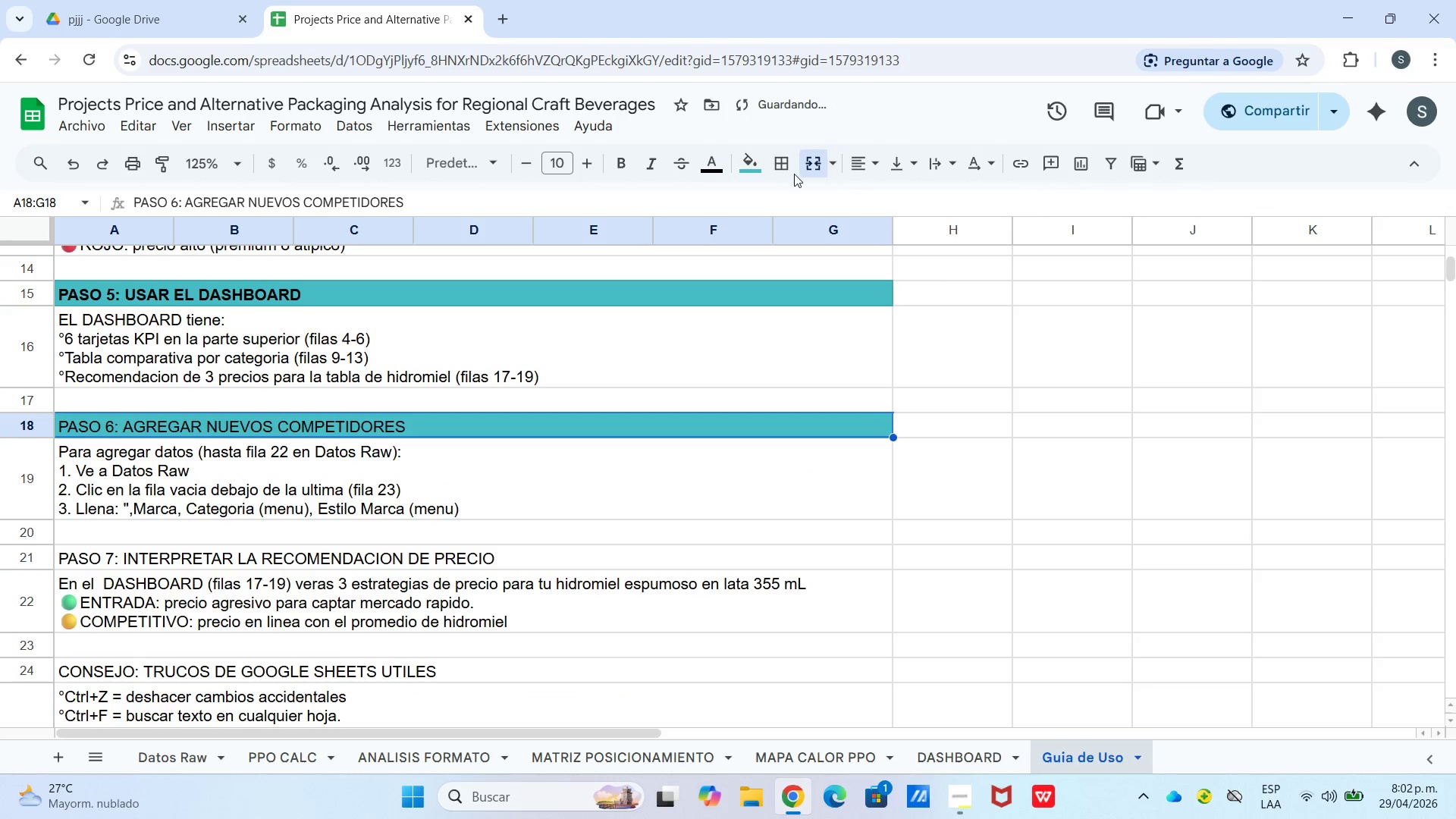 
left_click_drag(start_coordinate=[745, 153], to_coordinate=[751, 160])
 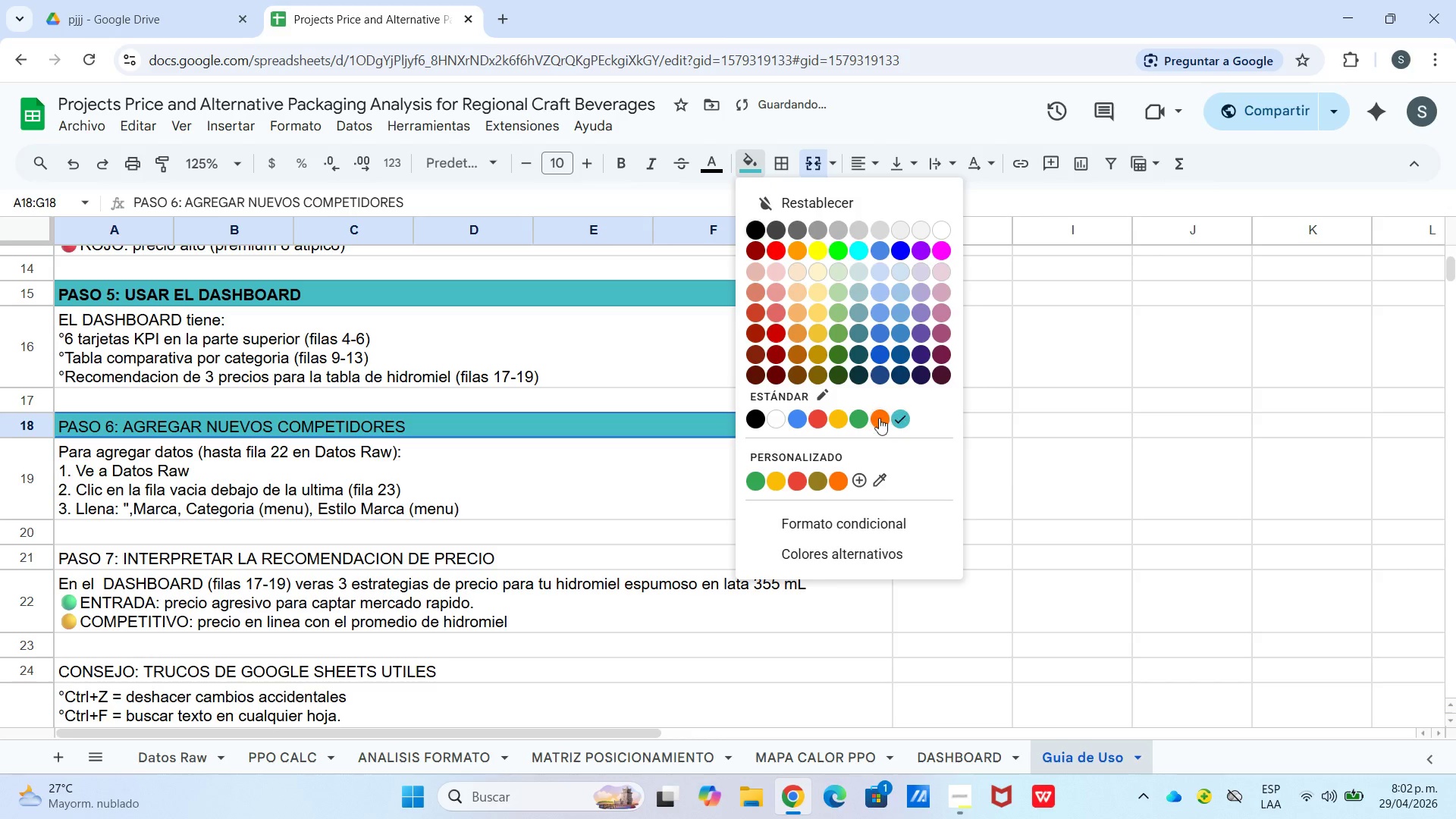 
left_click([878, 420])
 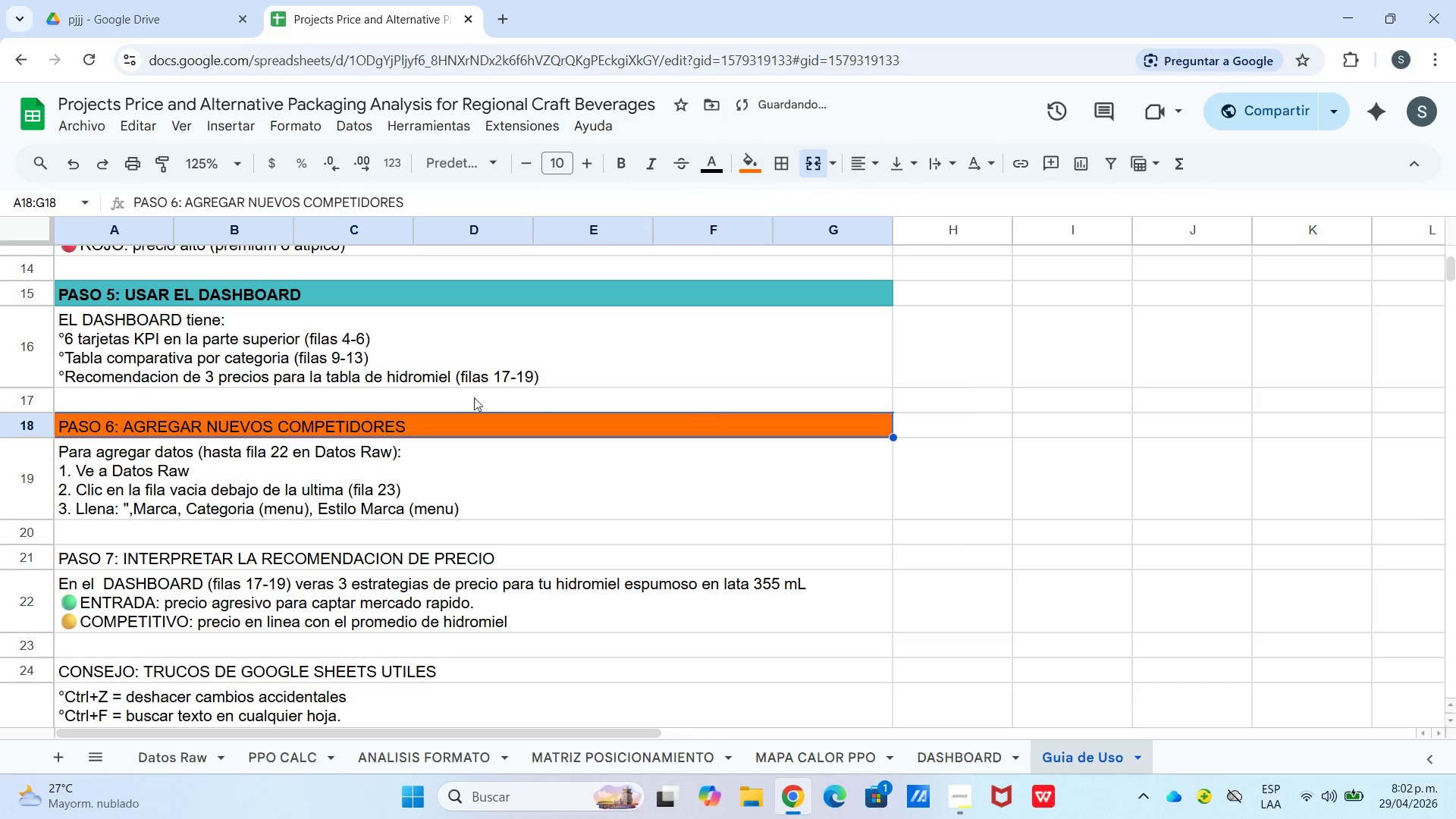 
scroll: coordinate [554, 361], scroll_direction: down, amount: 1.0
 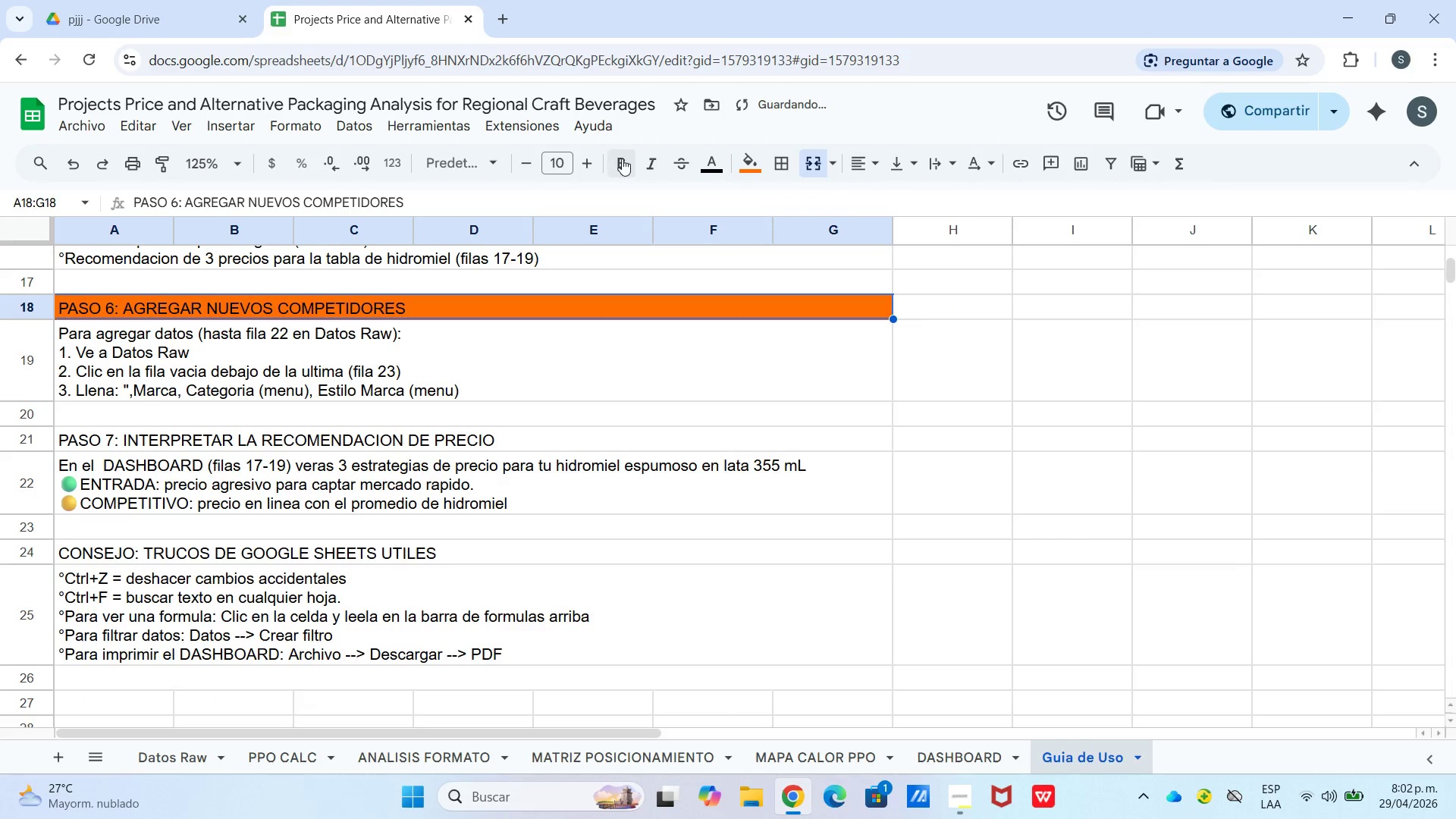 
left_click([619, 162])
 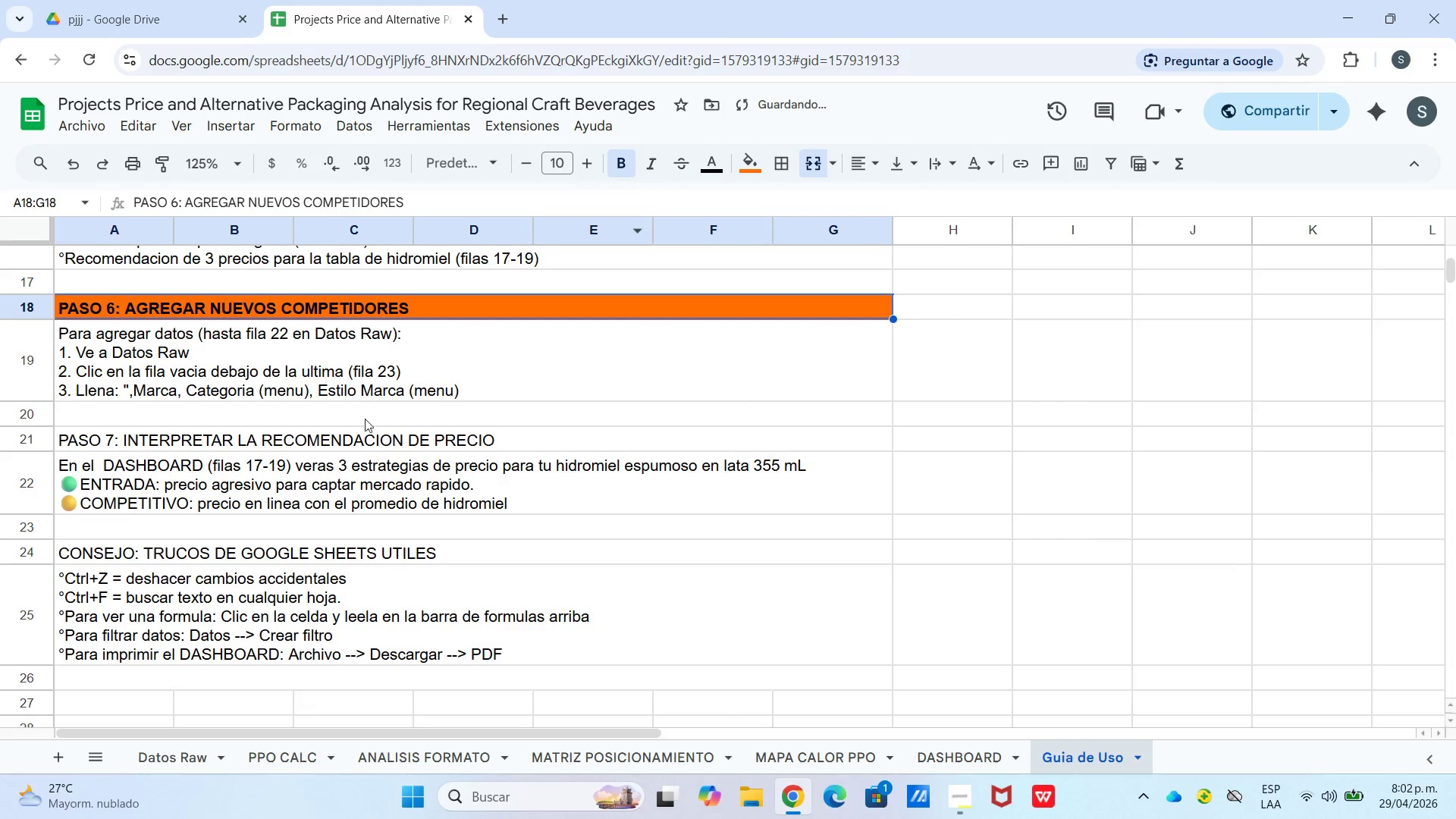 
left_click_drag(start_coordinate=[369, 438], to_coordinate=[380, 431])
 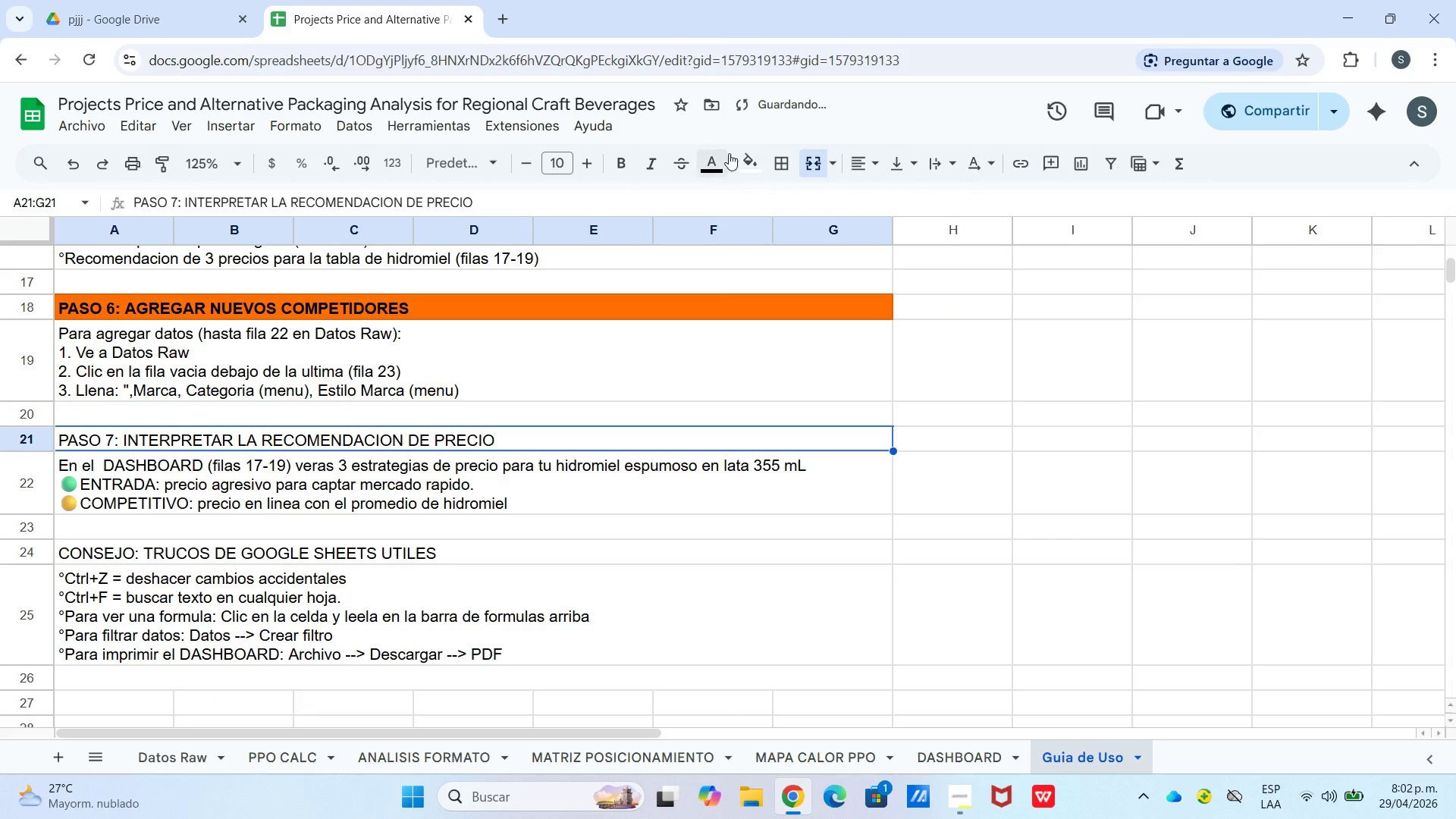 
left_click_drag(start_coordinate=[743, 155], to_coordinate=[749, 164])
 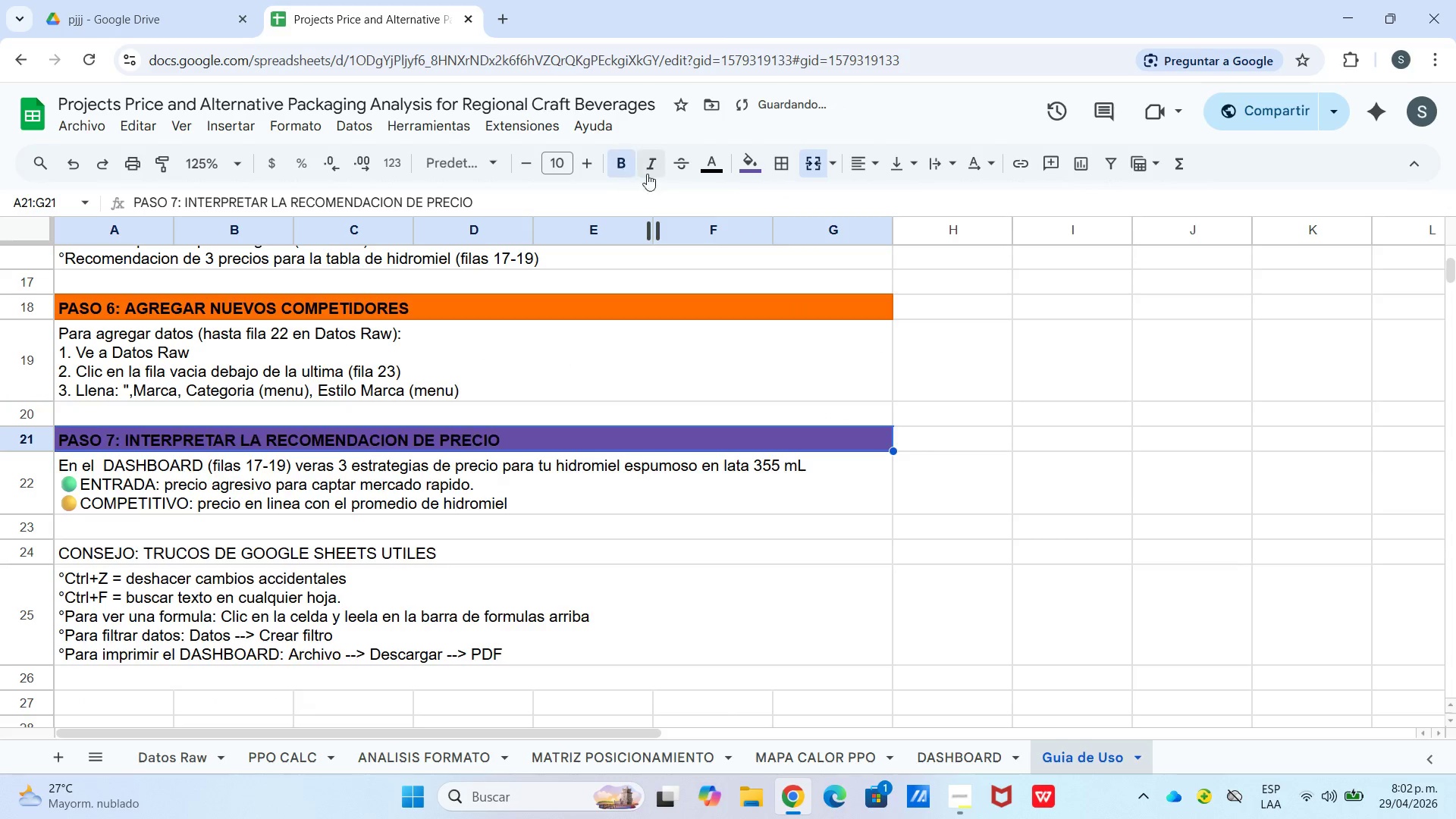 
scroll: coordinate [445, 341], scroll_direction: down, amount: 1.0
 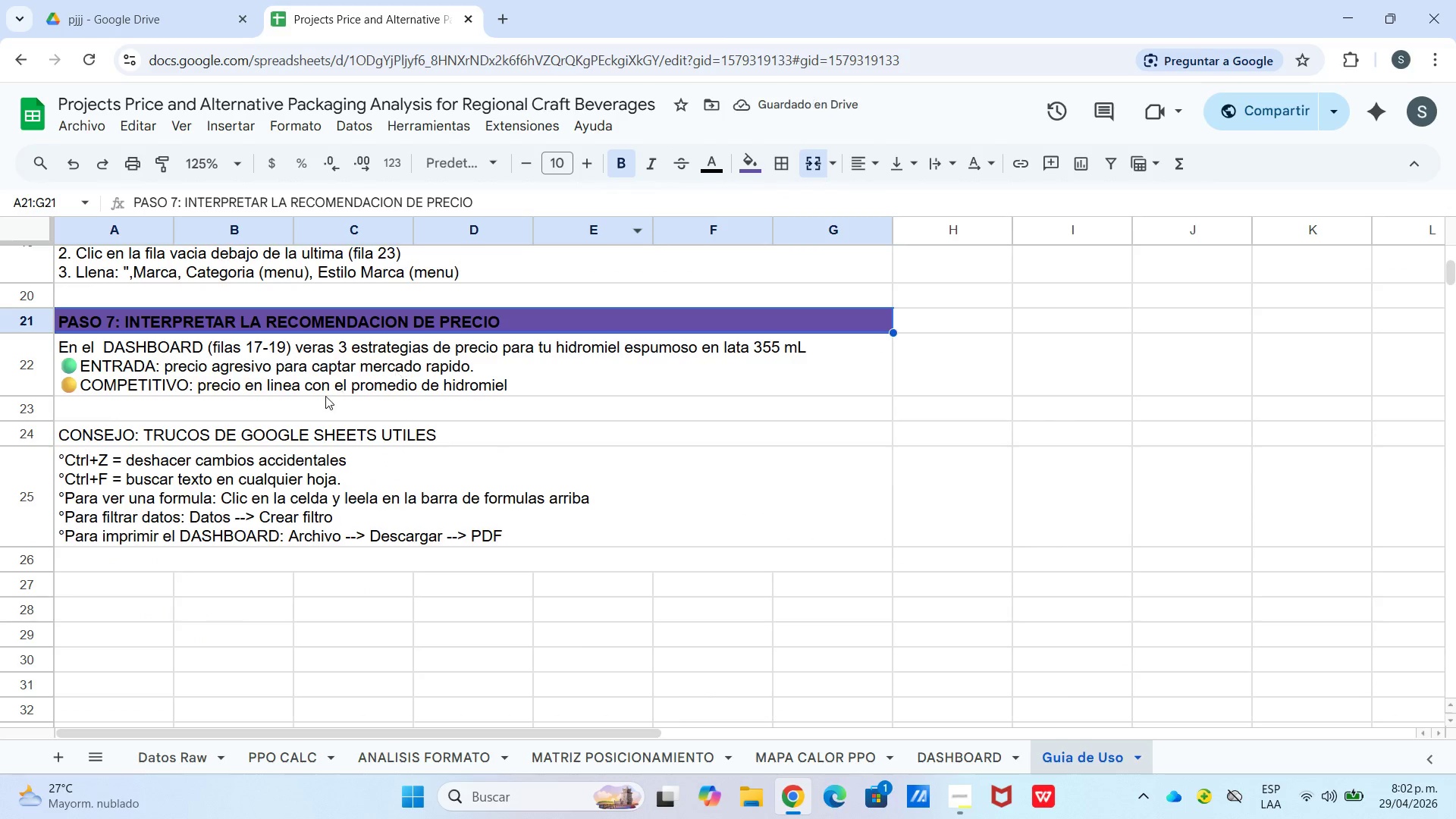 
left_click([298, 431])
 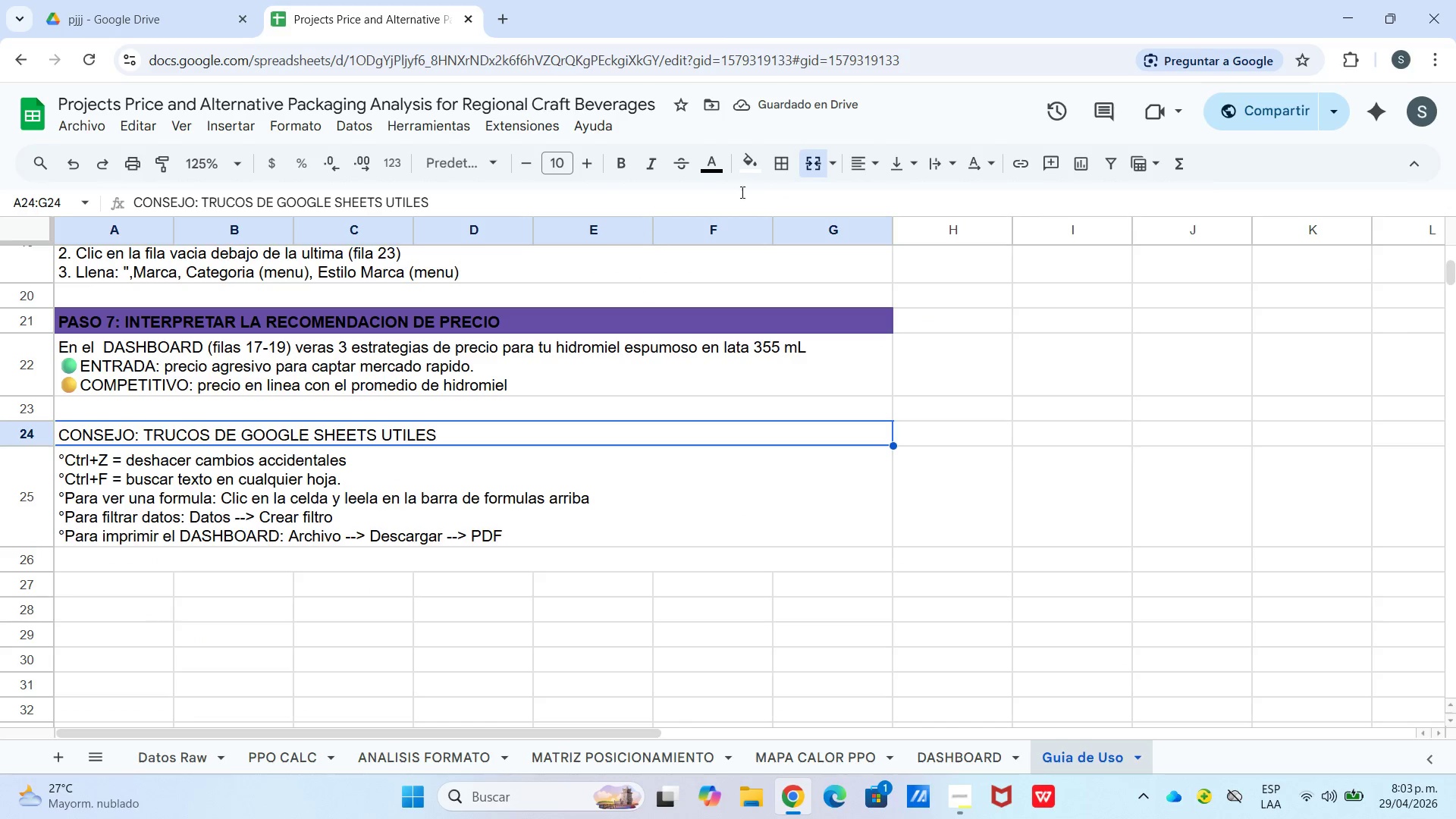 
left_click([750, 174])
 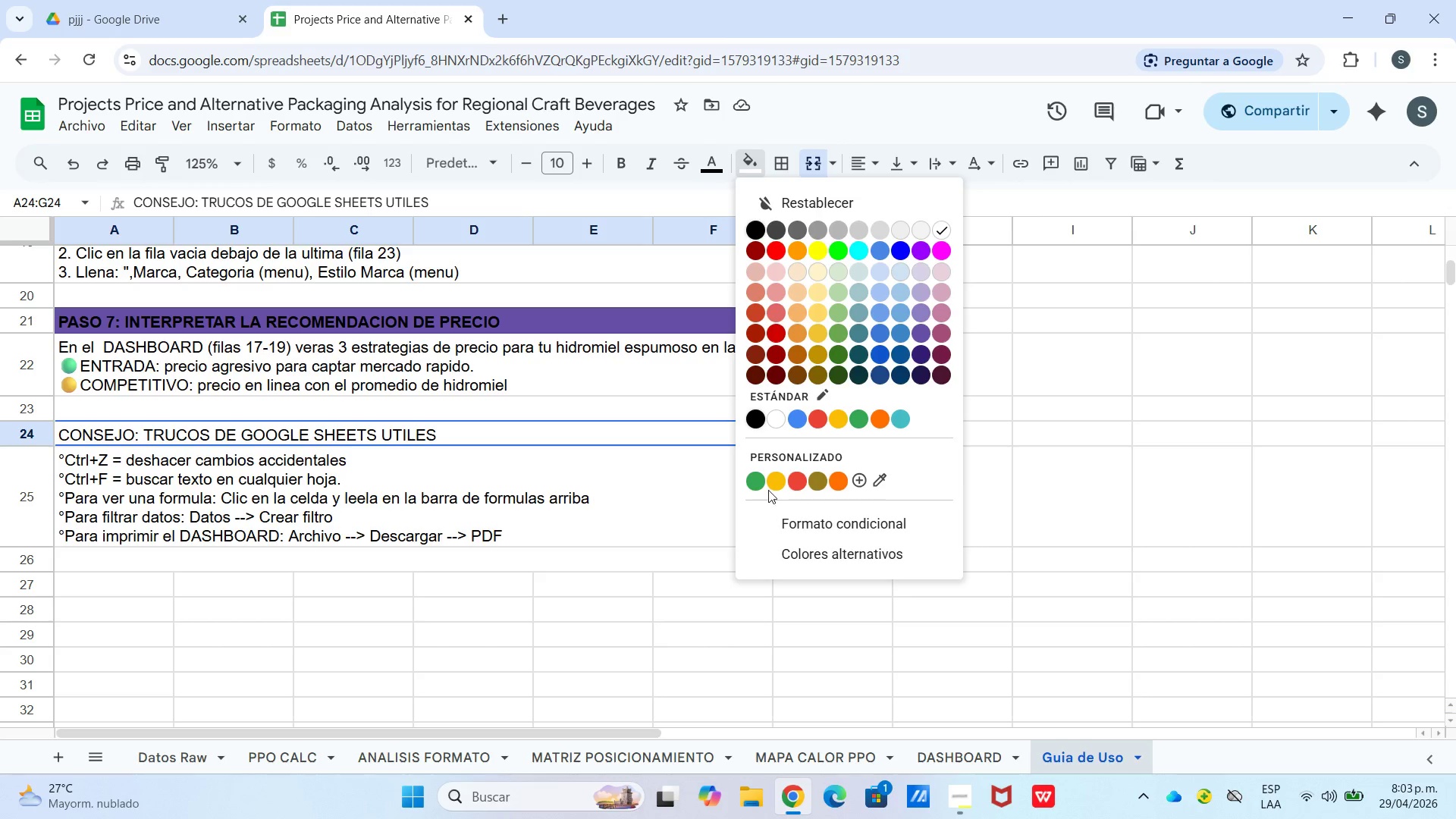 
left_click([755, 478])
 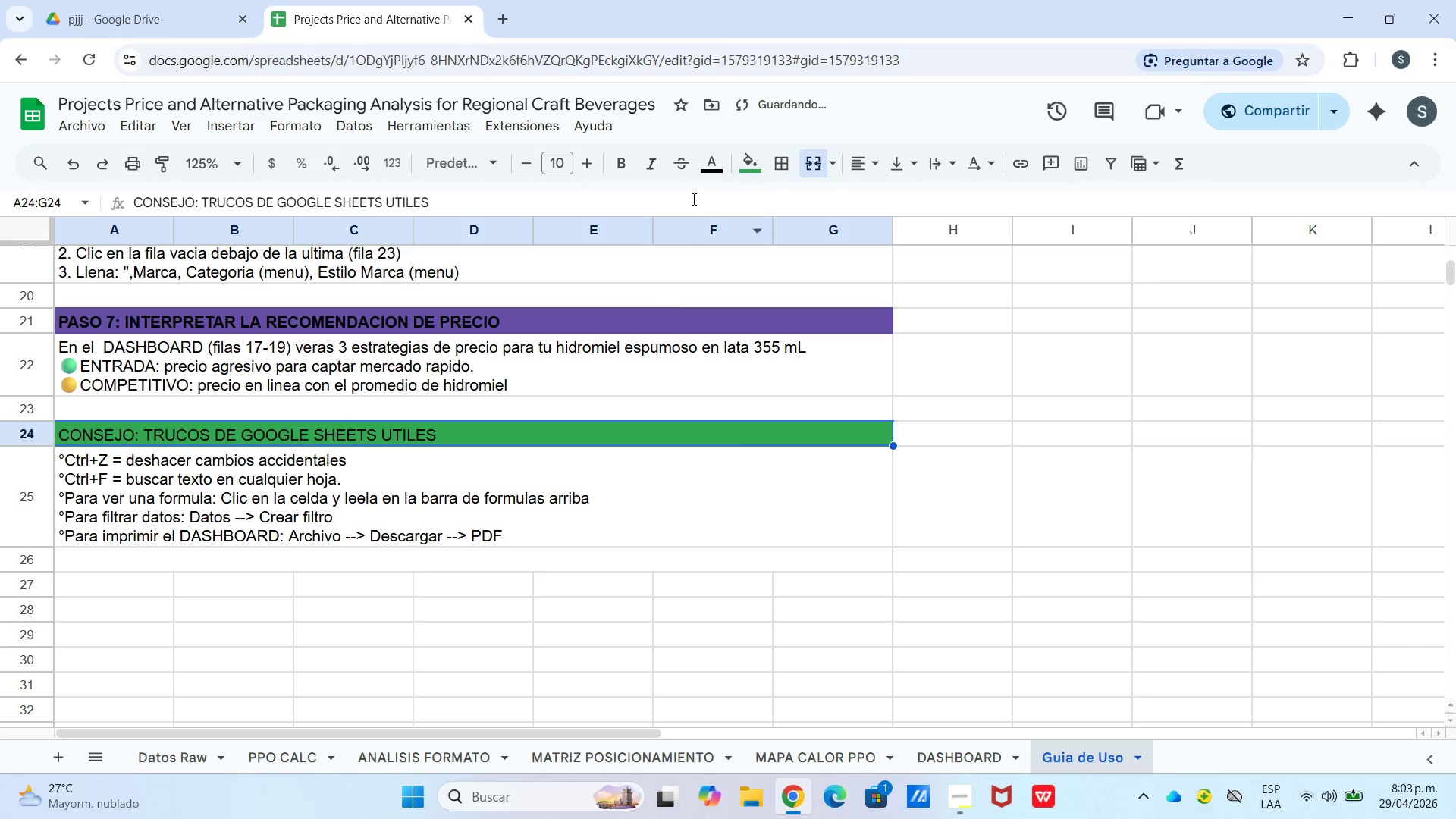 
left_click_drag(start_coordinate=[602, 162], to_coordinate=[606, 162])
 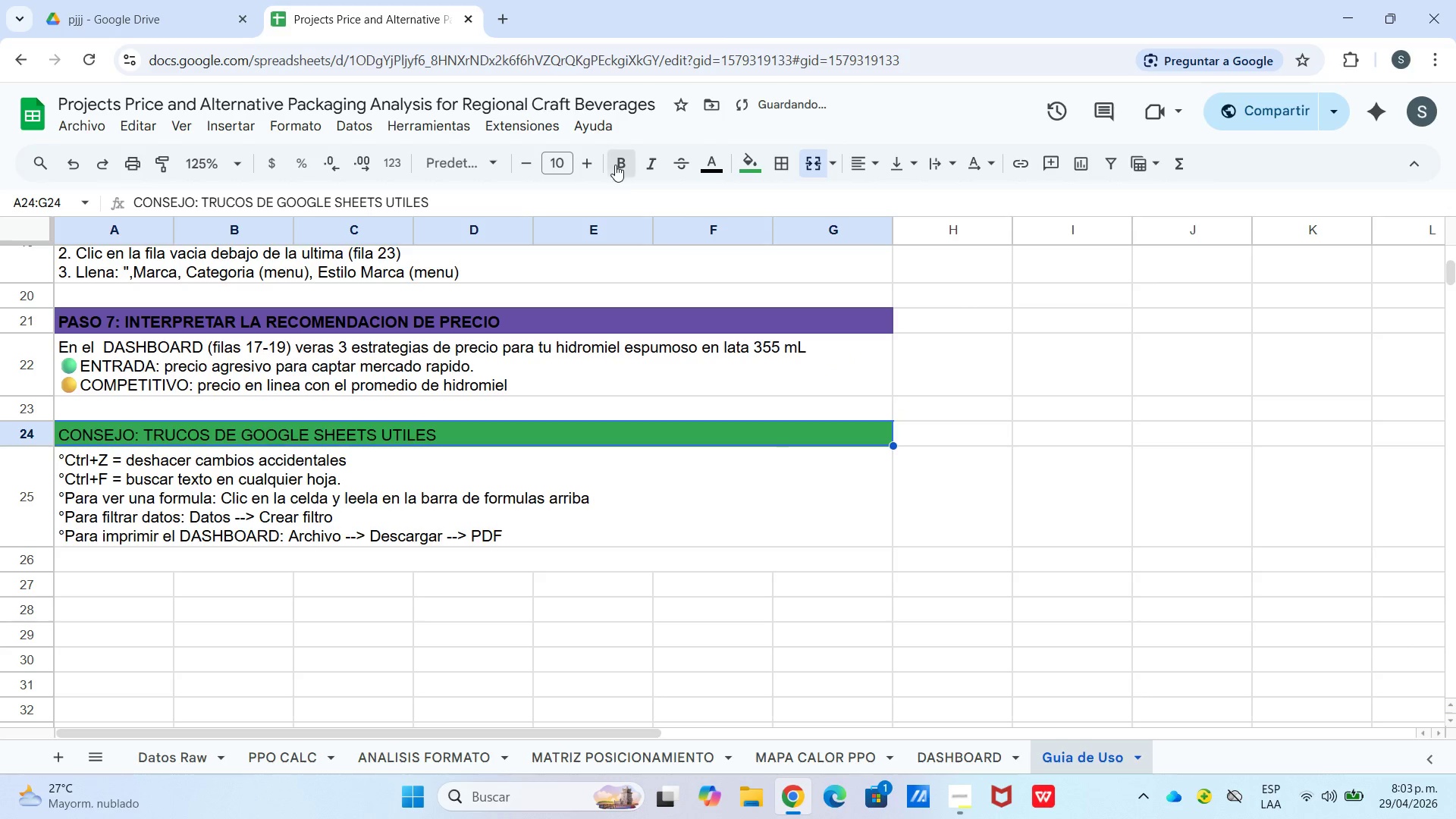 
left_click_drag(start_coordinate=[615, 165], to_coordinate=[621, 168])
 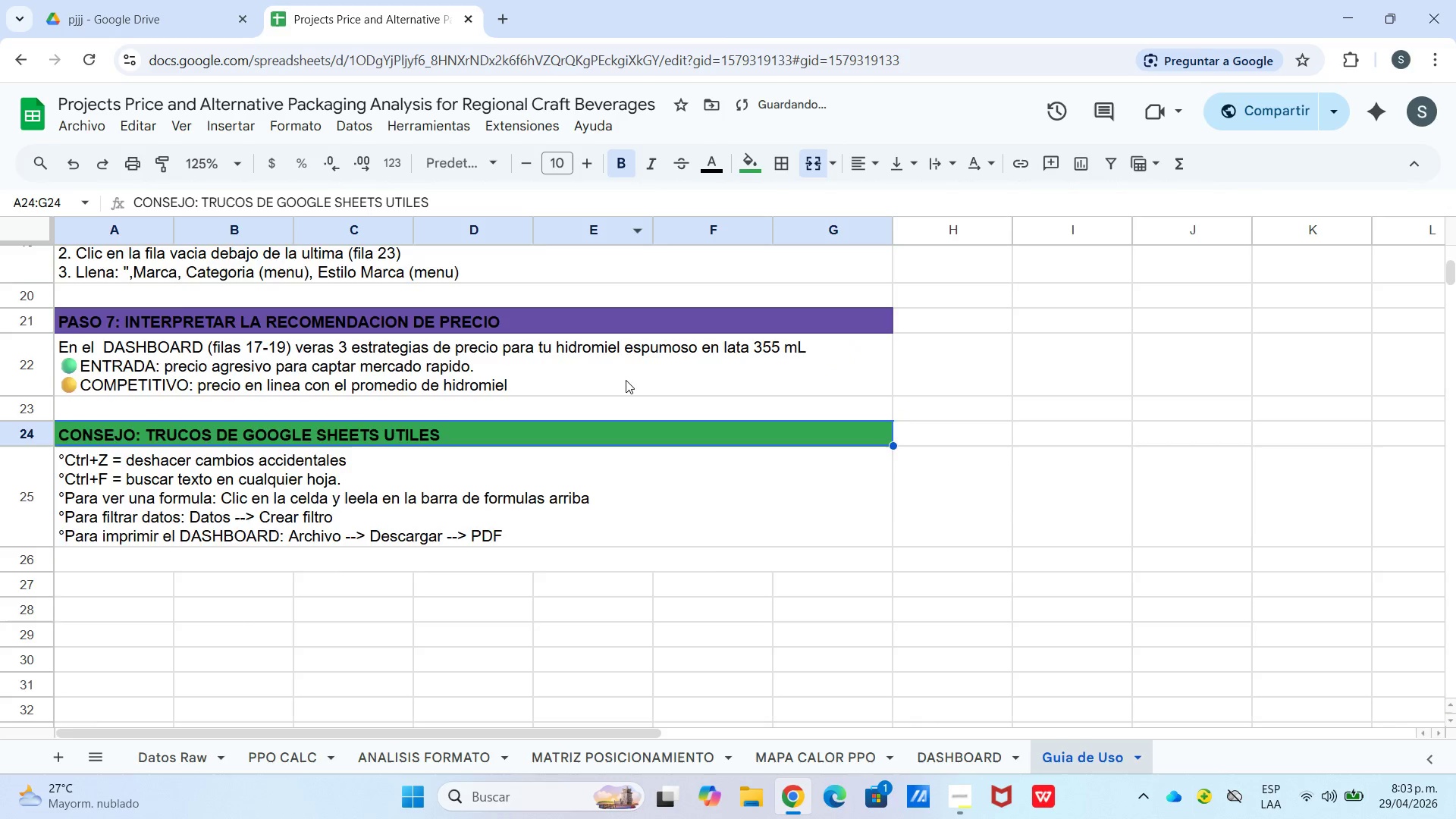 
scroll: coordinate [618, 338], scroll_direction: up, amount: 18.0
 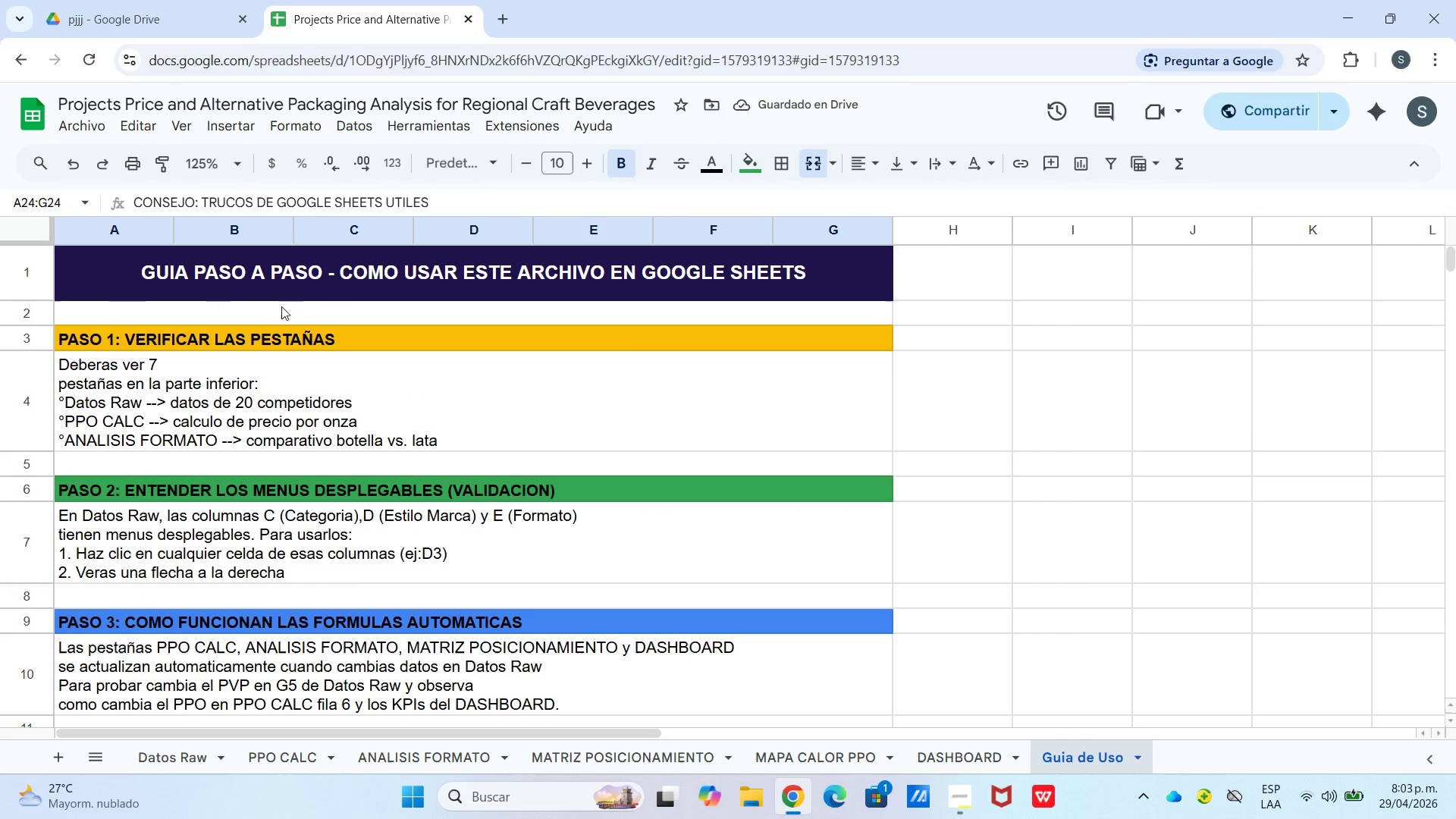 
left_click_drag(start_coordinate=[338, 271], to_coordinate=[795, 403])
 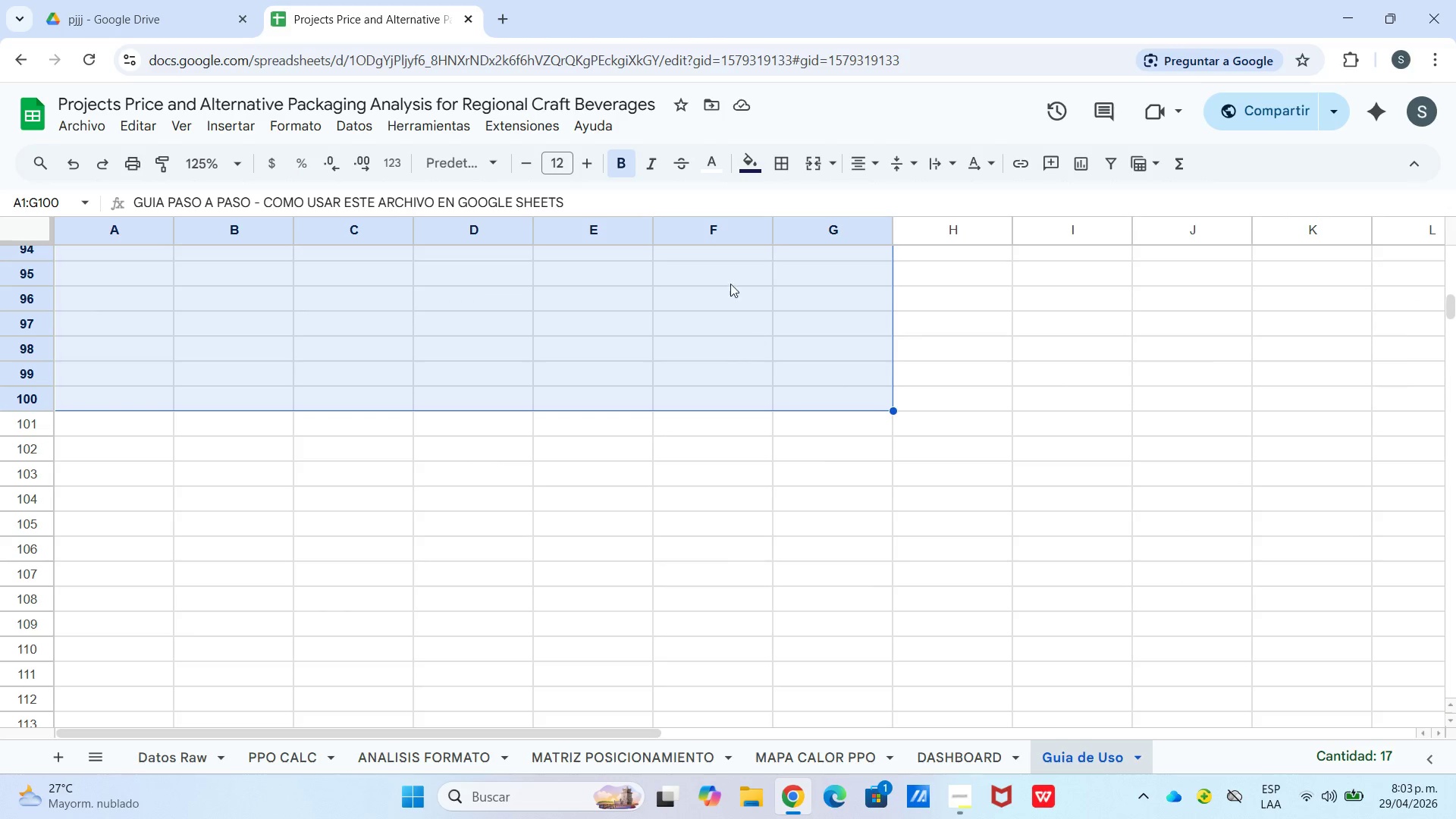 
scroll: coordinate [799, 460], scroll_direction: down, amount: 27.0
 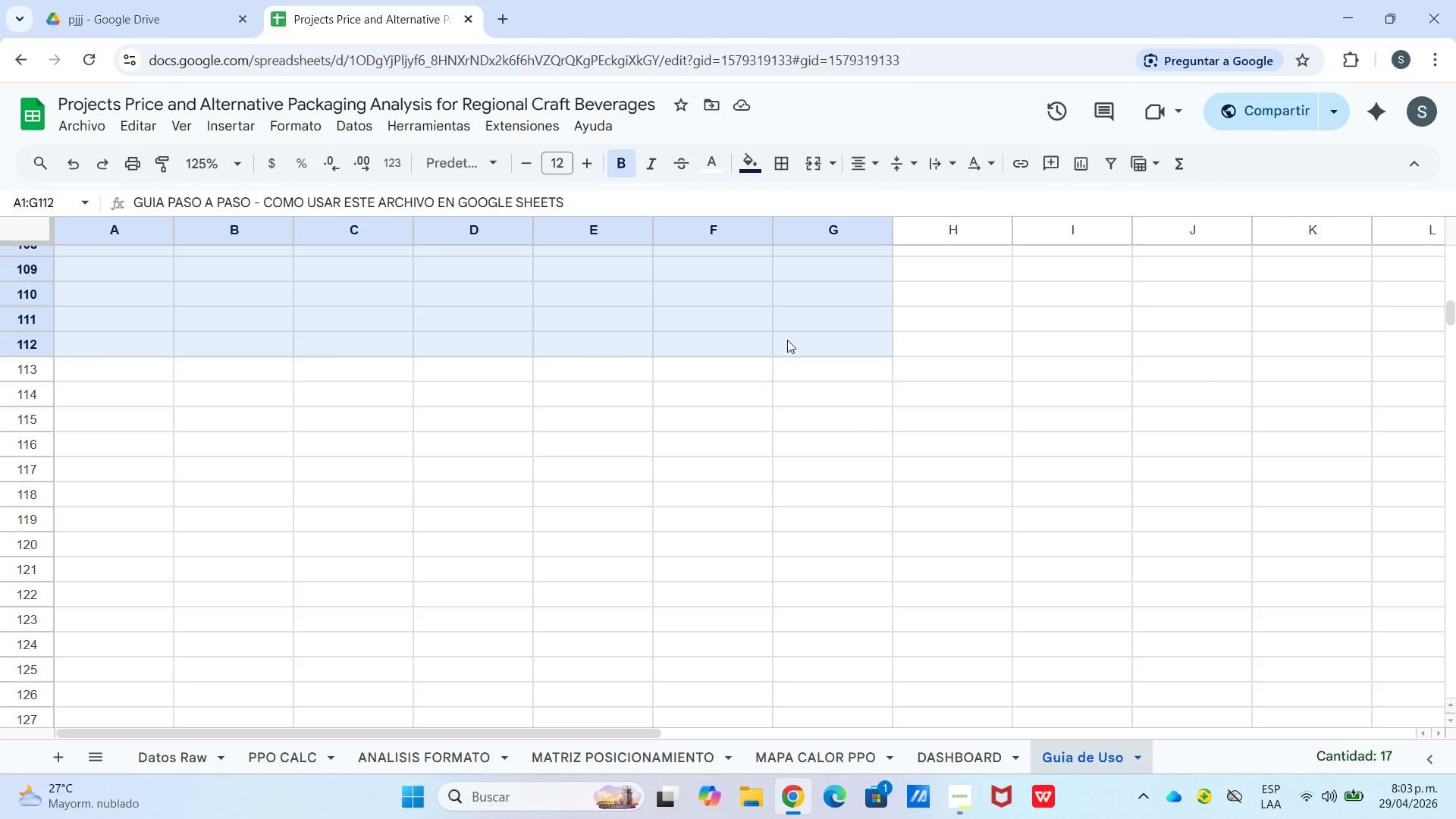 
scroll: coordinate [790, 347], scroll_direction: up, amount: 3.0
 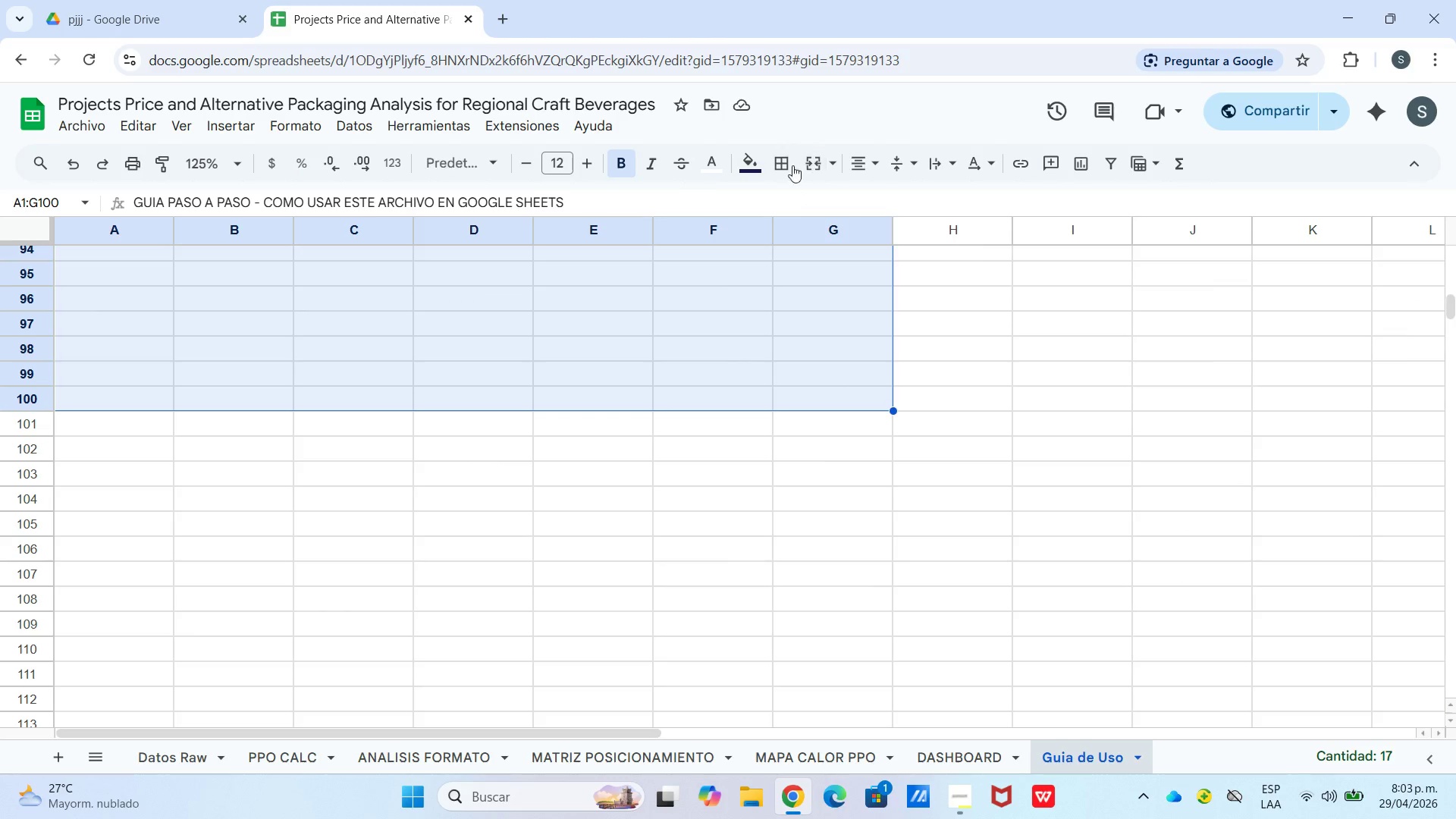 
left_click_drag(start_coordinate=[966, 209], to_coordinate=[971, 212])
 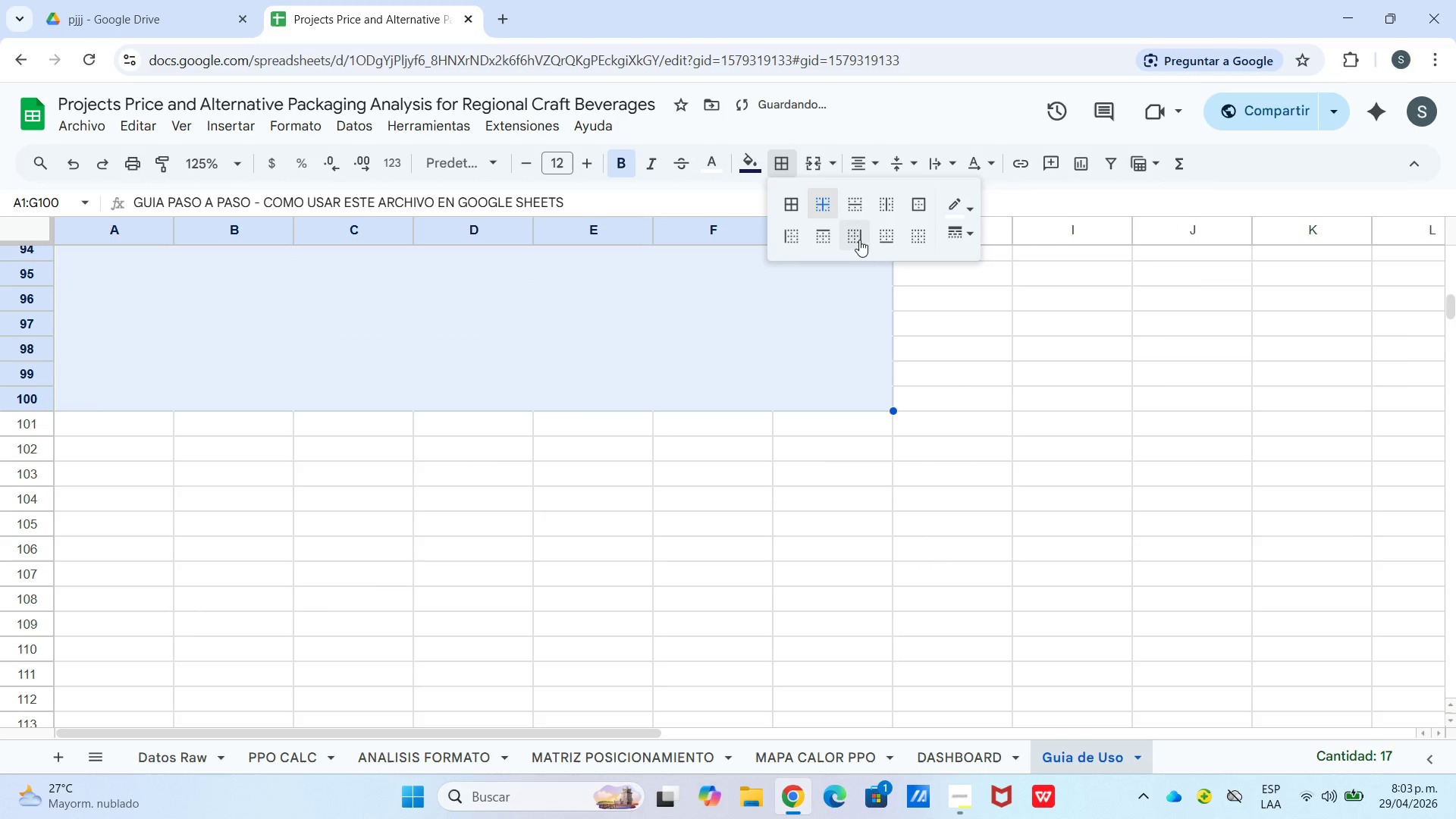 
scroll: coordinate [510, 297], scroll_direction: up, amount: 30.0
 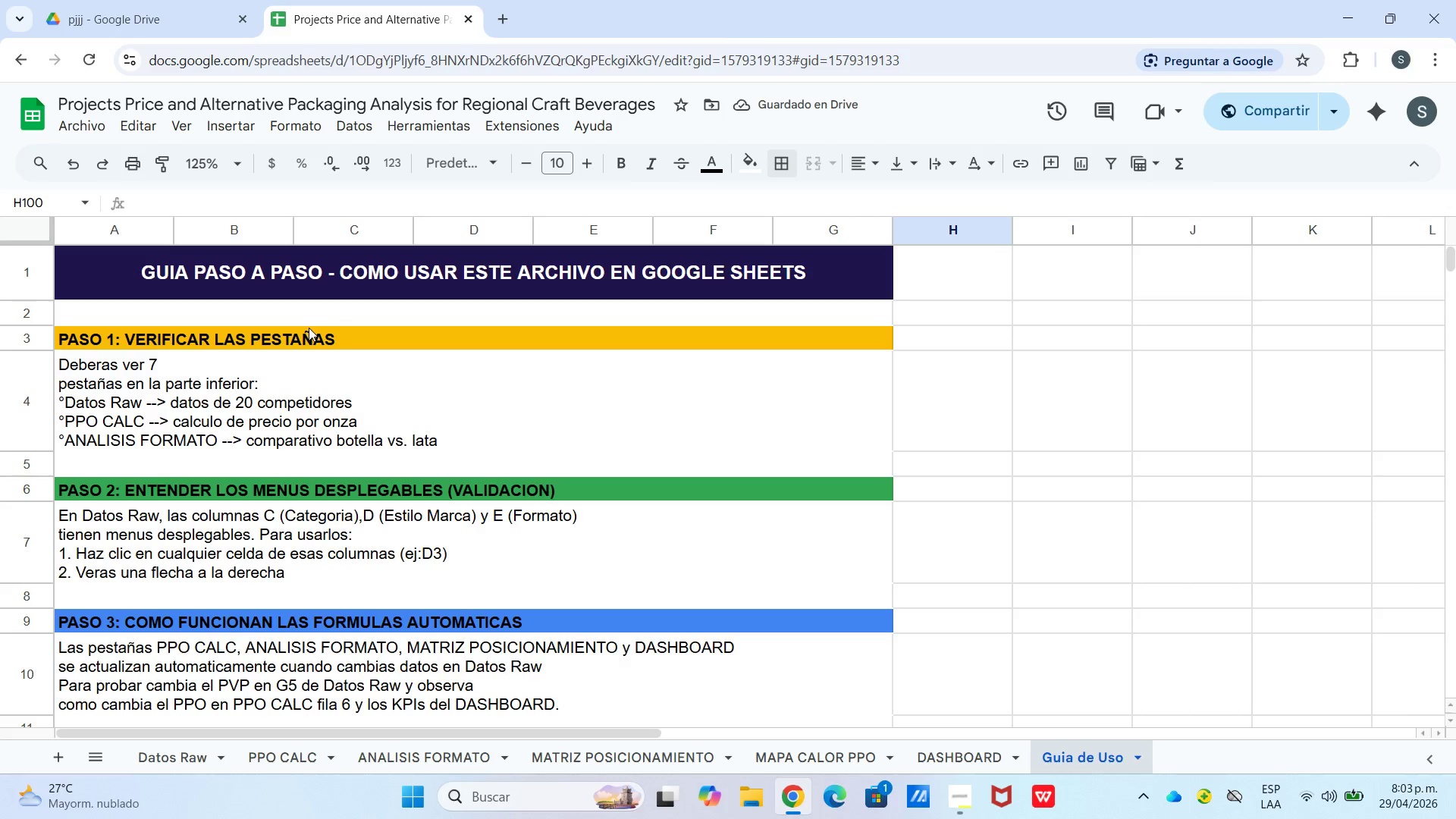 
left_click_drag(start_coordinate=[309, 334], to_coordinate=[331, 428])
 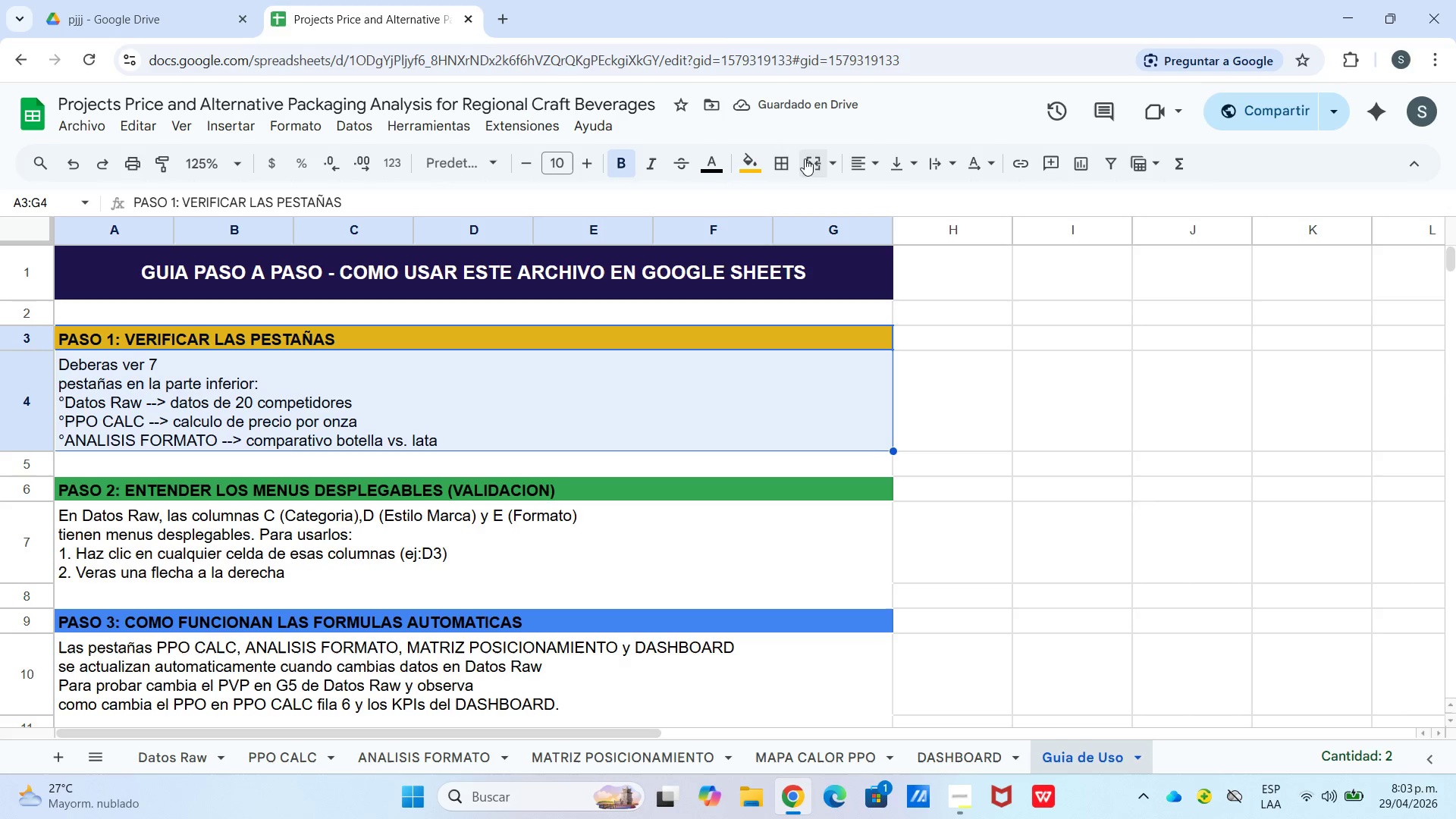 
left_click_drag(start_coordinate=[789, 162], to_coordinate=[794, 169])
 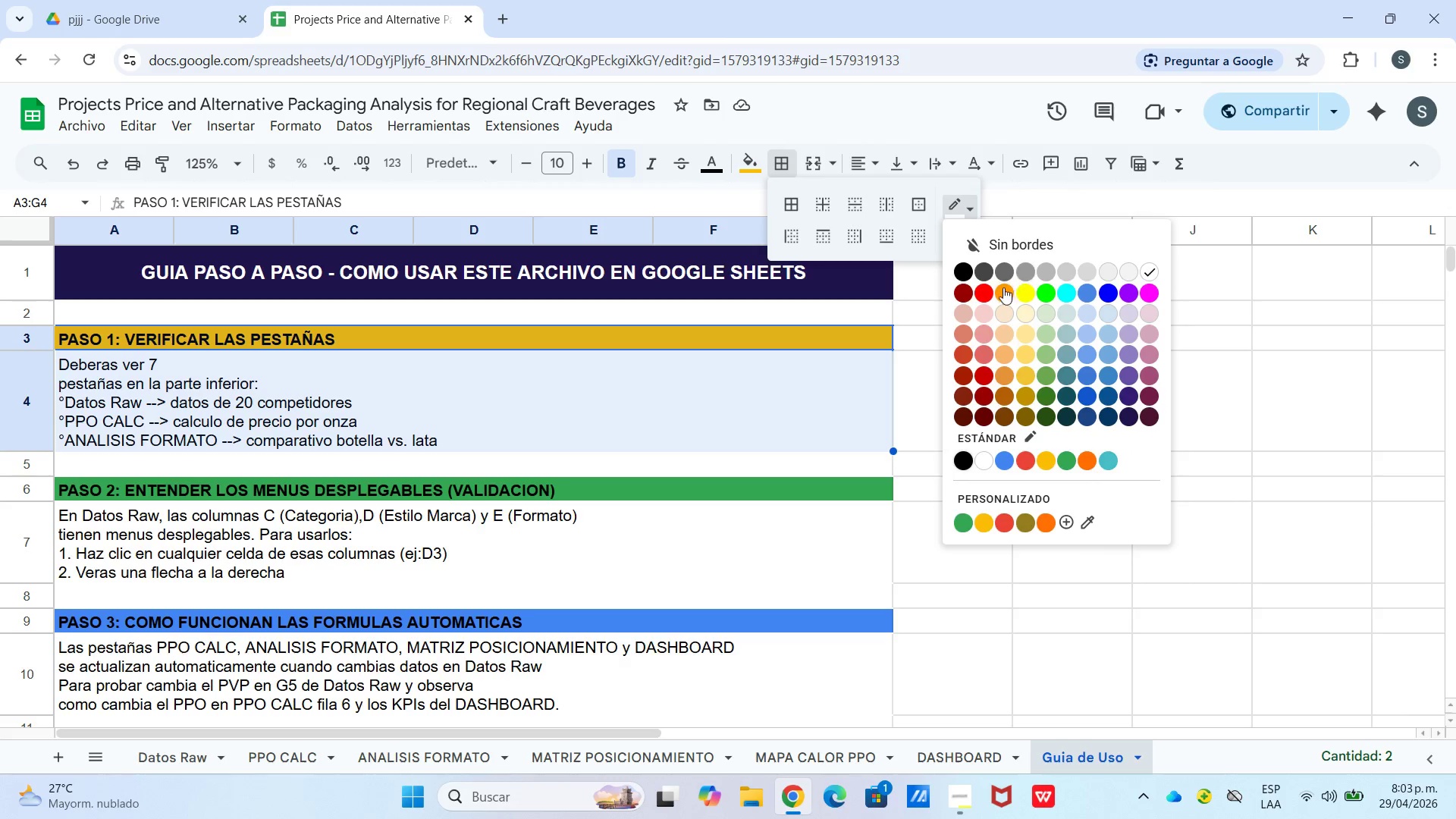 
left_click([957, 268])
 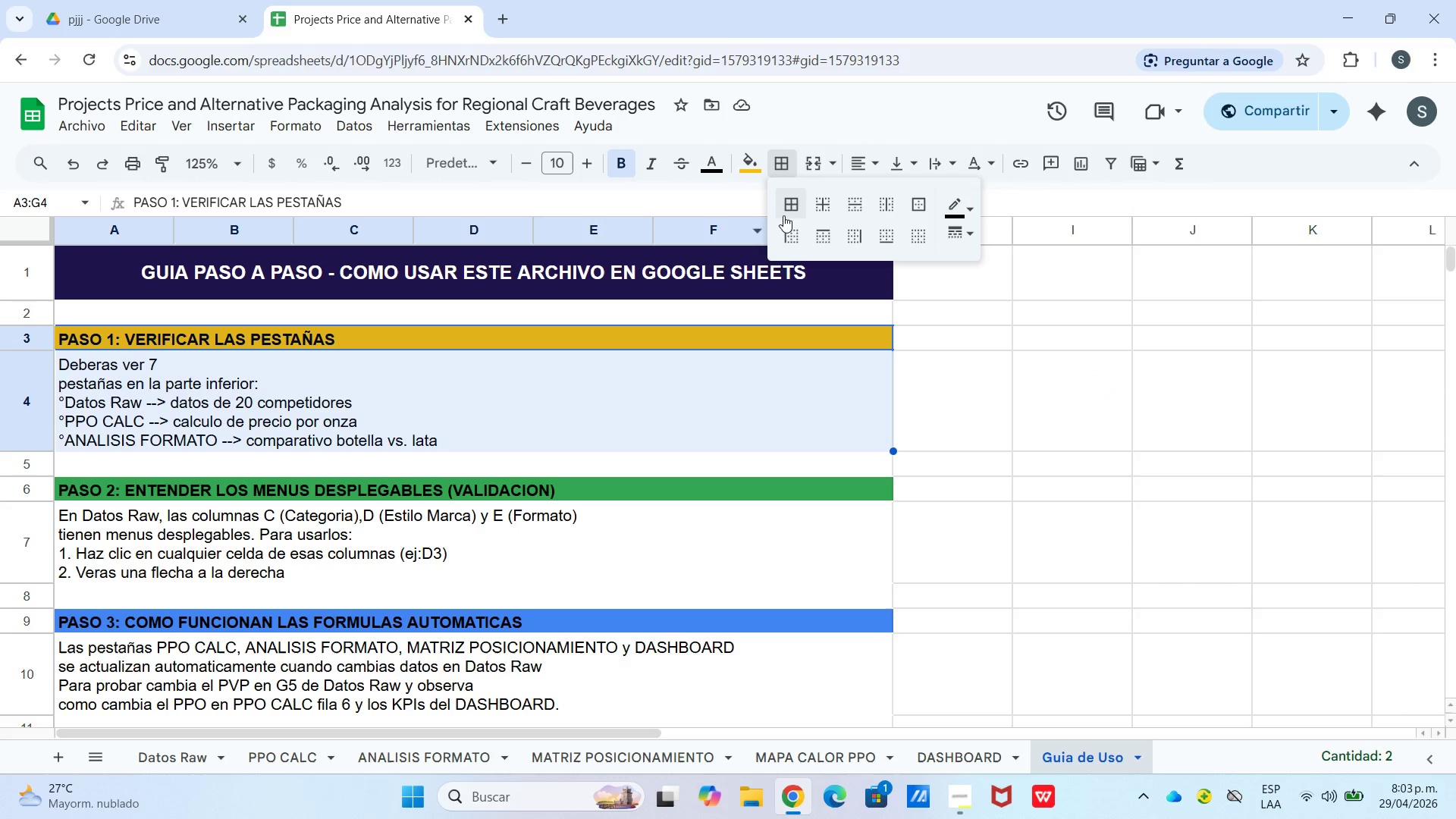 
left_click([785, 206])
 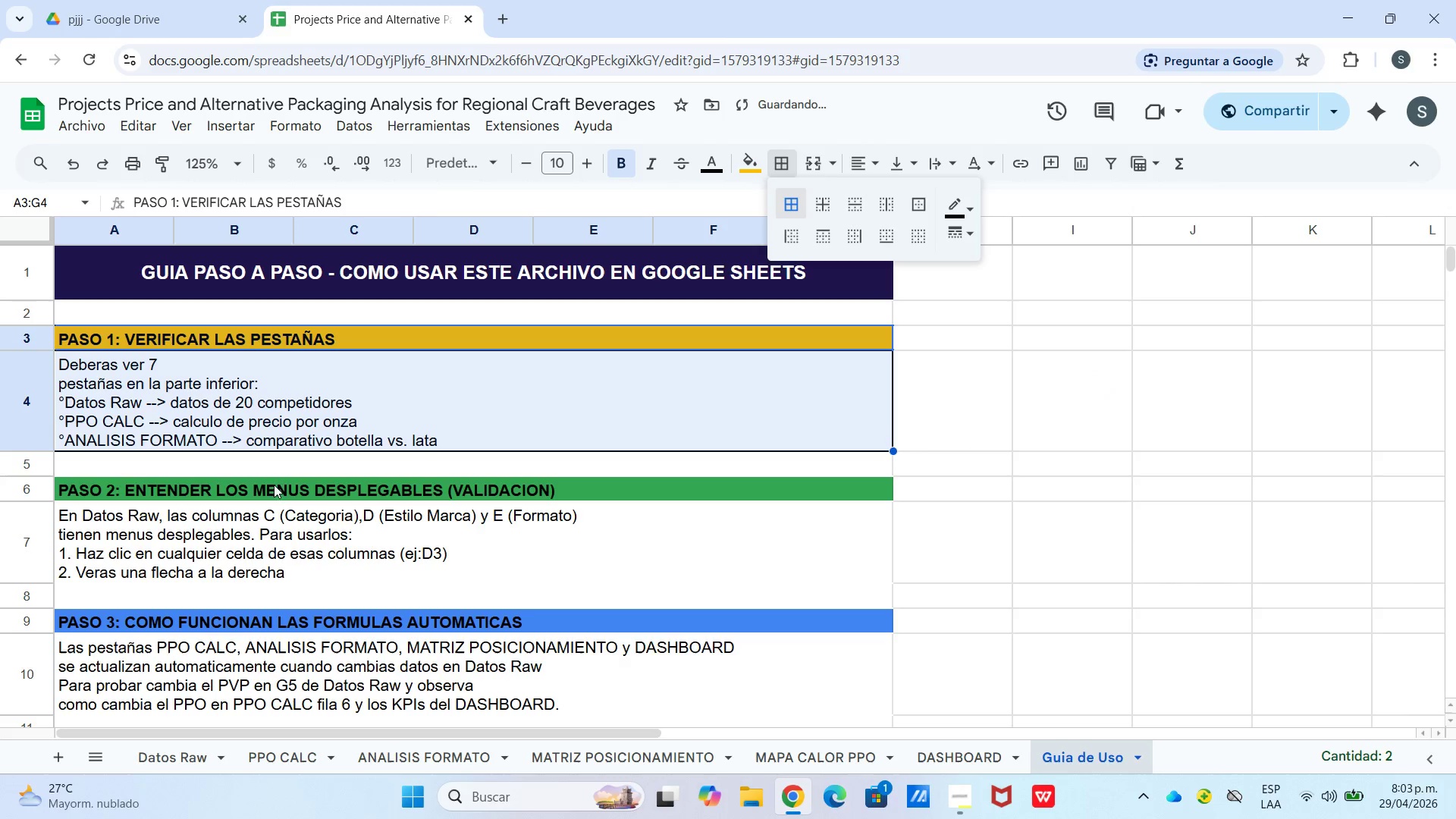 
left_click_drag(start_coordinate=[275, 479], to_coordinate=[290, 565])
 